 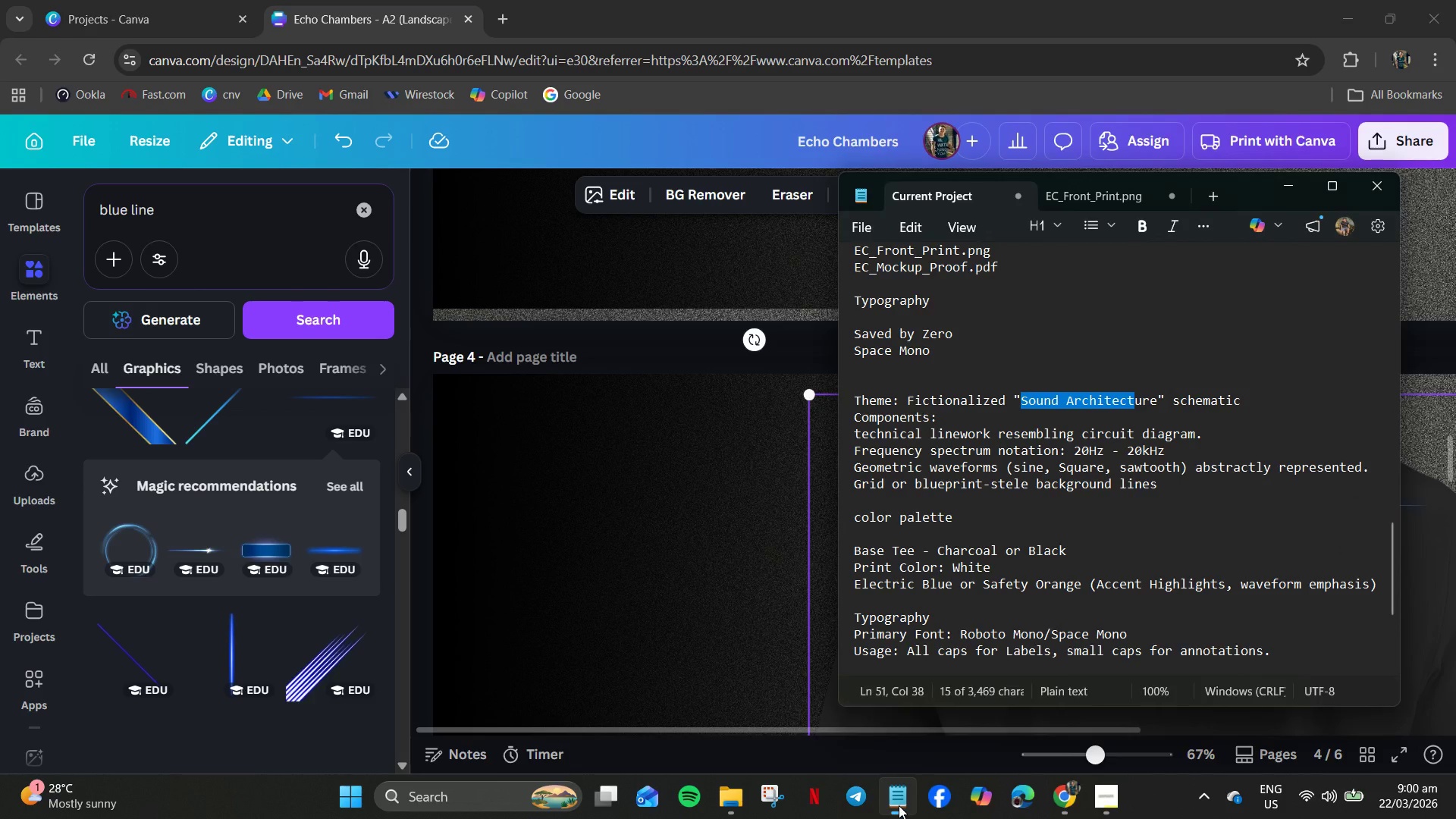 
scroll: coordinate [953, 421], scroll_direction: up, amount: 6.0
 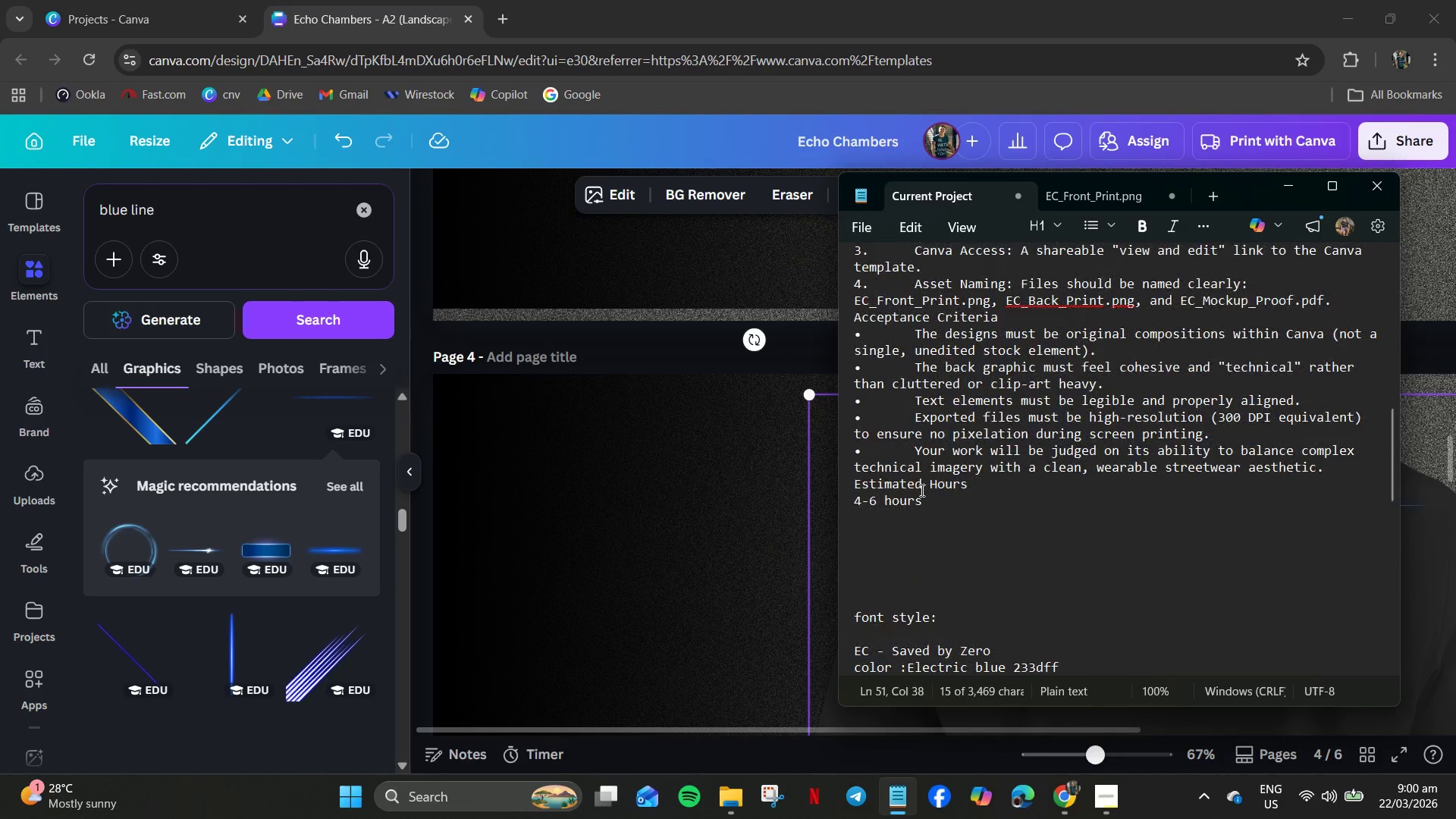 
scroll: coordinate [915, 604], scroll_direction: down, amount: 10.0
 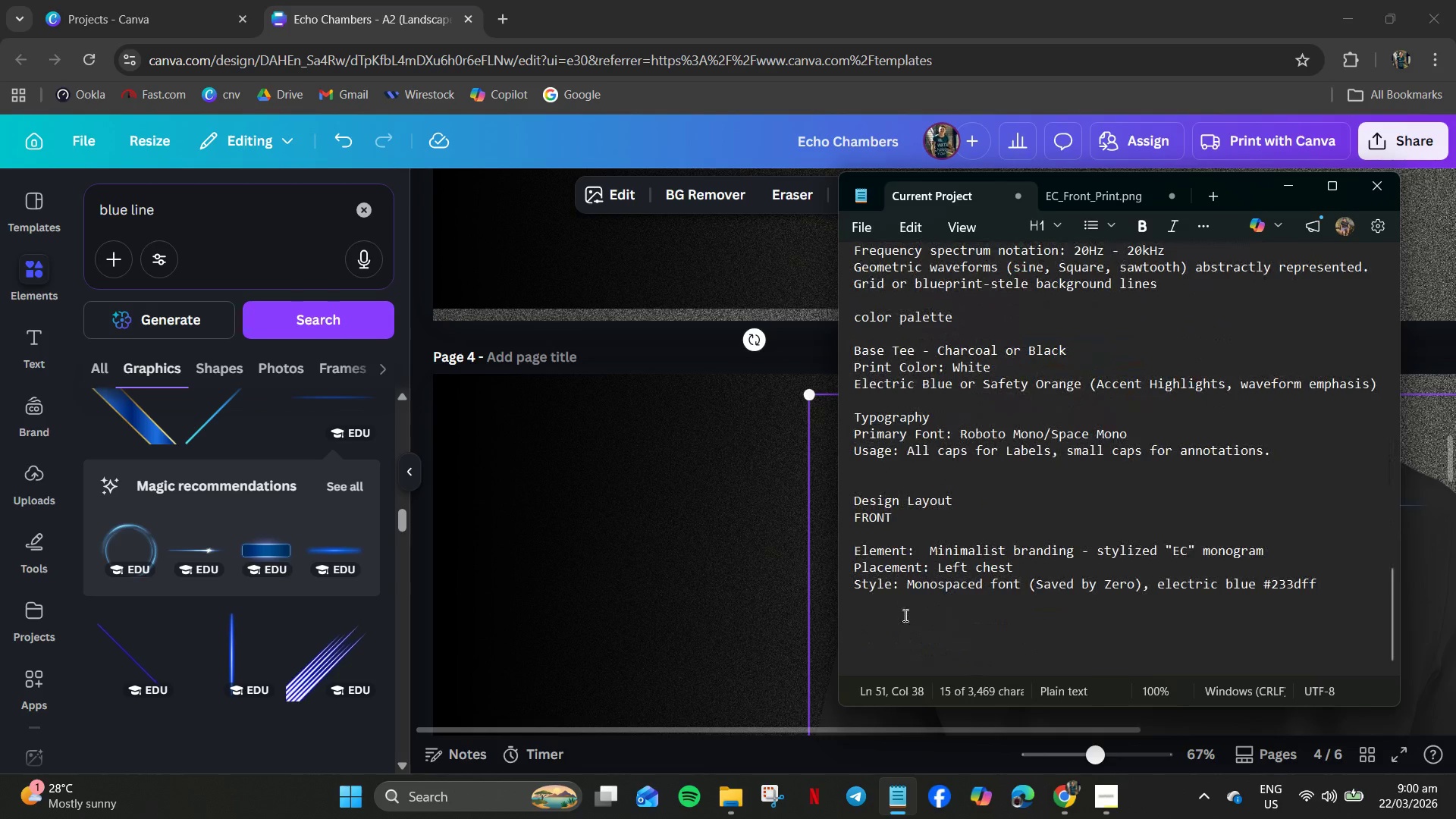 
left_click([904, 615])
 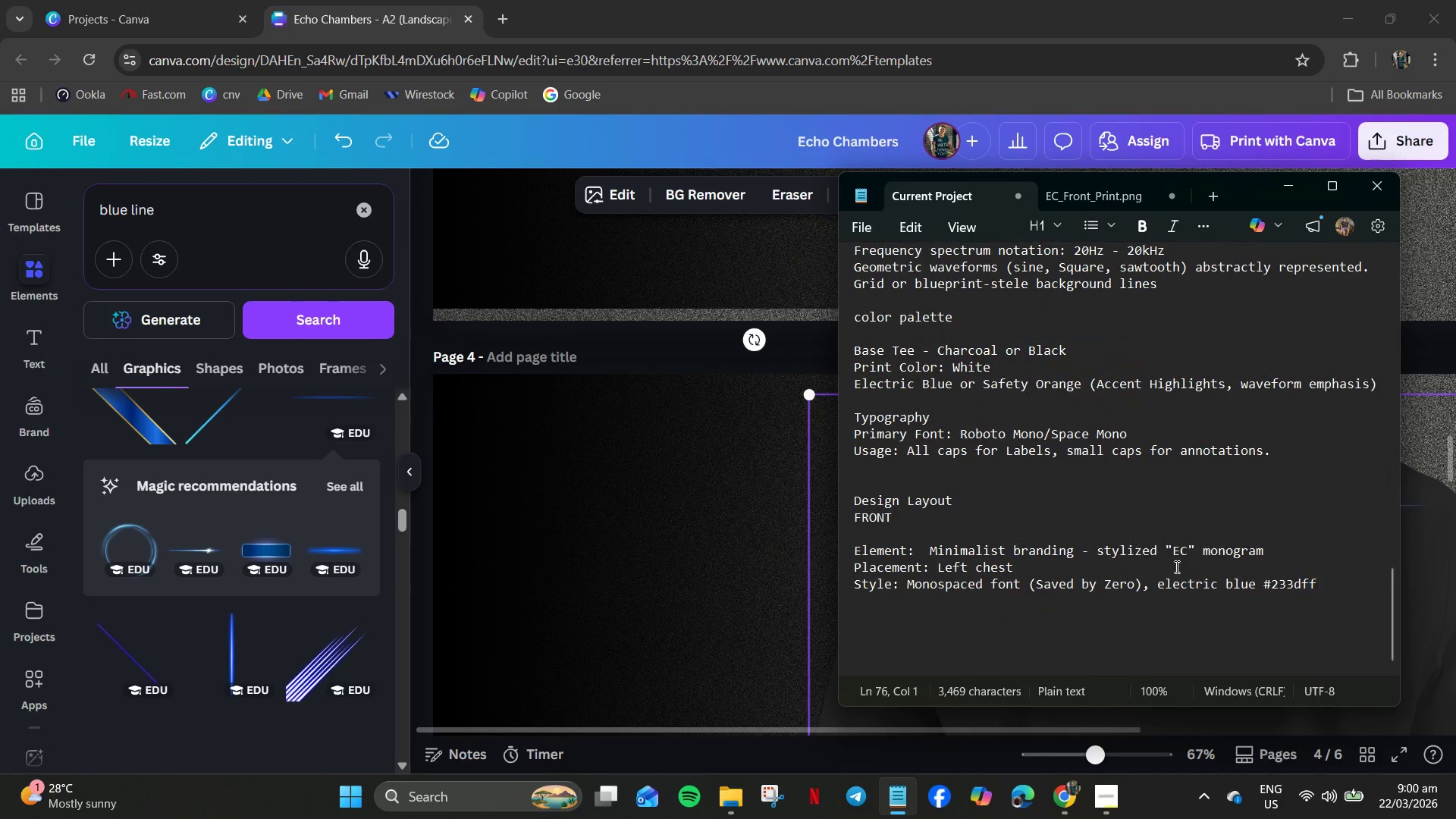 
scroll: coordinate [1166, 575], scroll_direction: up, amount: 2.0
 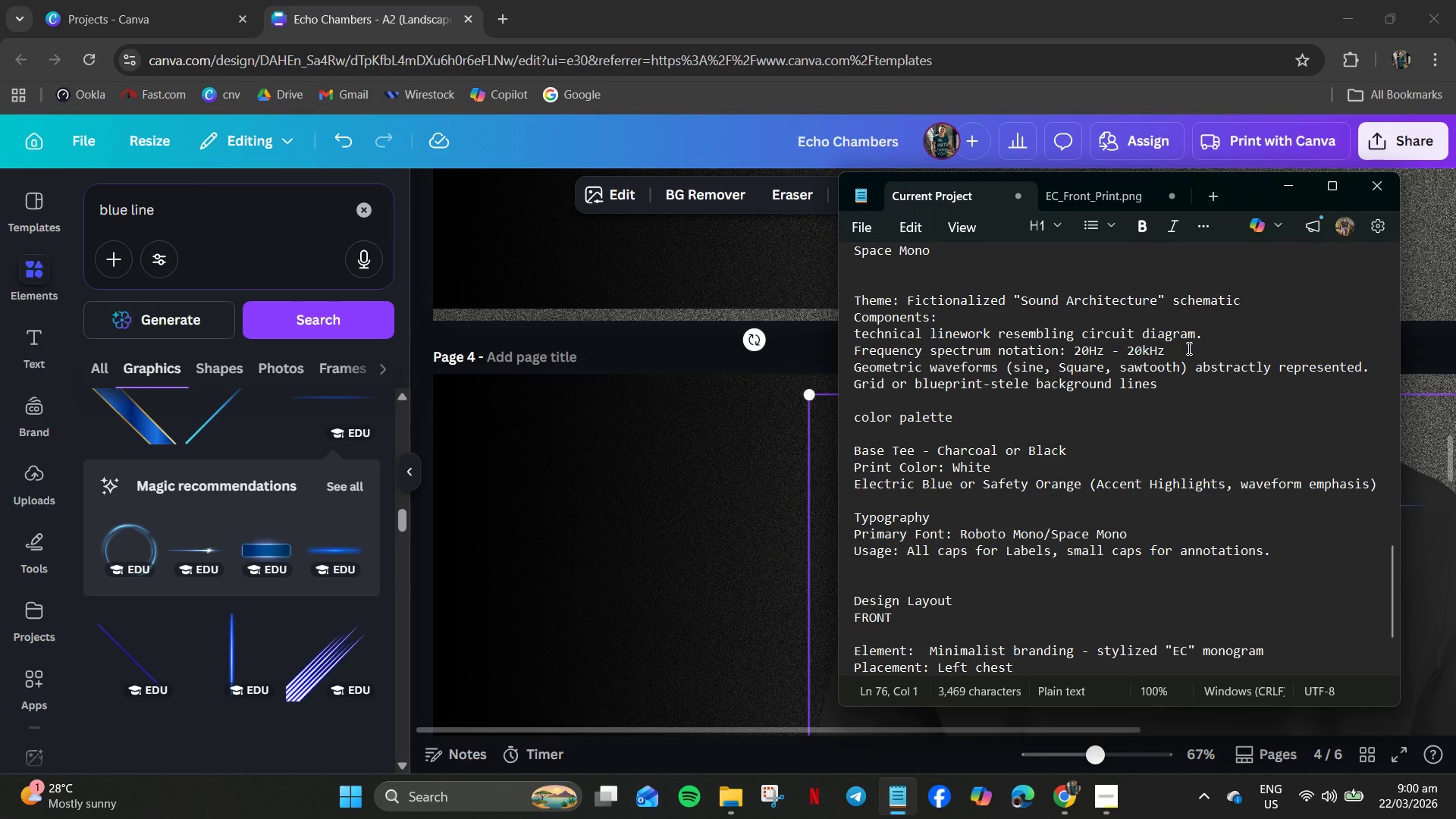 
wait(6.44)
 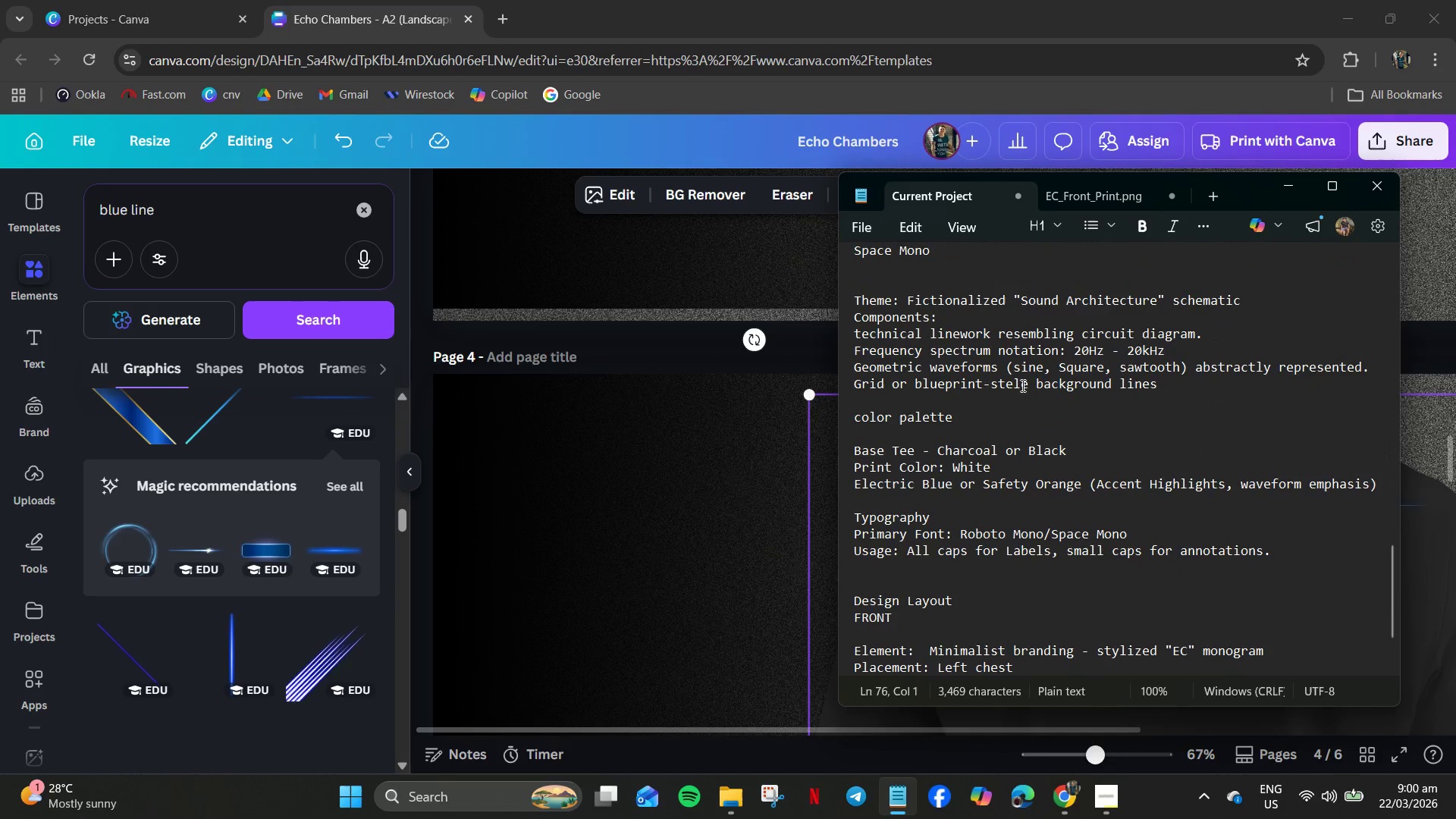 
left_click_drag(start_coordinate=[1188, 345], to_coordinate=[1072, 352])
 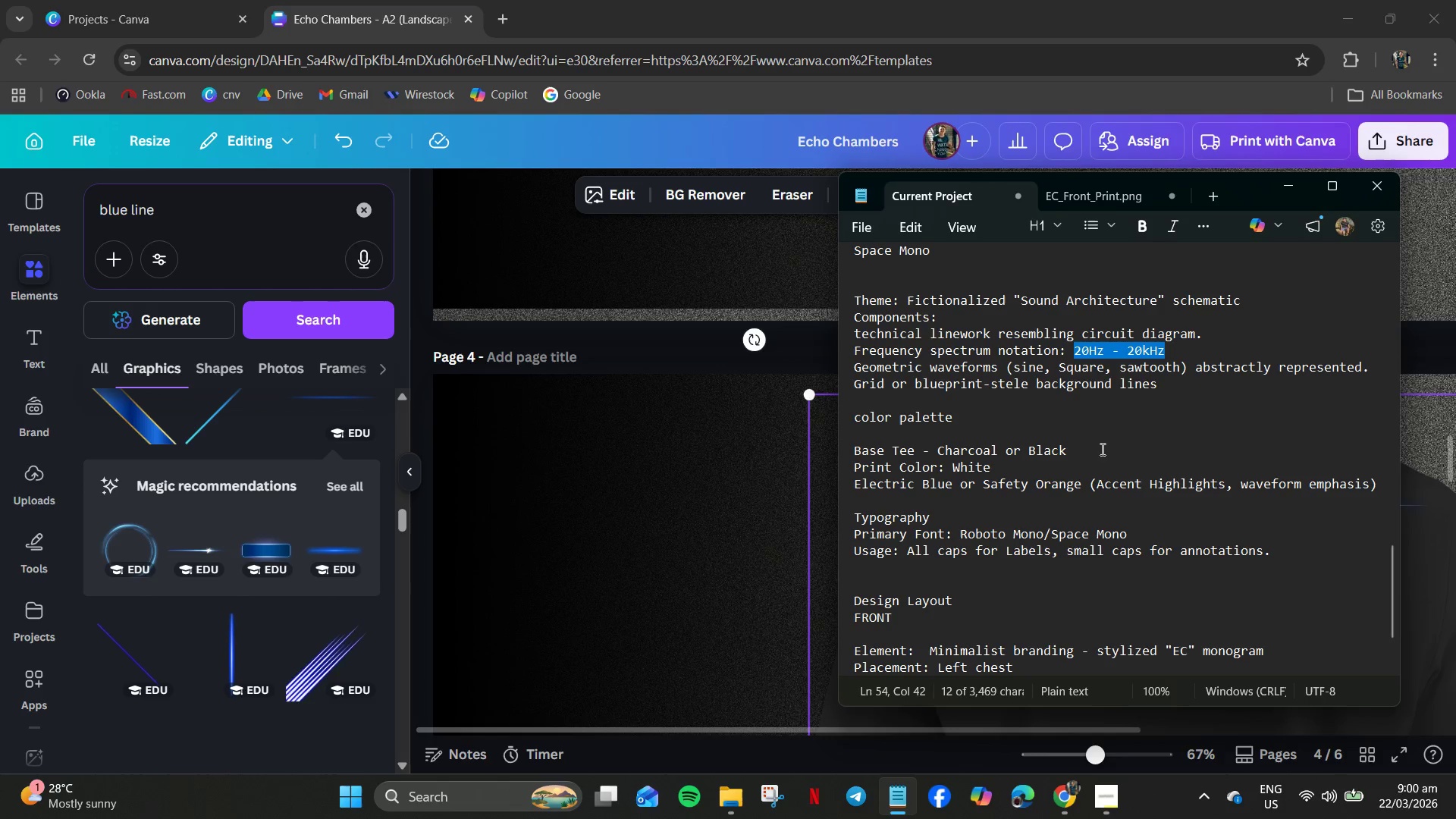 
hold_key(key=ControlLeft, duration=1.06)
 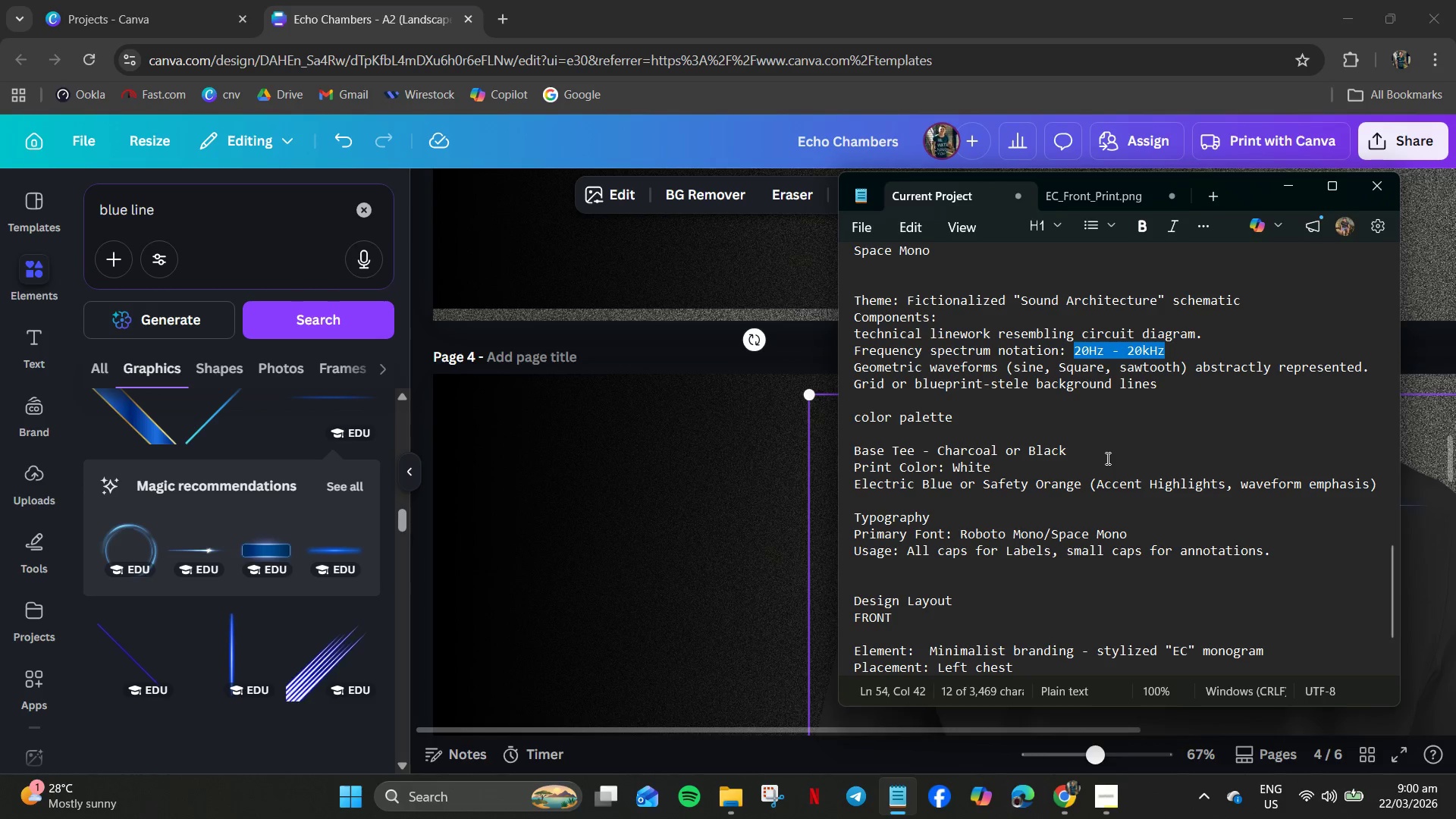 
key(C)
 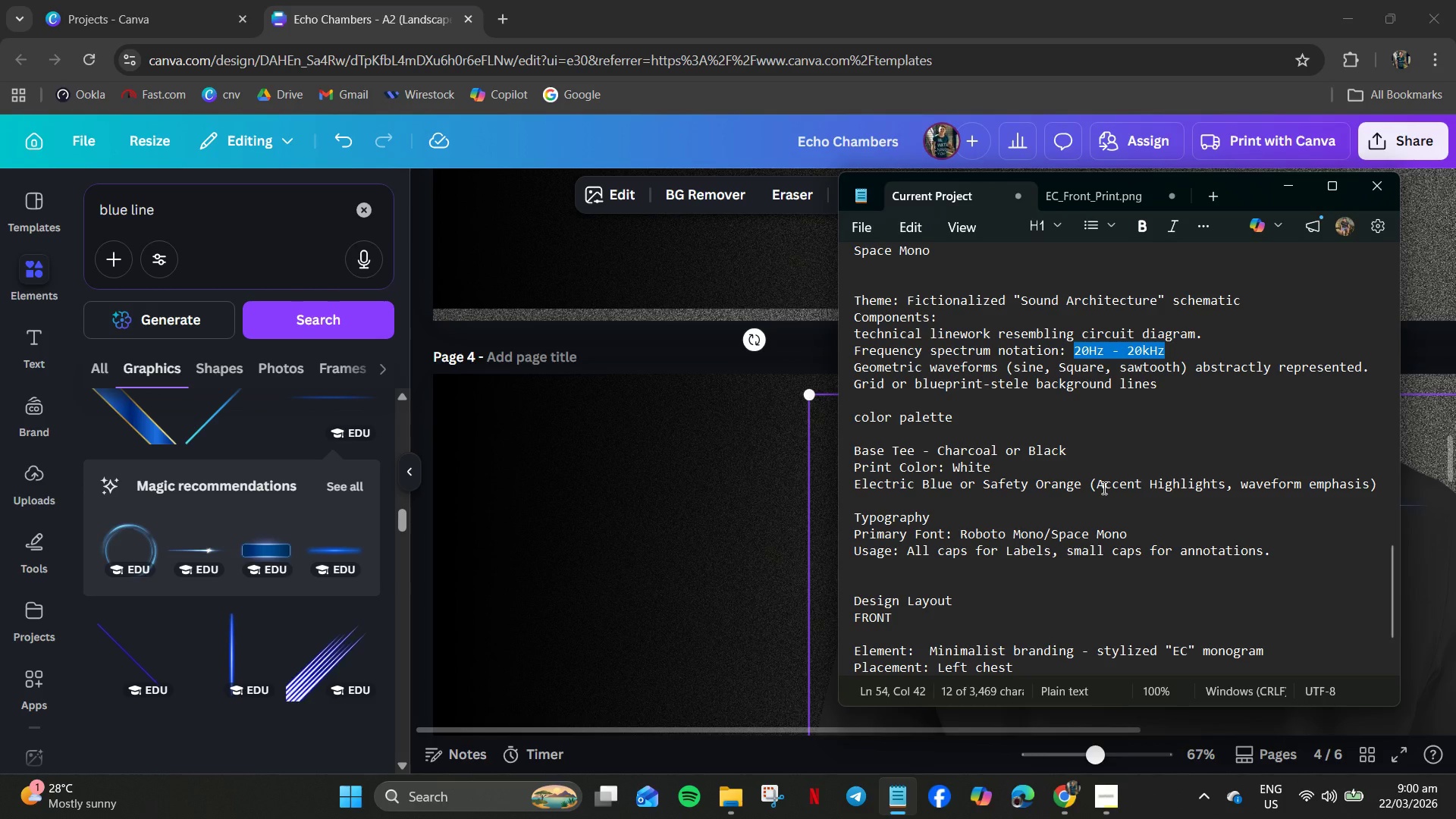 
scroll: coordinate [1061, 567], scroll_direction: down, amount: 9.0
 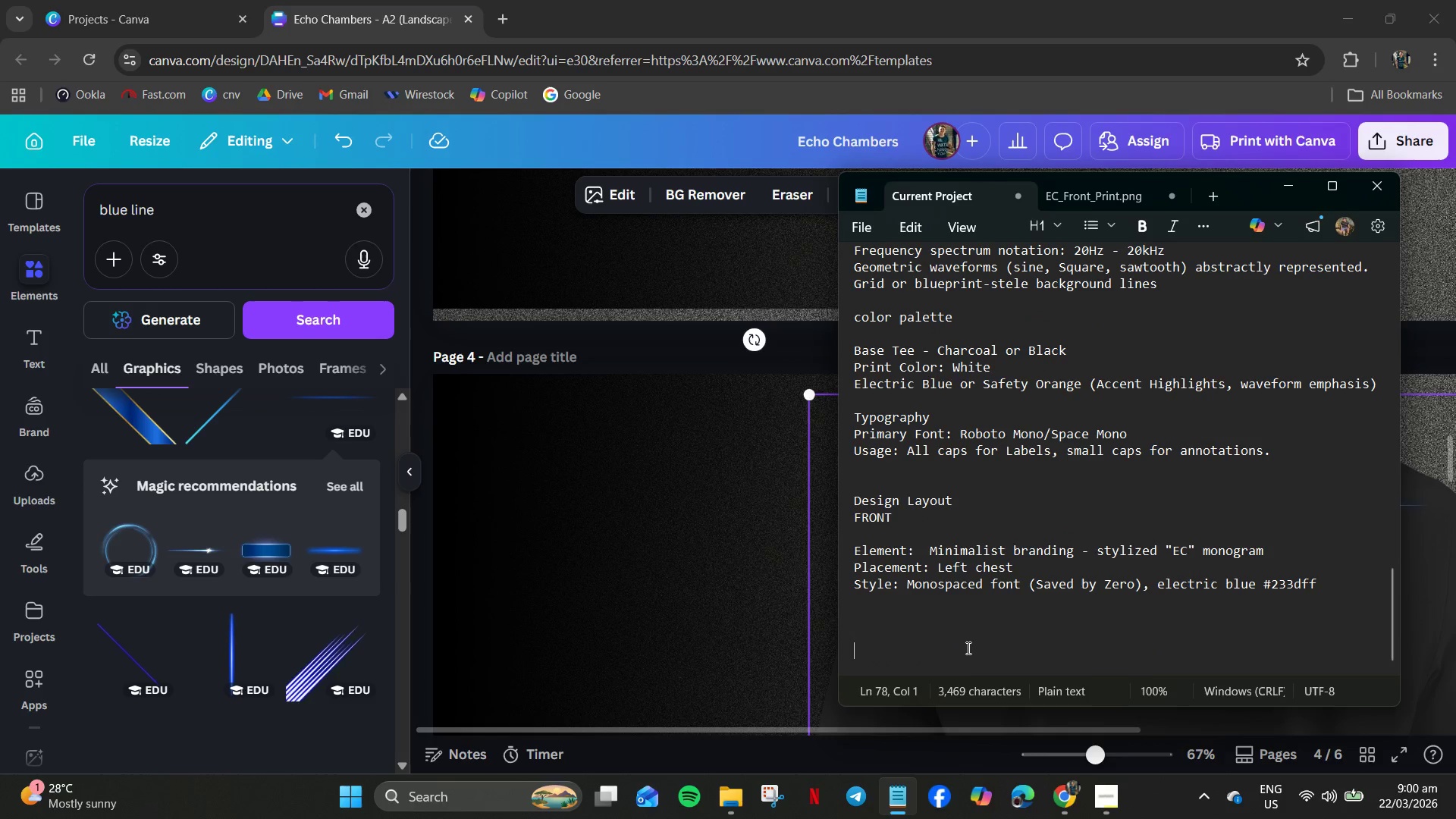 
key(Control+V)
 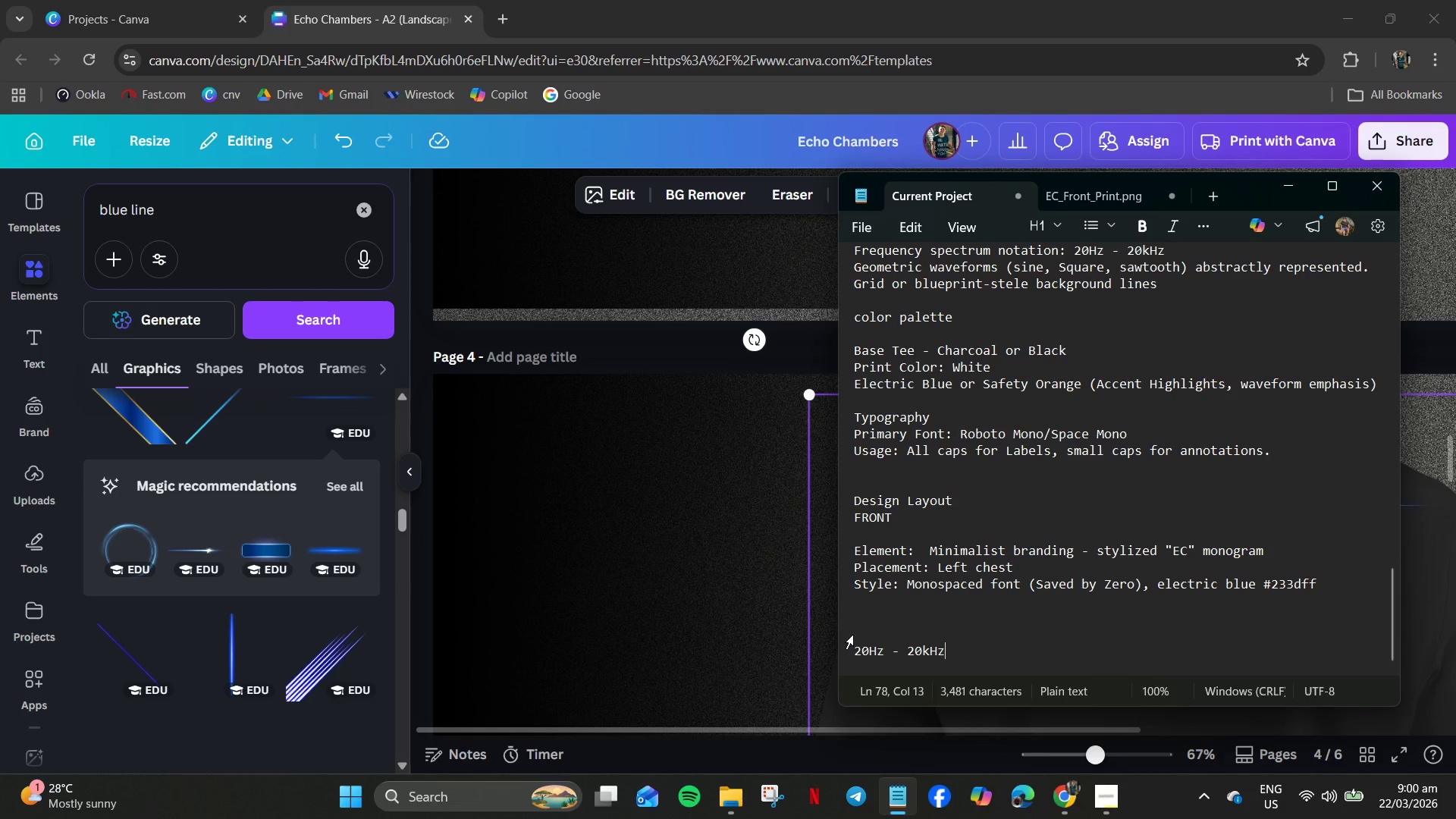 
left_click_drag(start_coordinate=[855, 635], to_coordinate=[860, 635])
 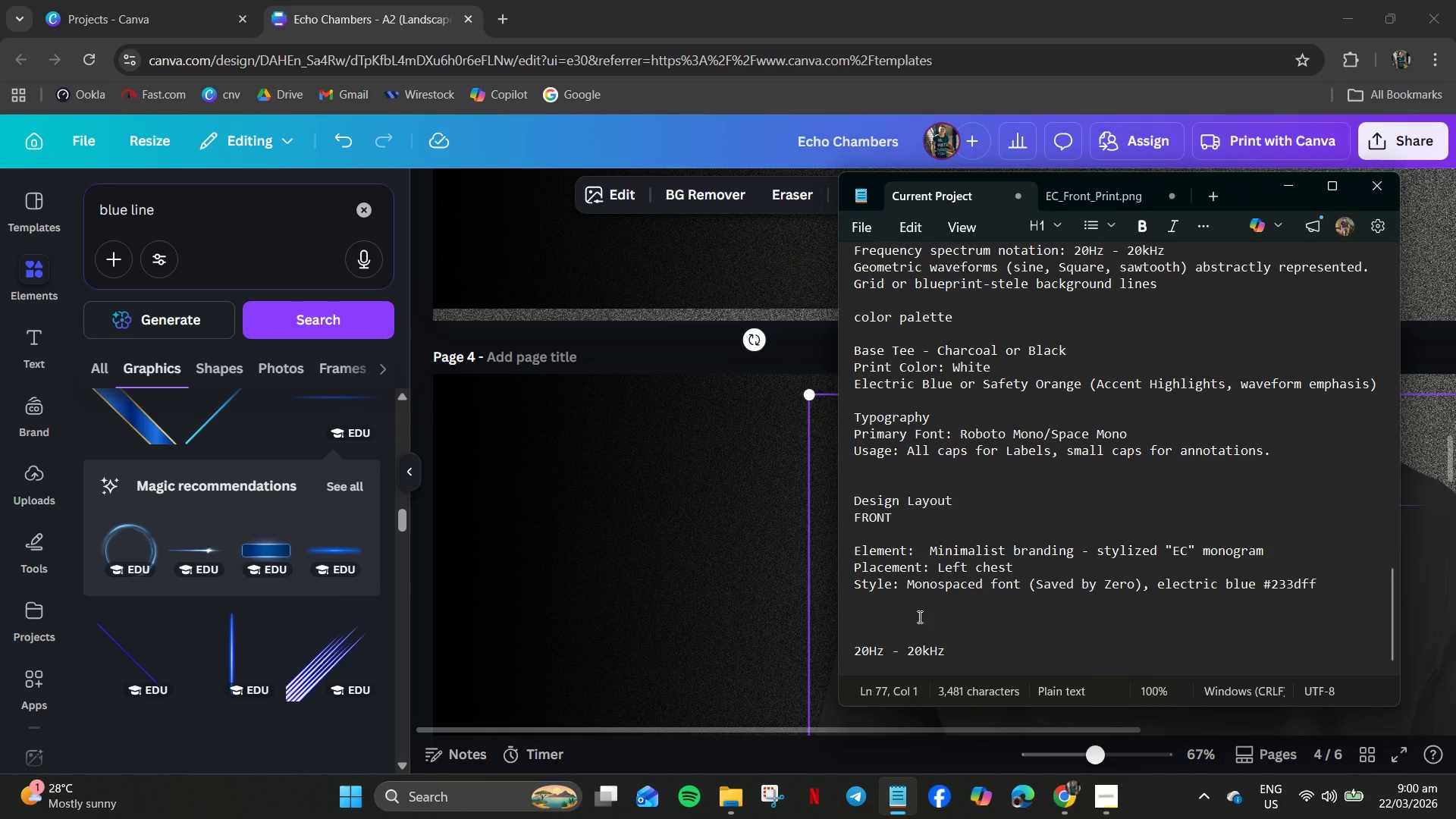 
key(Control+CapsLock)
 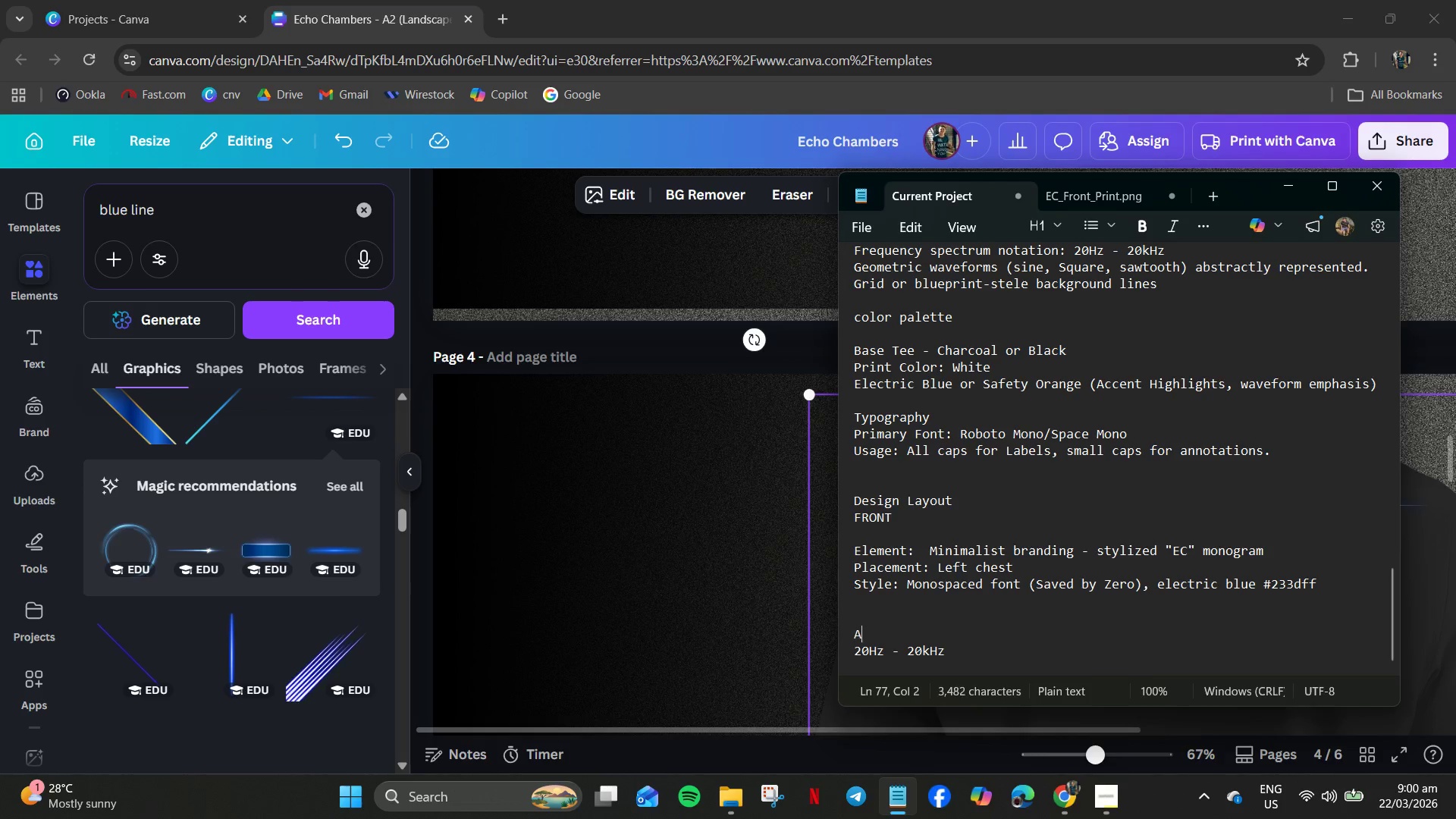 
key(Control+A)
 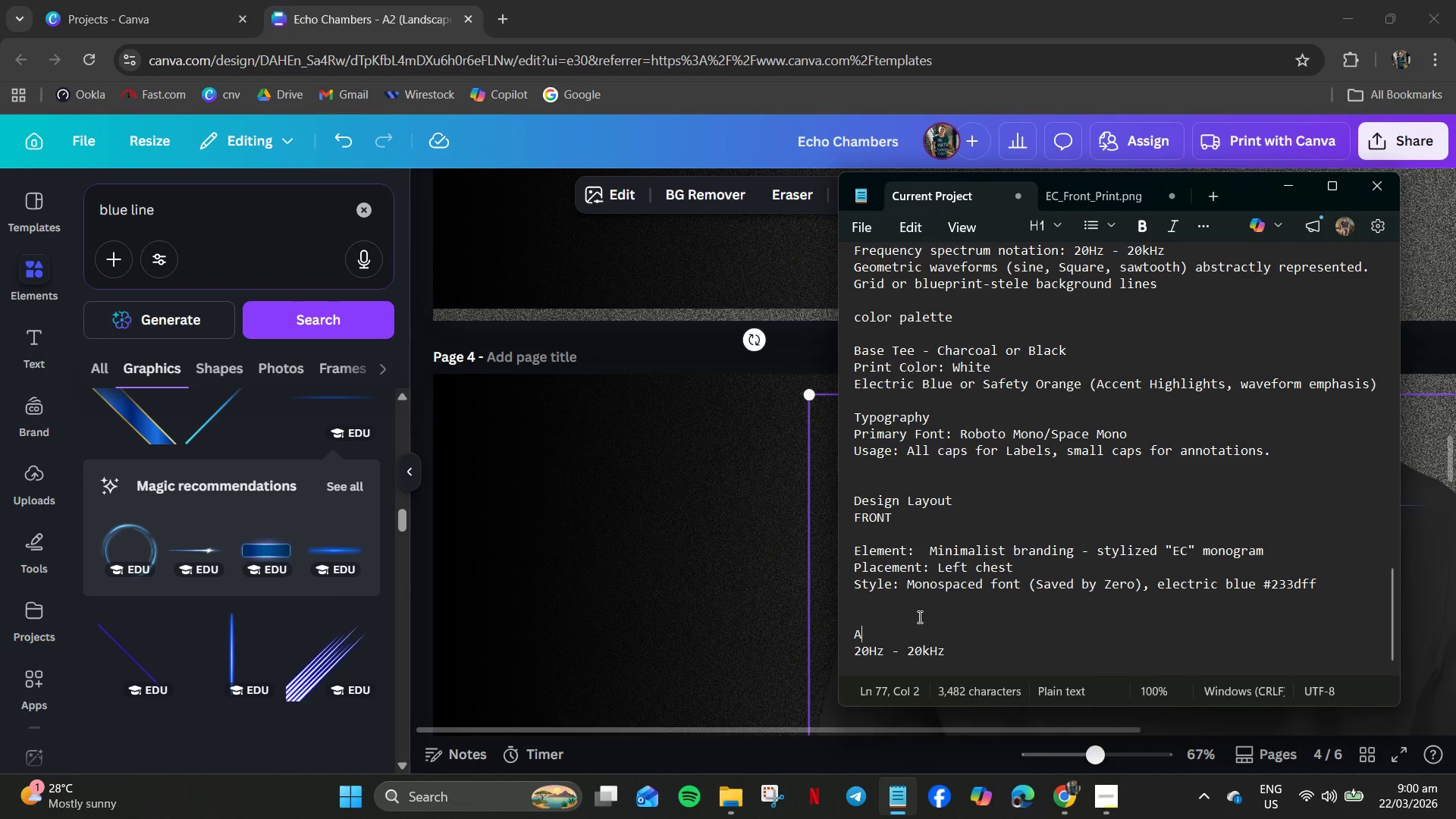 
type(UDIO DESIGN SCHEMATIC)
 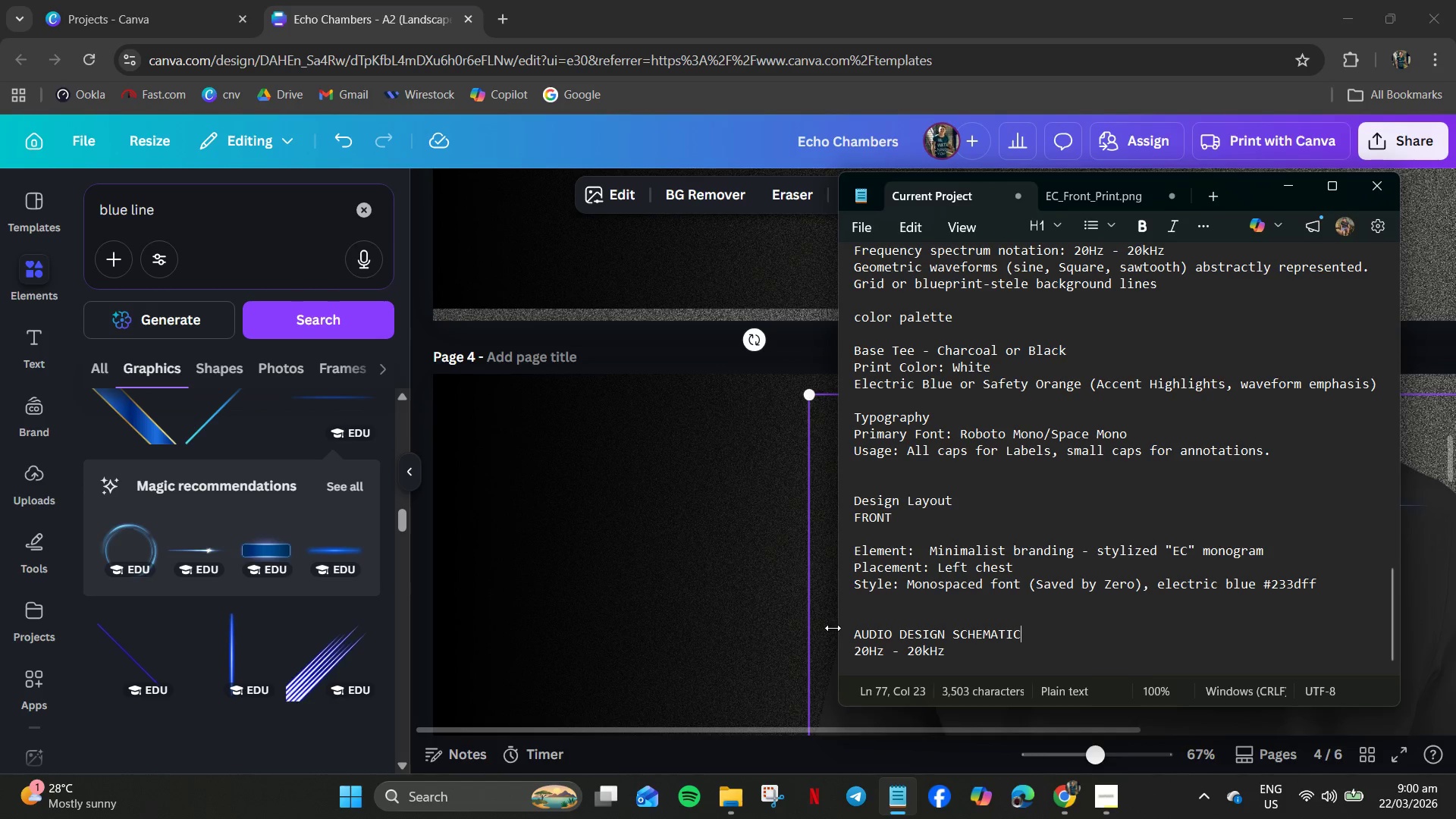 
left_click([1003, 662])
 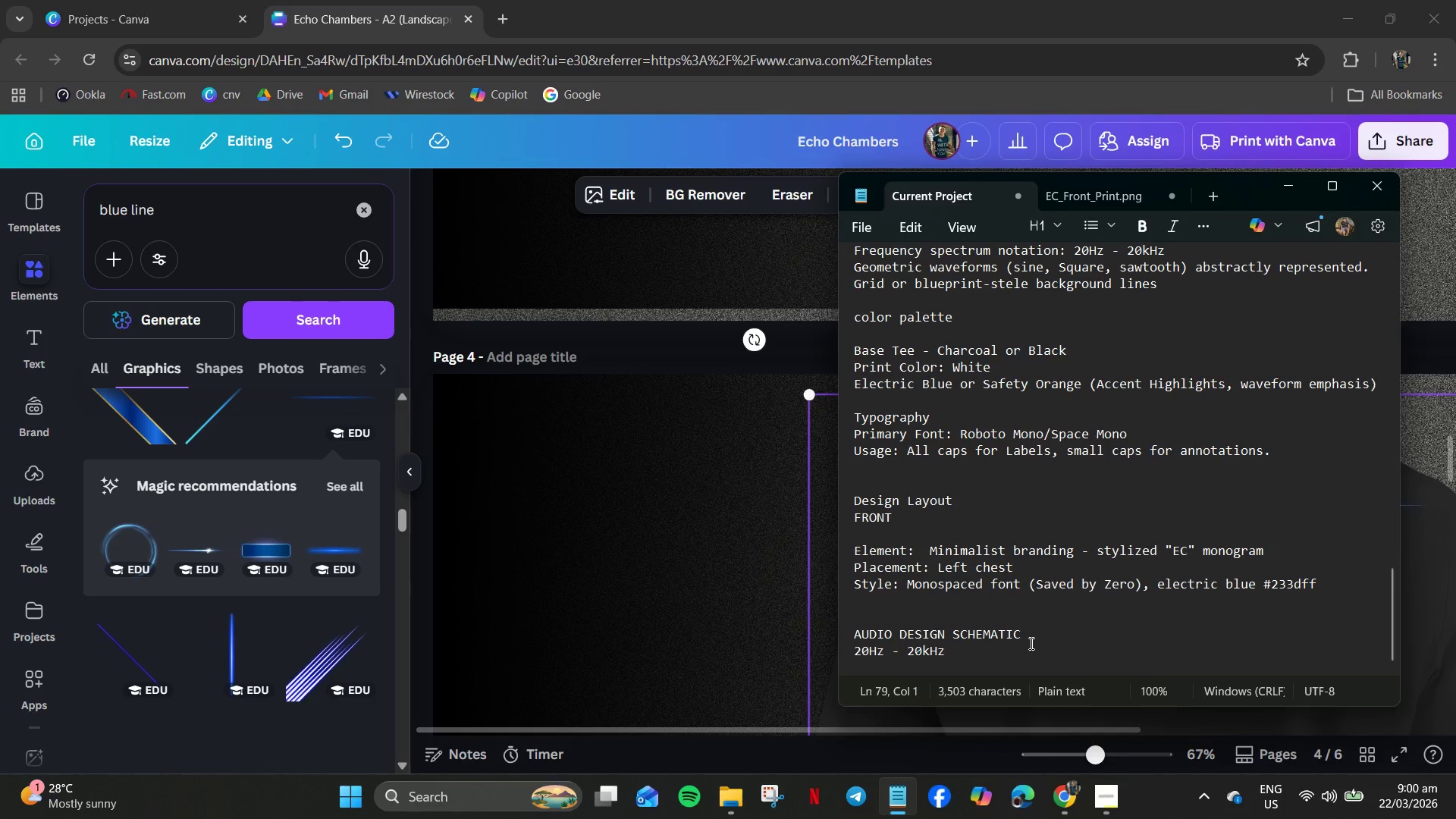 
type(NODES & CHANNELS)
 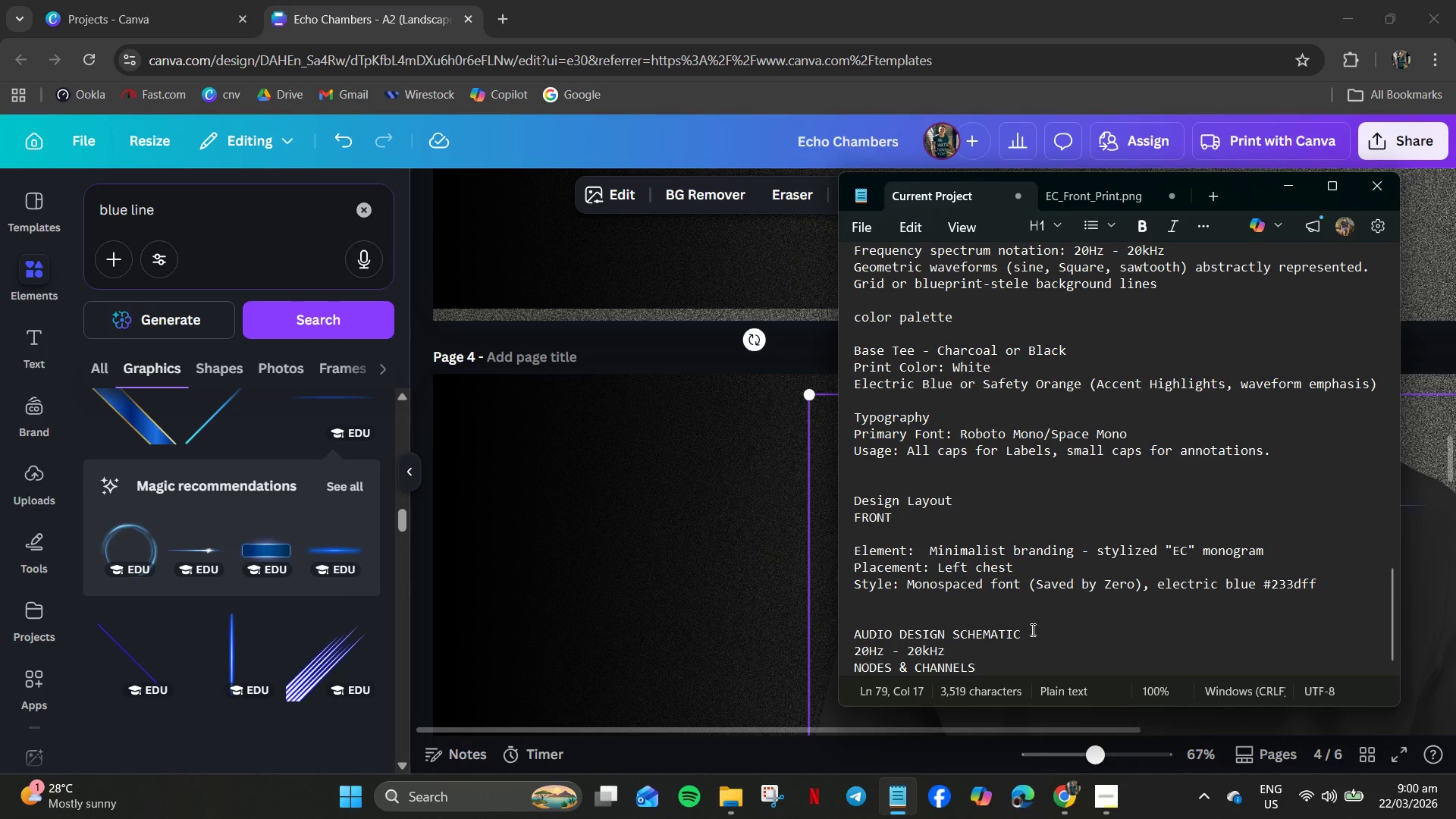 
left_click([844, 631])
 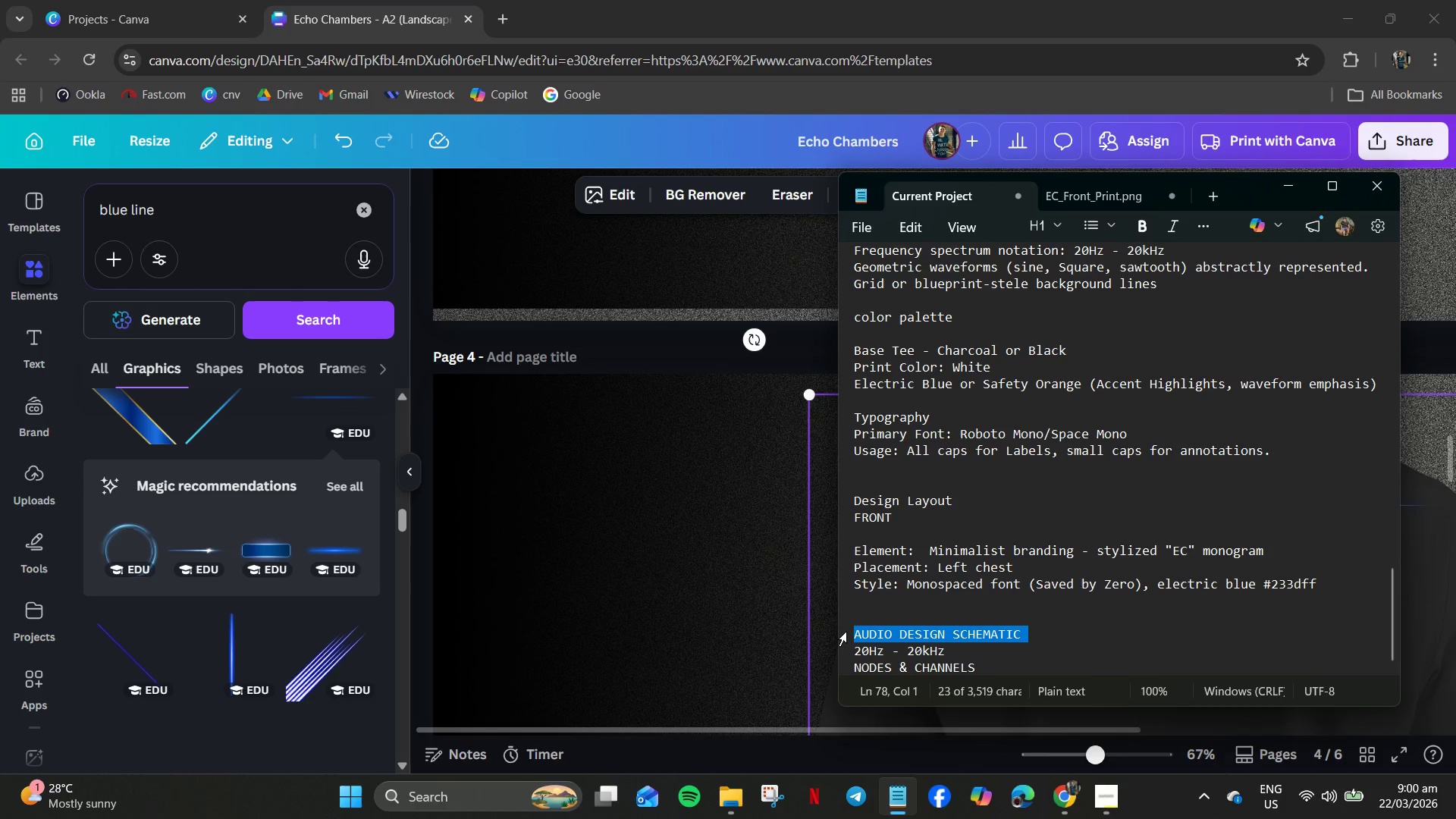 
key(Control+C)
 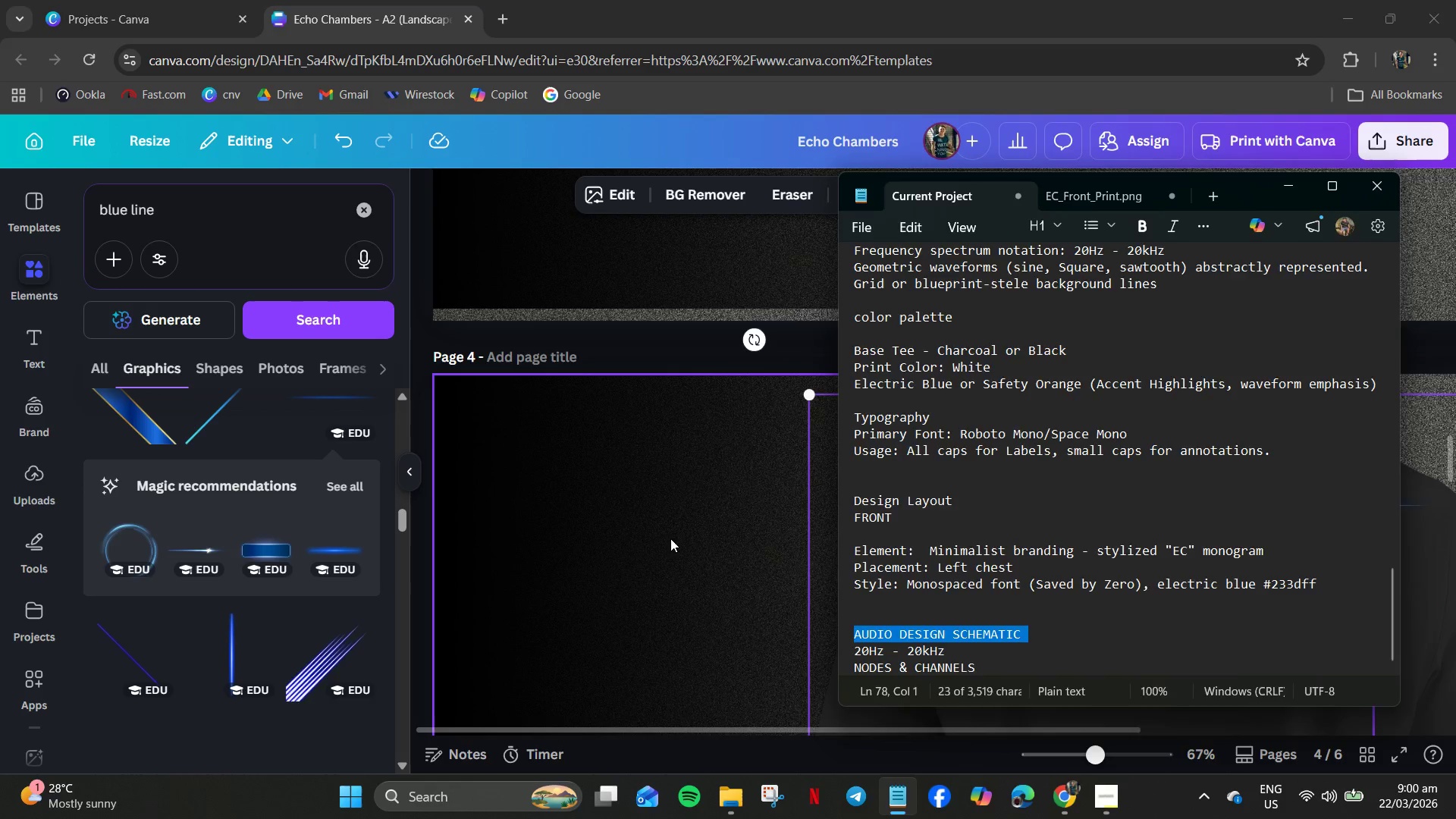 
left_click([670, 538])
 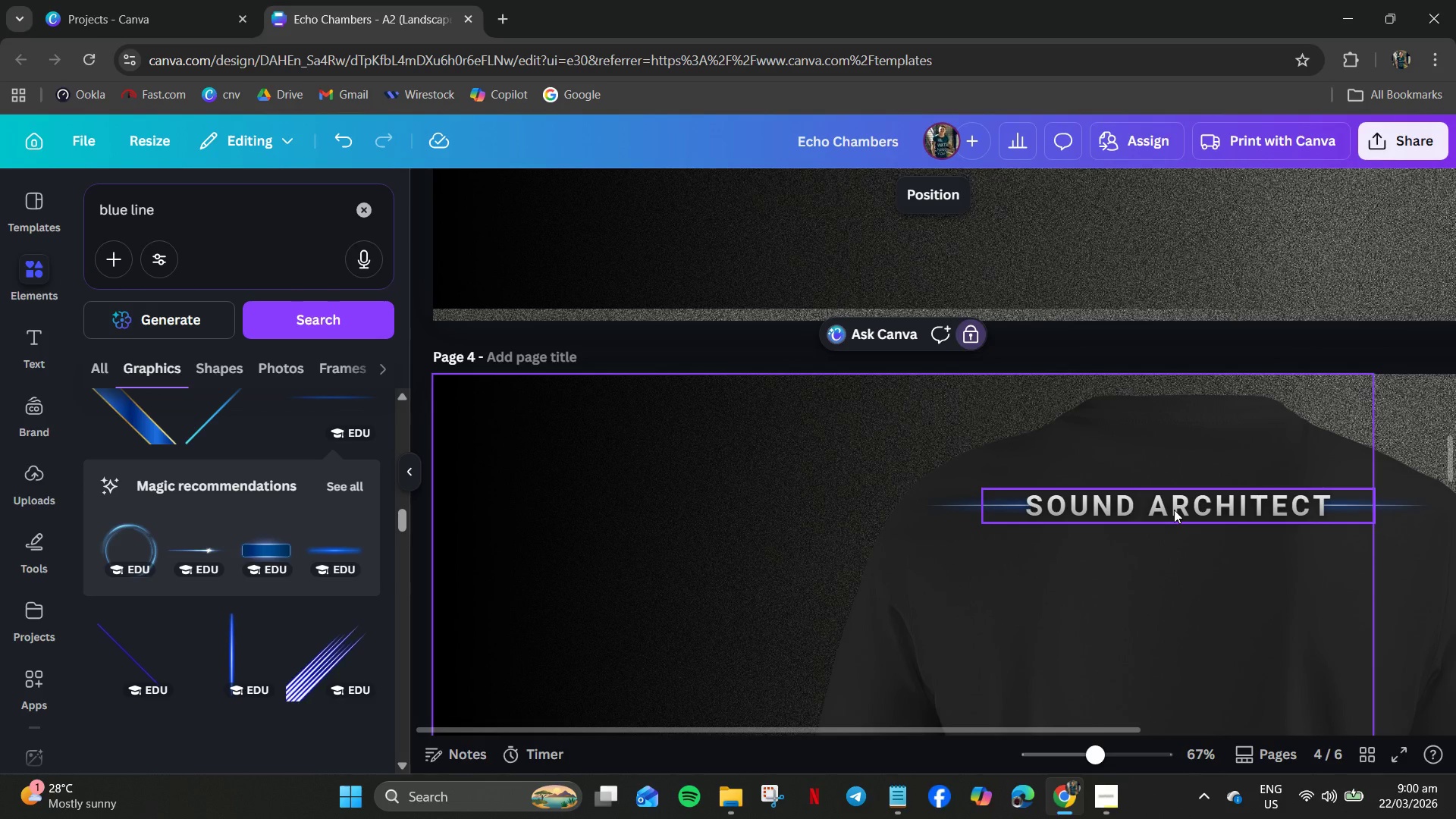 
left_click([1157, 505])
 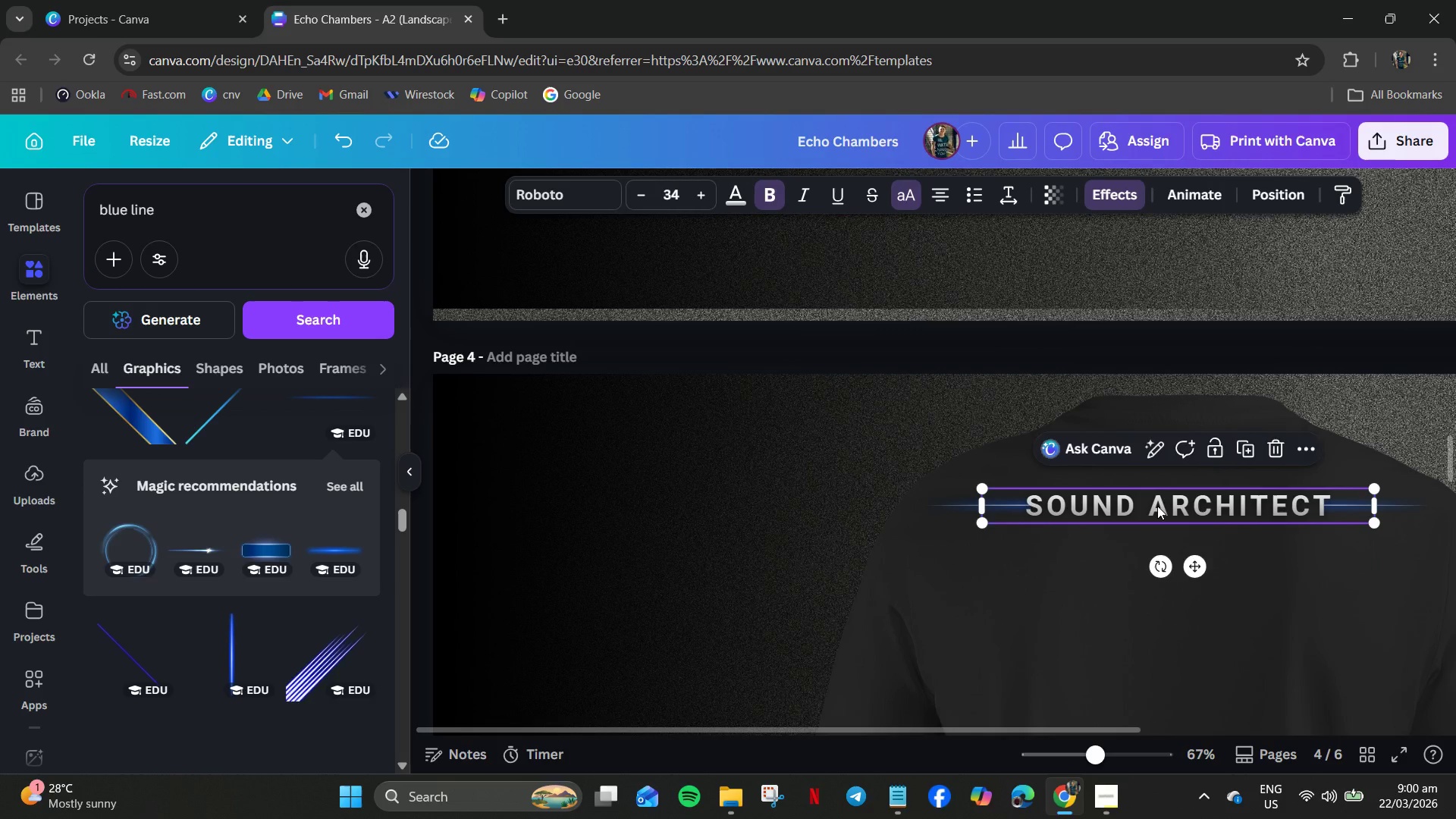 
key(Control+C)
 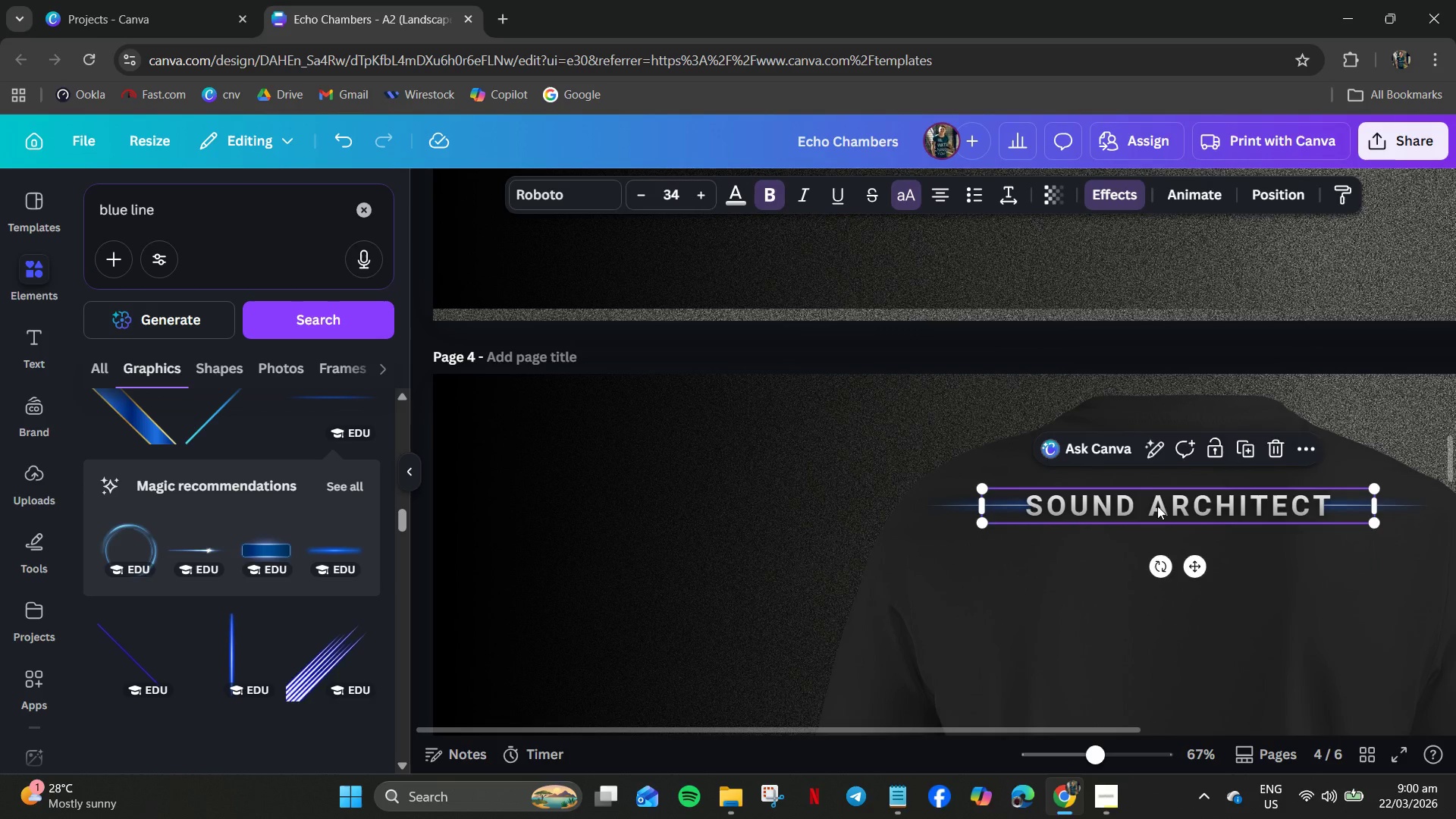 
key(Control+V)
 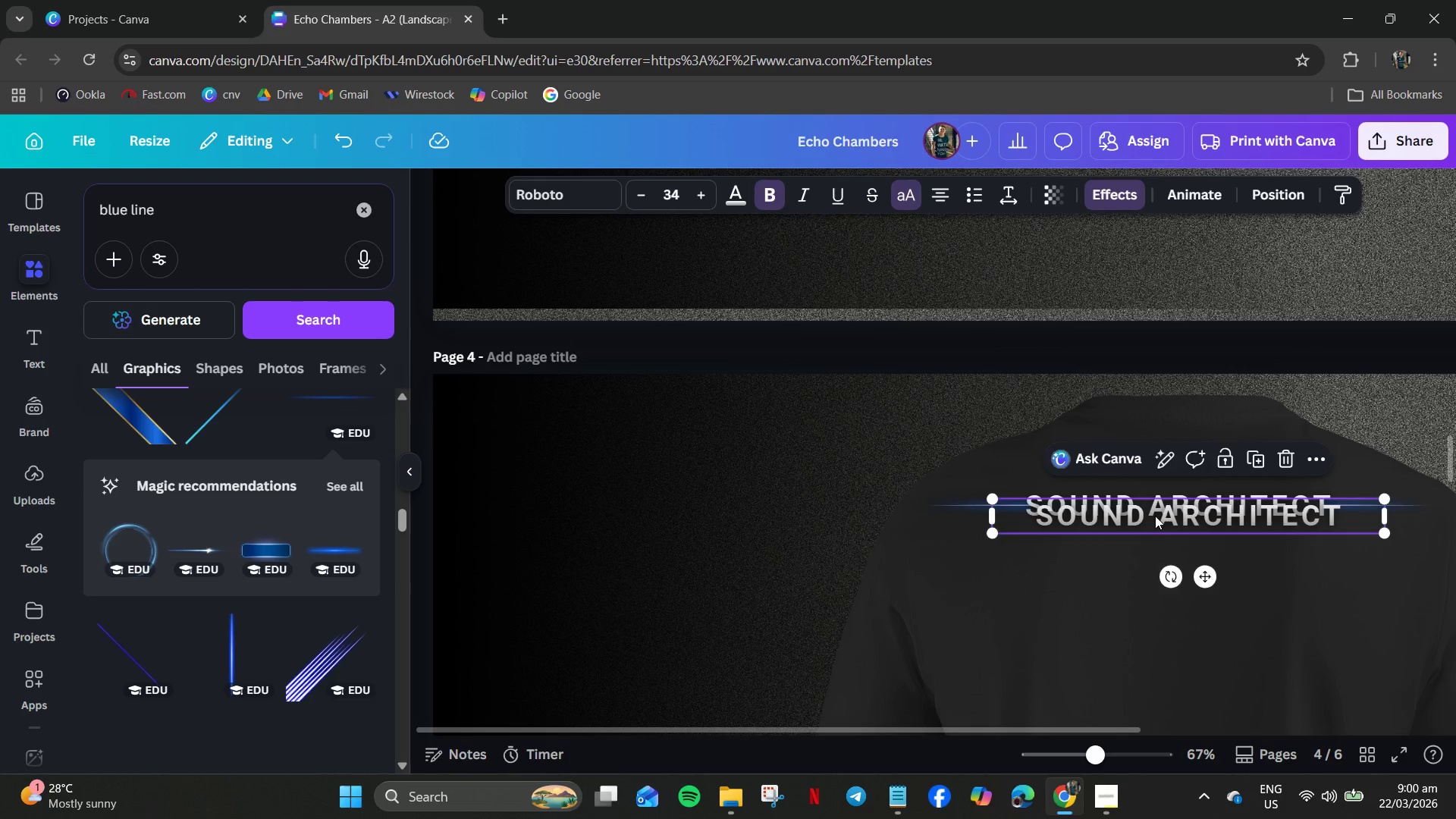 
left_click_drag(start_coordinate=[1155, 516], to_coordinate=[1144, 563])
 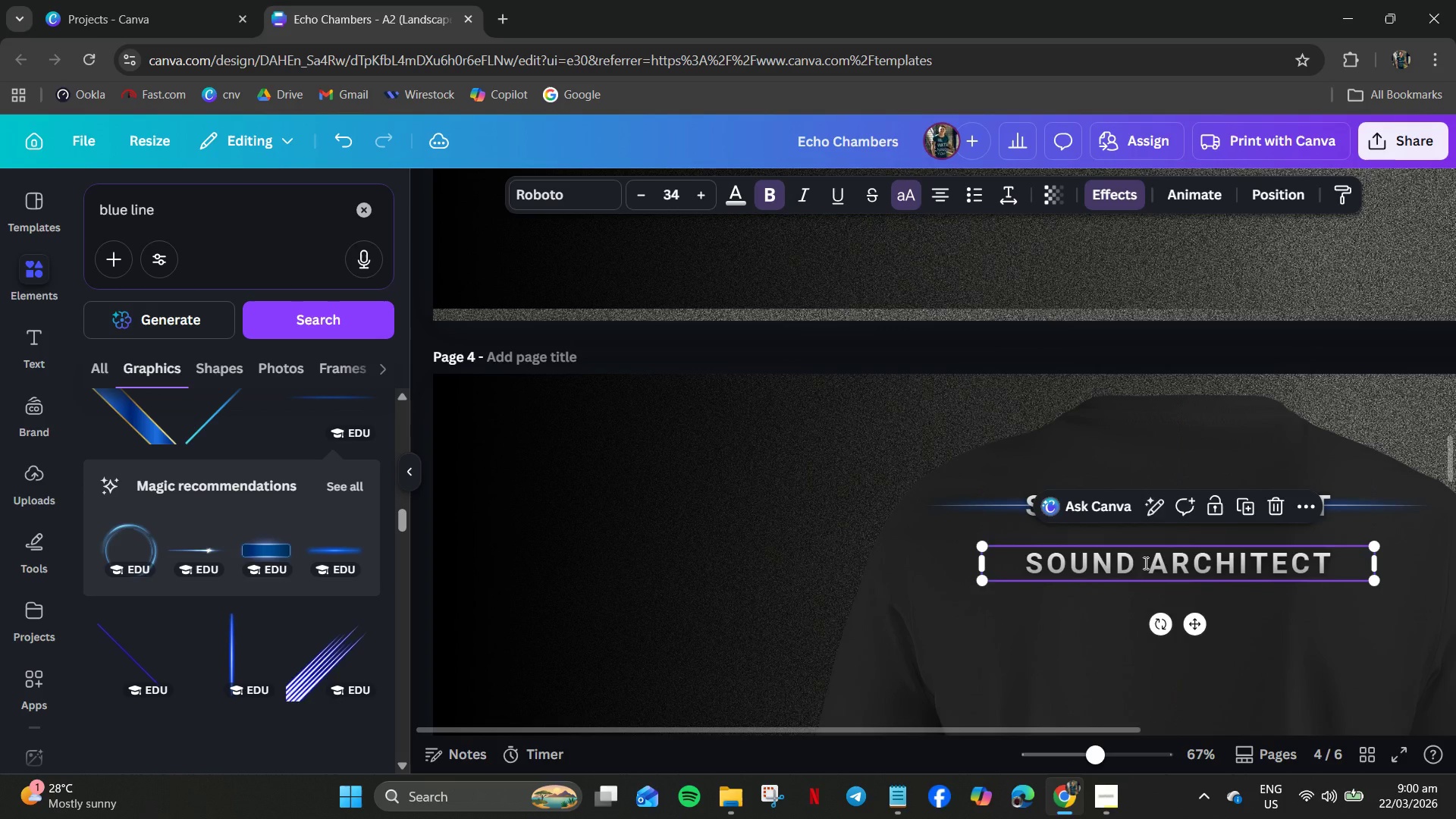 
double_click([1144, 563])
 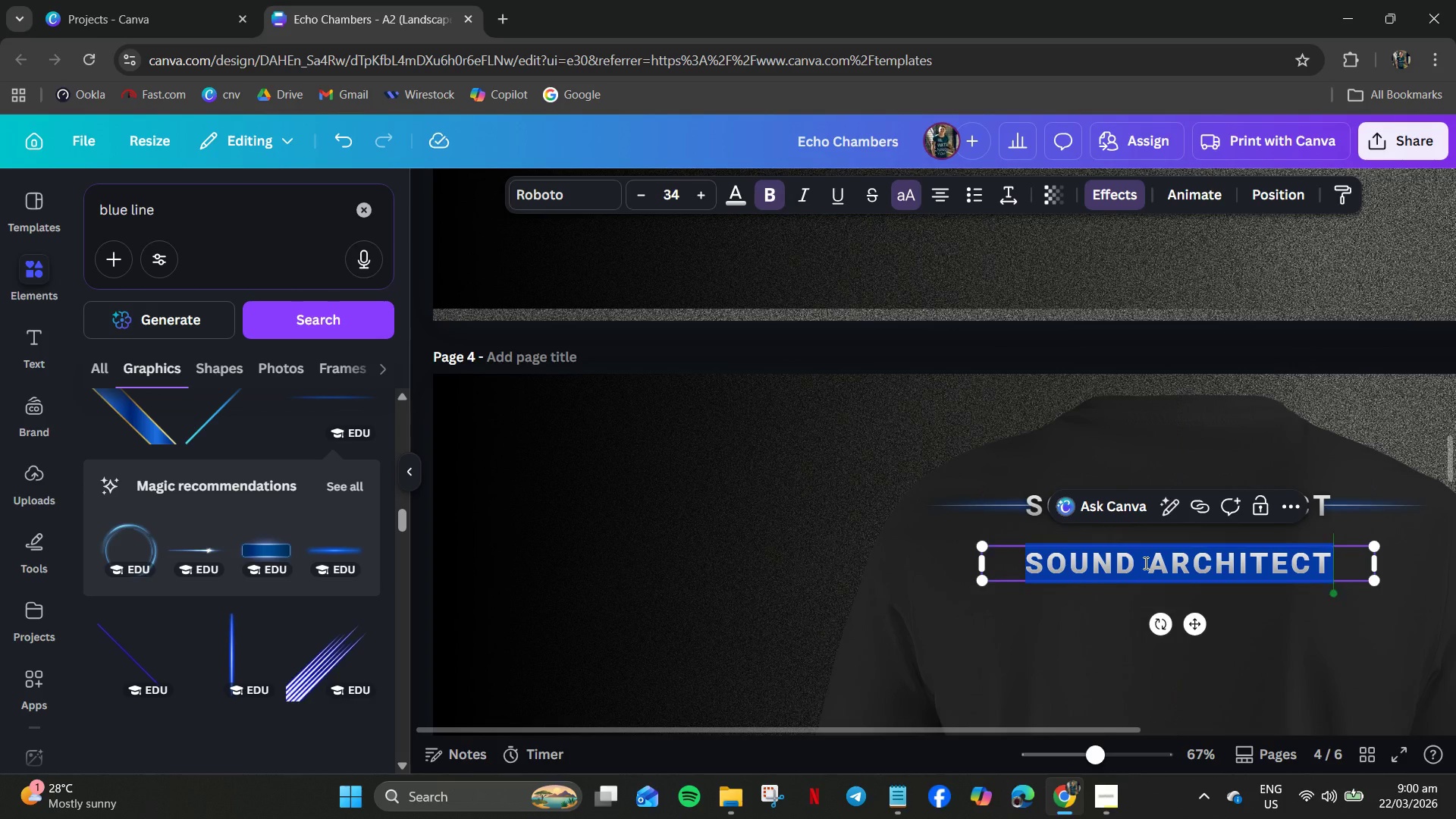 
key(Control+V)
 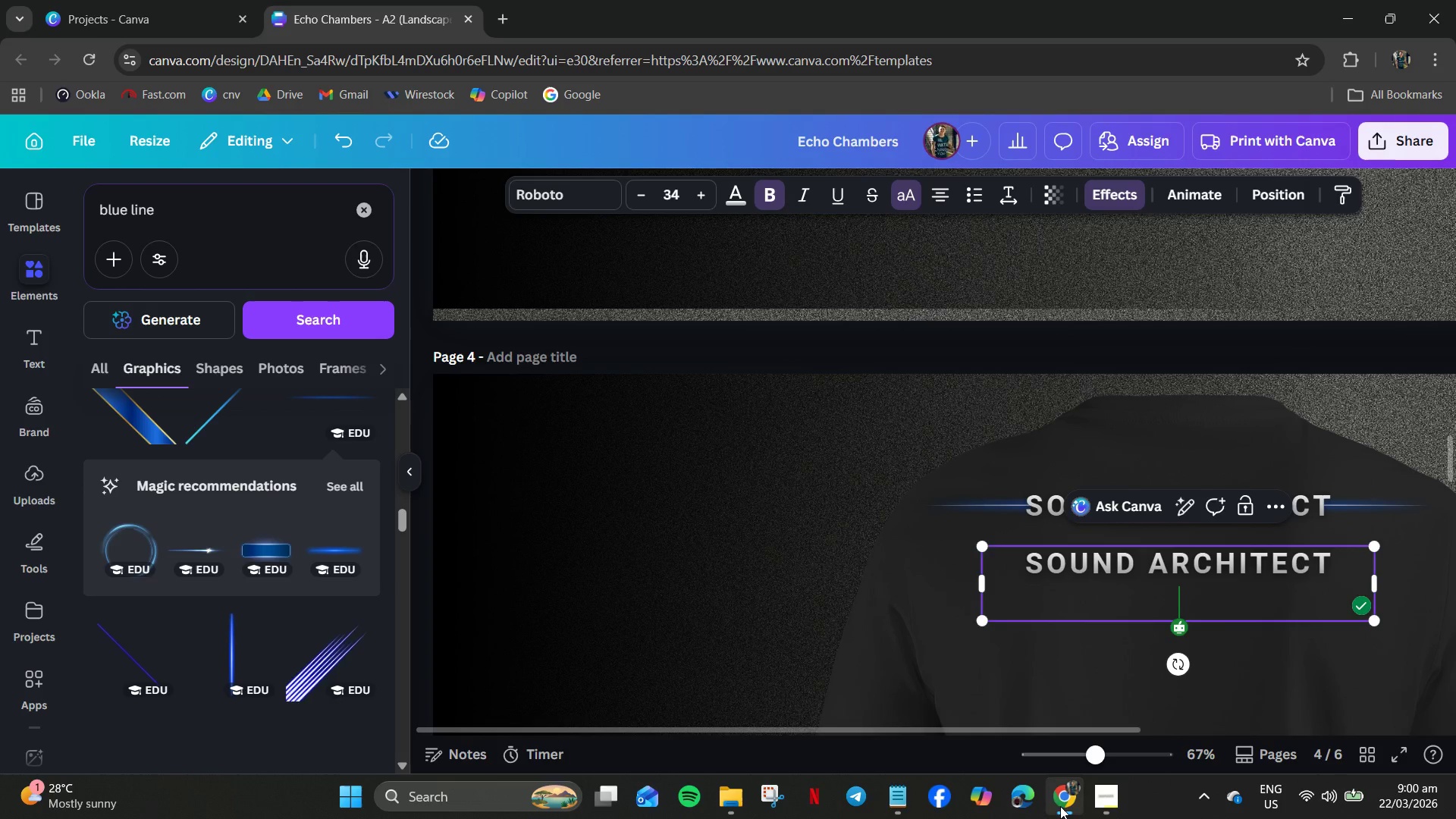 
left_click([904, 805])
 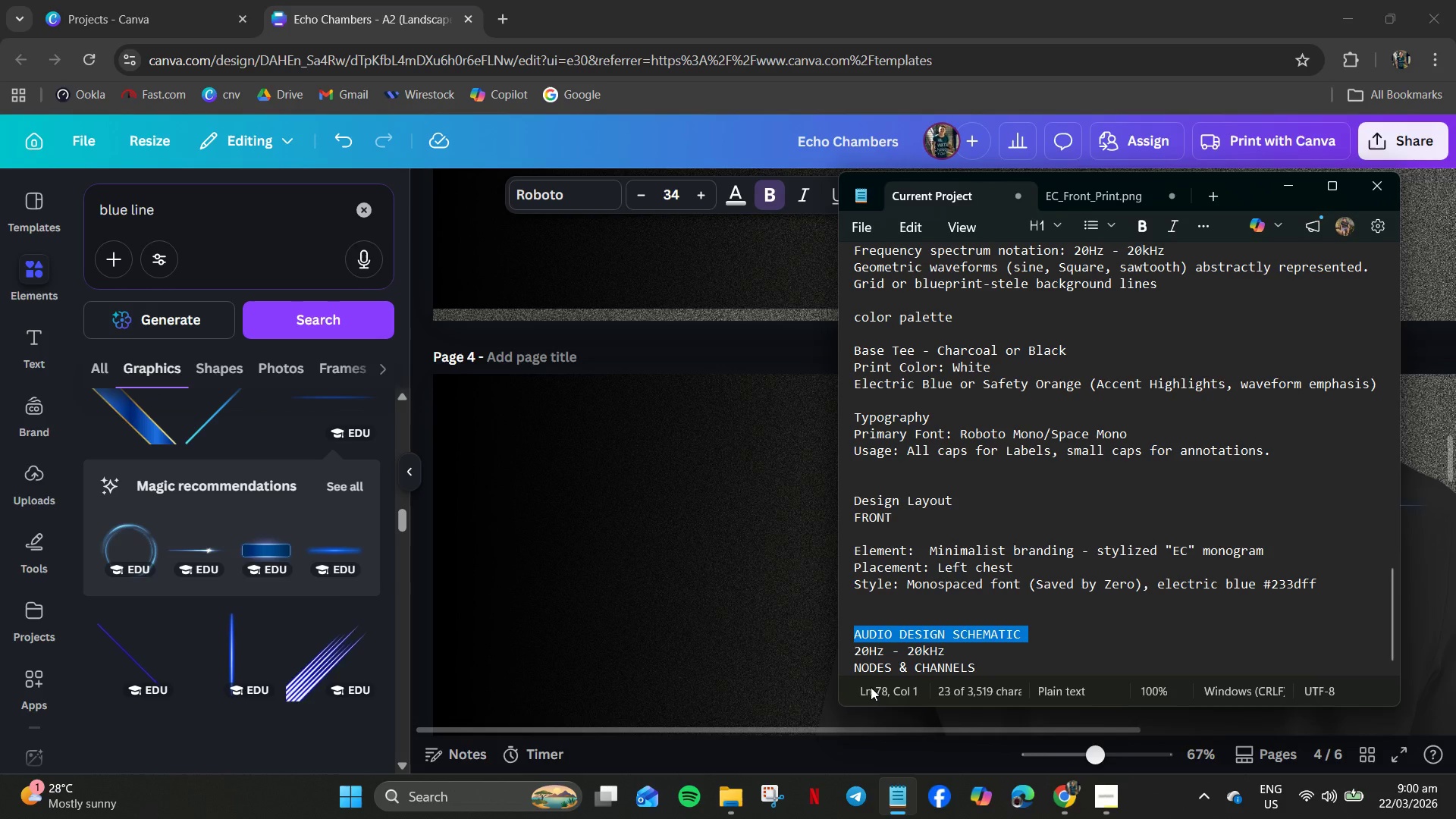 
hold_key(key=ControlLeft, duration=0.62)
 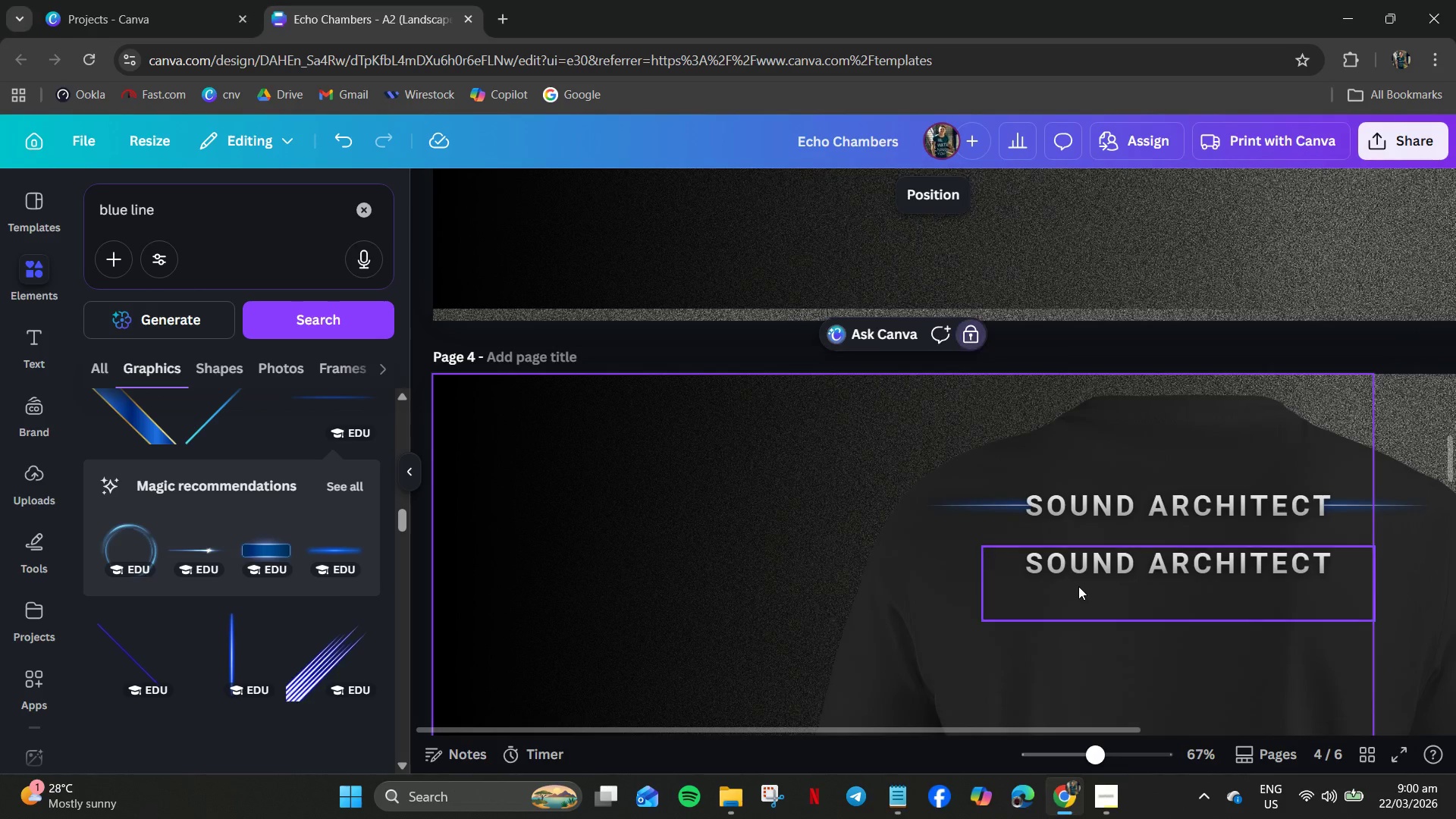 
key(C)
 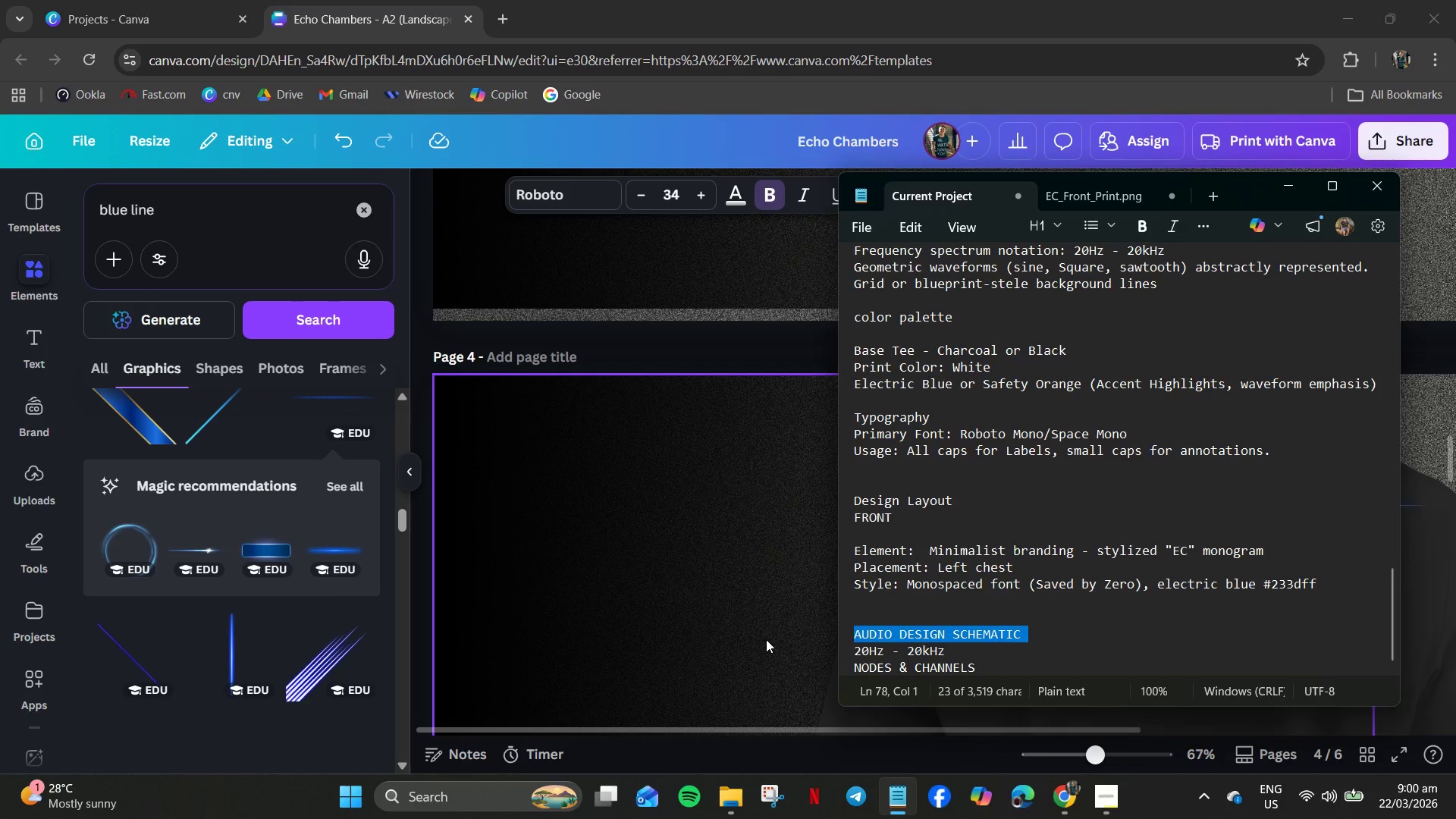 
left_click([766, 639])
 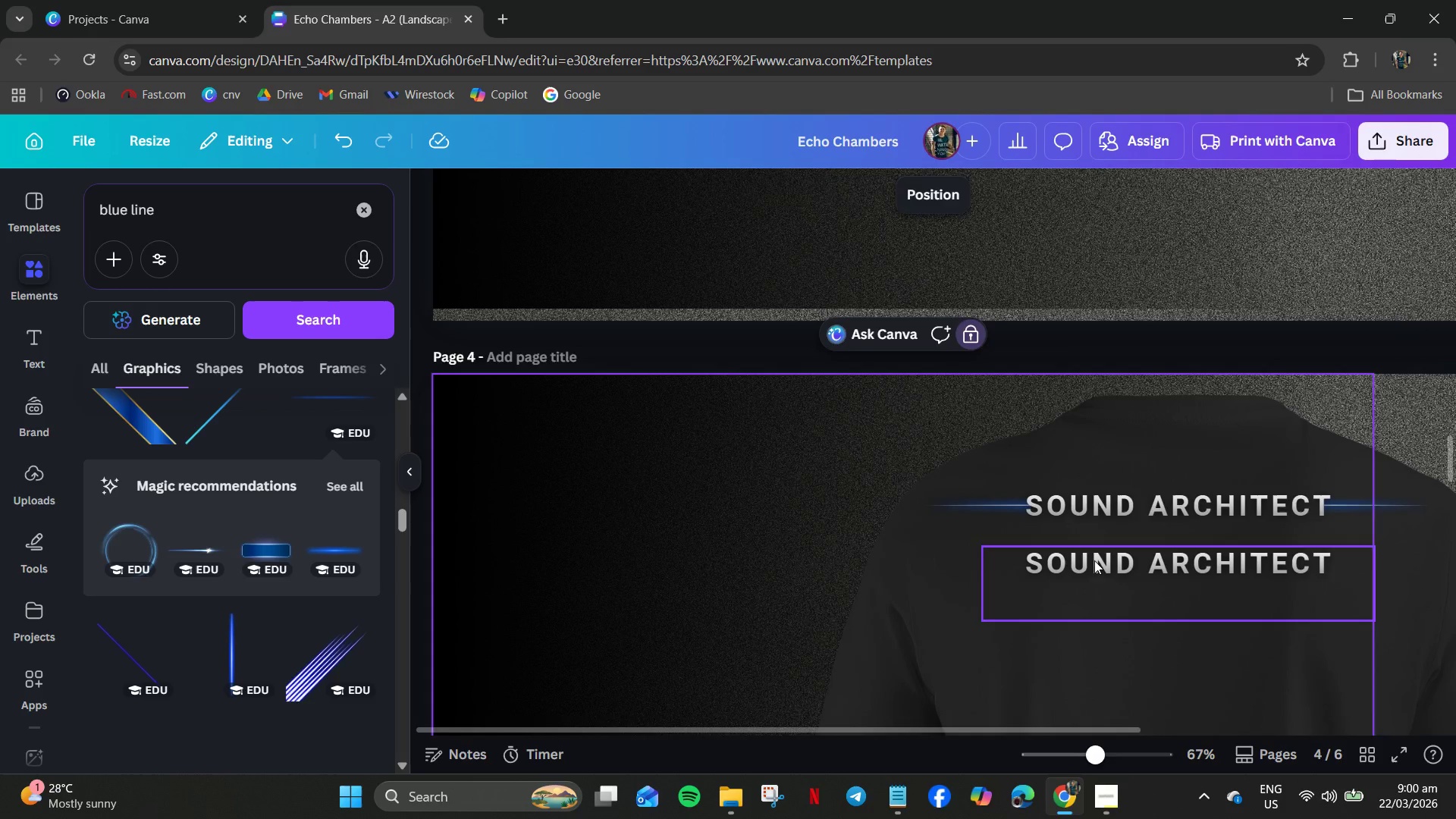 
double_click([1094, 557])
 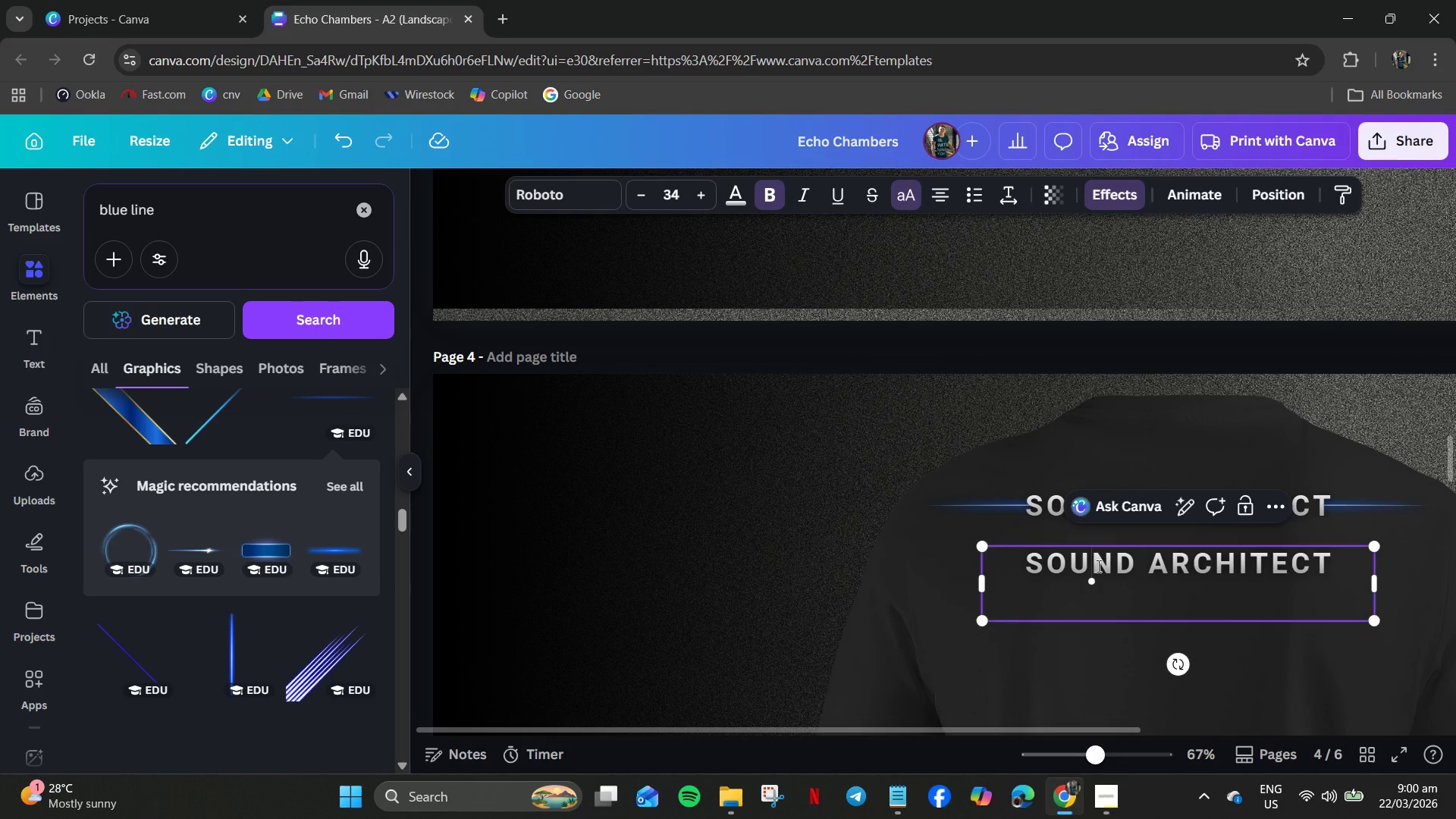 
key(Control+A)
 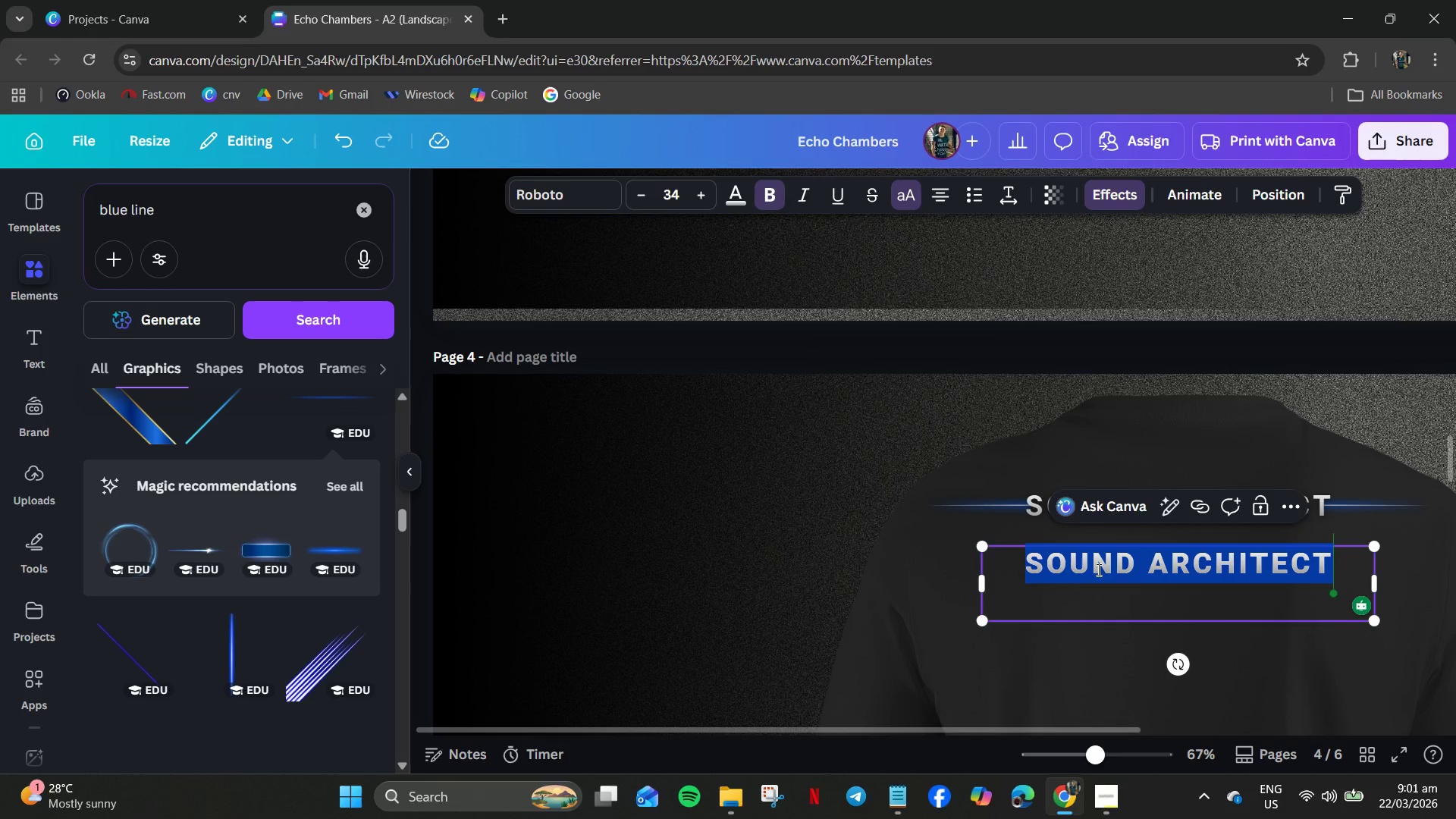 
key(Control+V)
 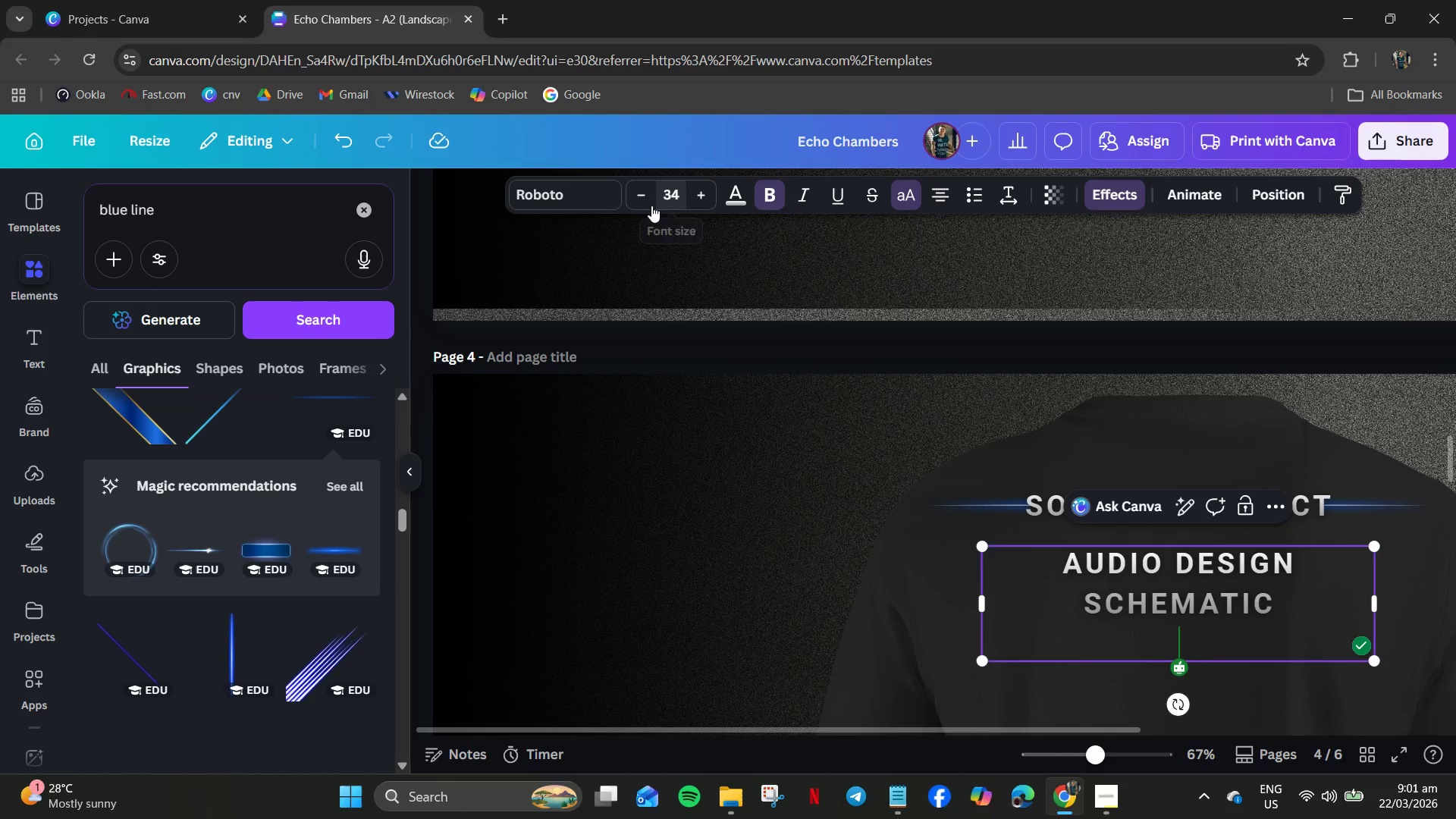 
double_click([640, 196])
 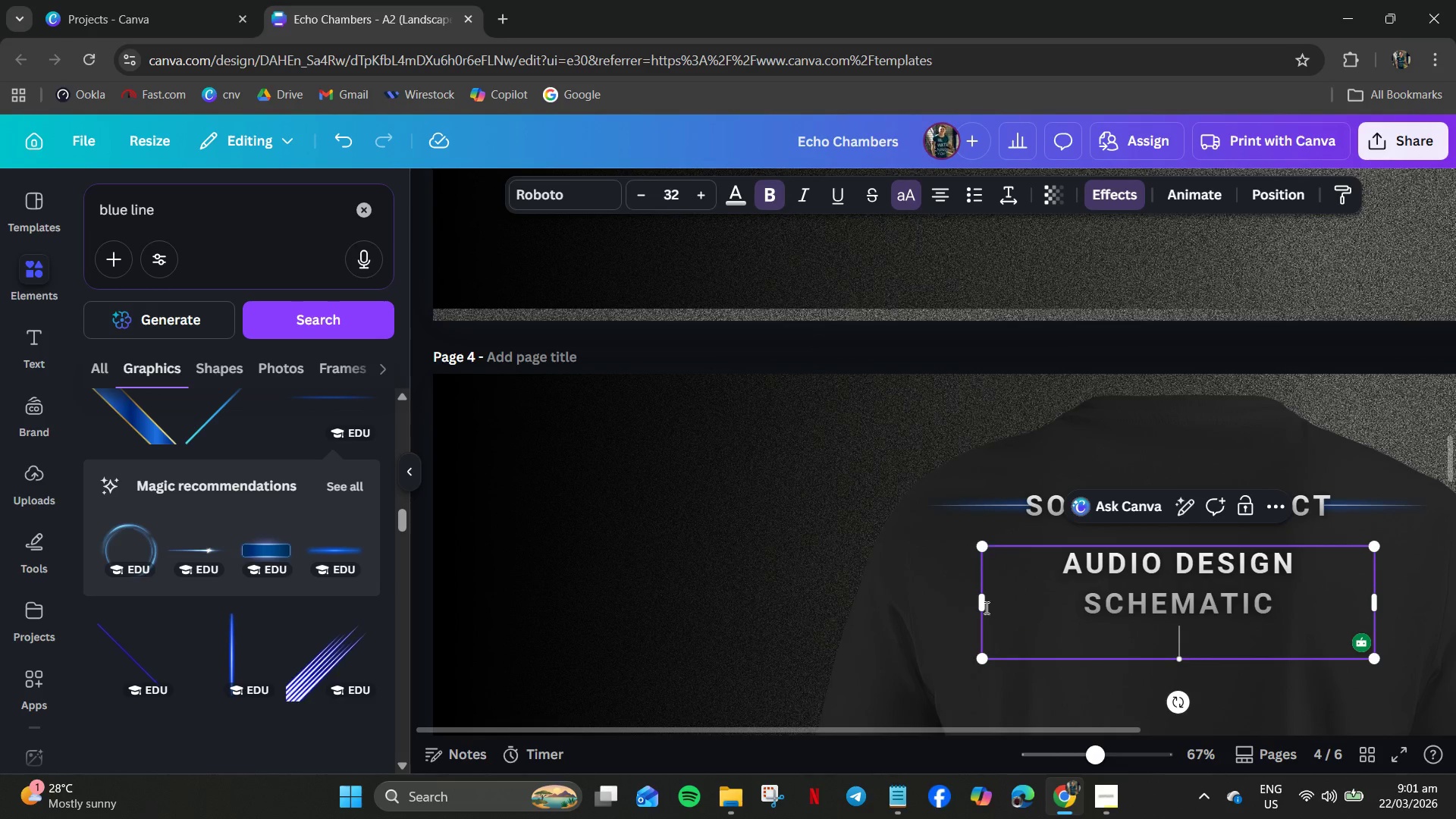 
left_click_drag(start_coordinate=[980, 602], to_coordinate=[918, 609])
 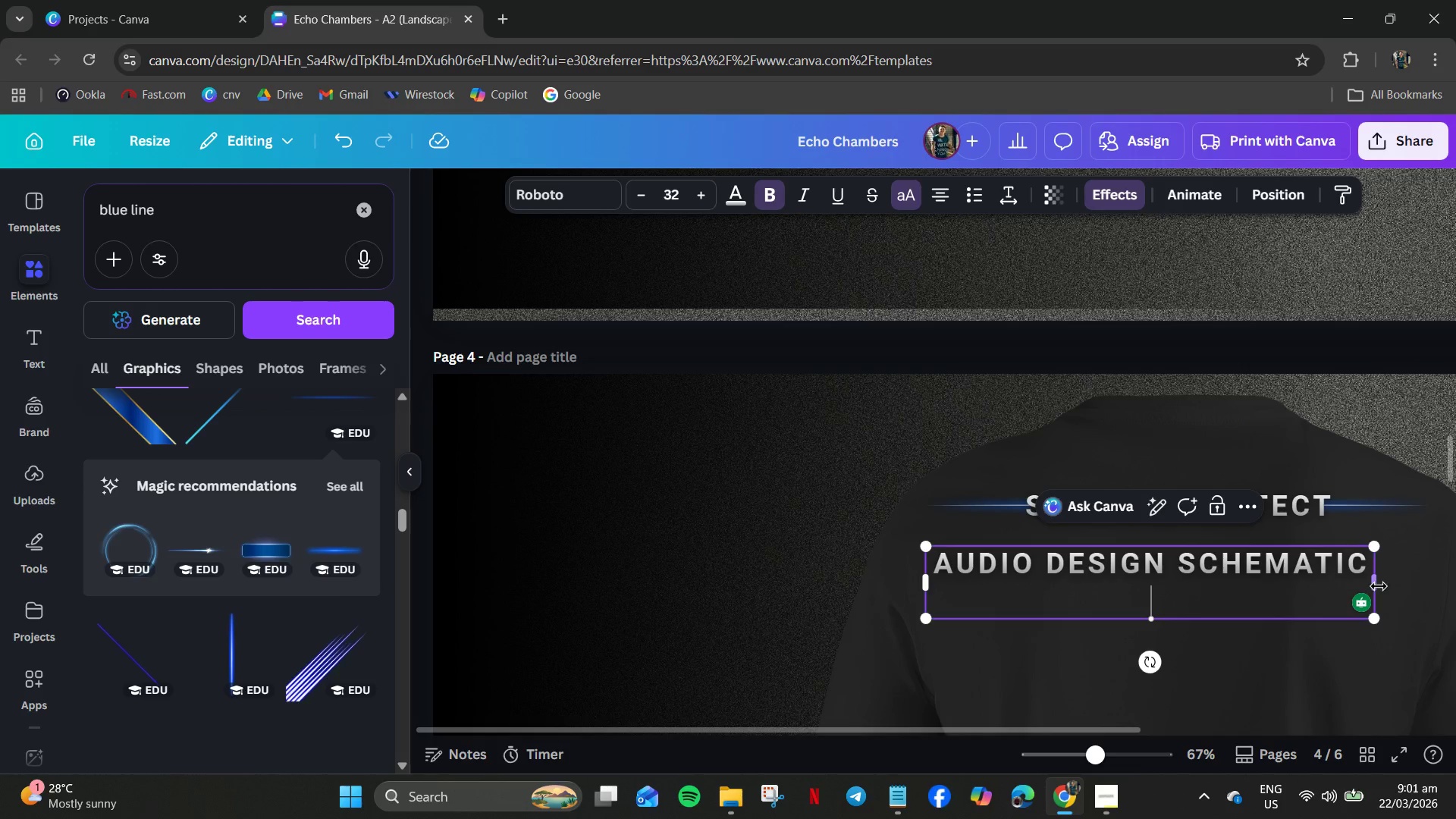 
left_click_drag(start_coordinate=[1379, 587], to_coordinate=[1442, 587])
 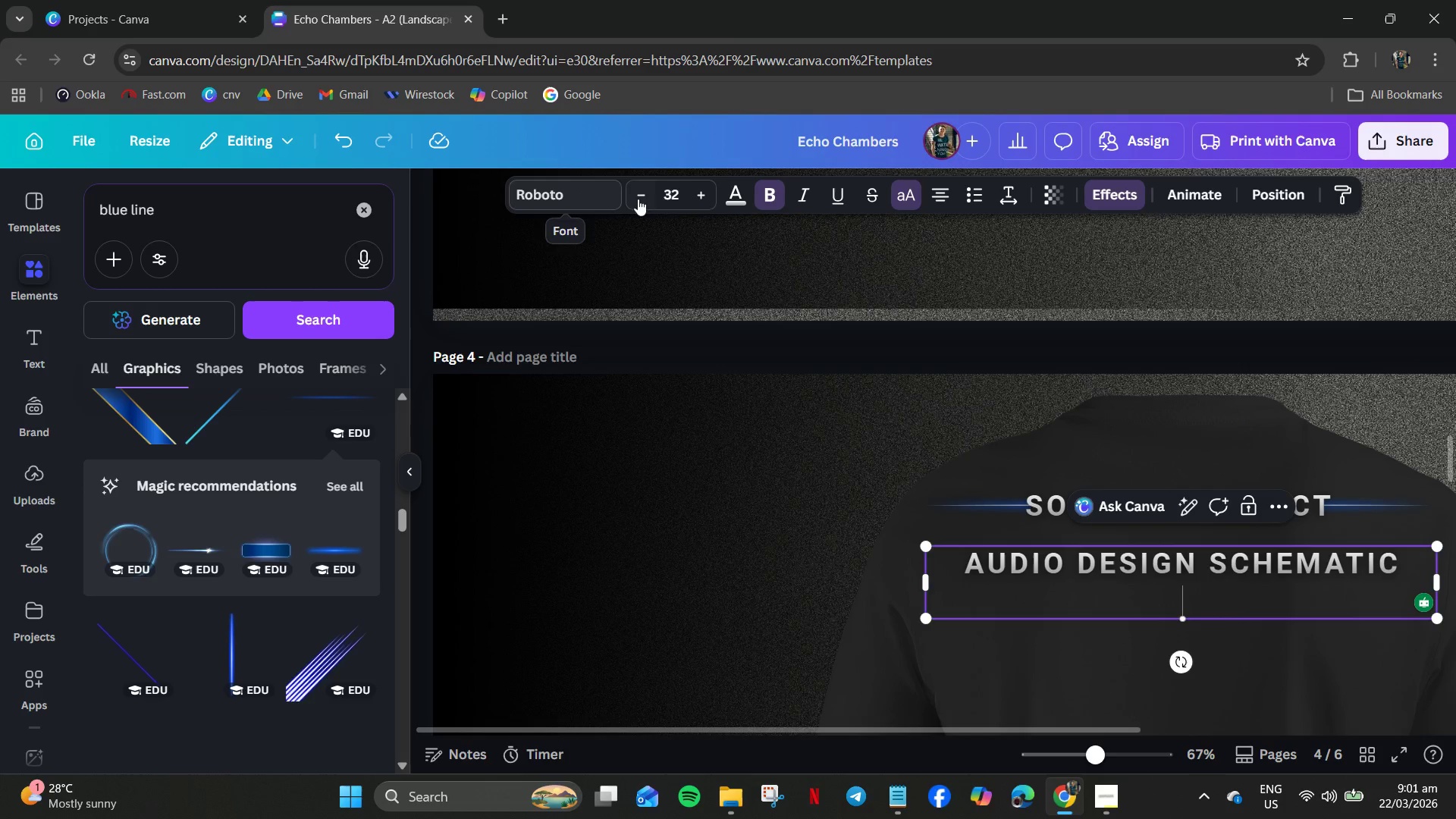 
double_click([667, 193])
 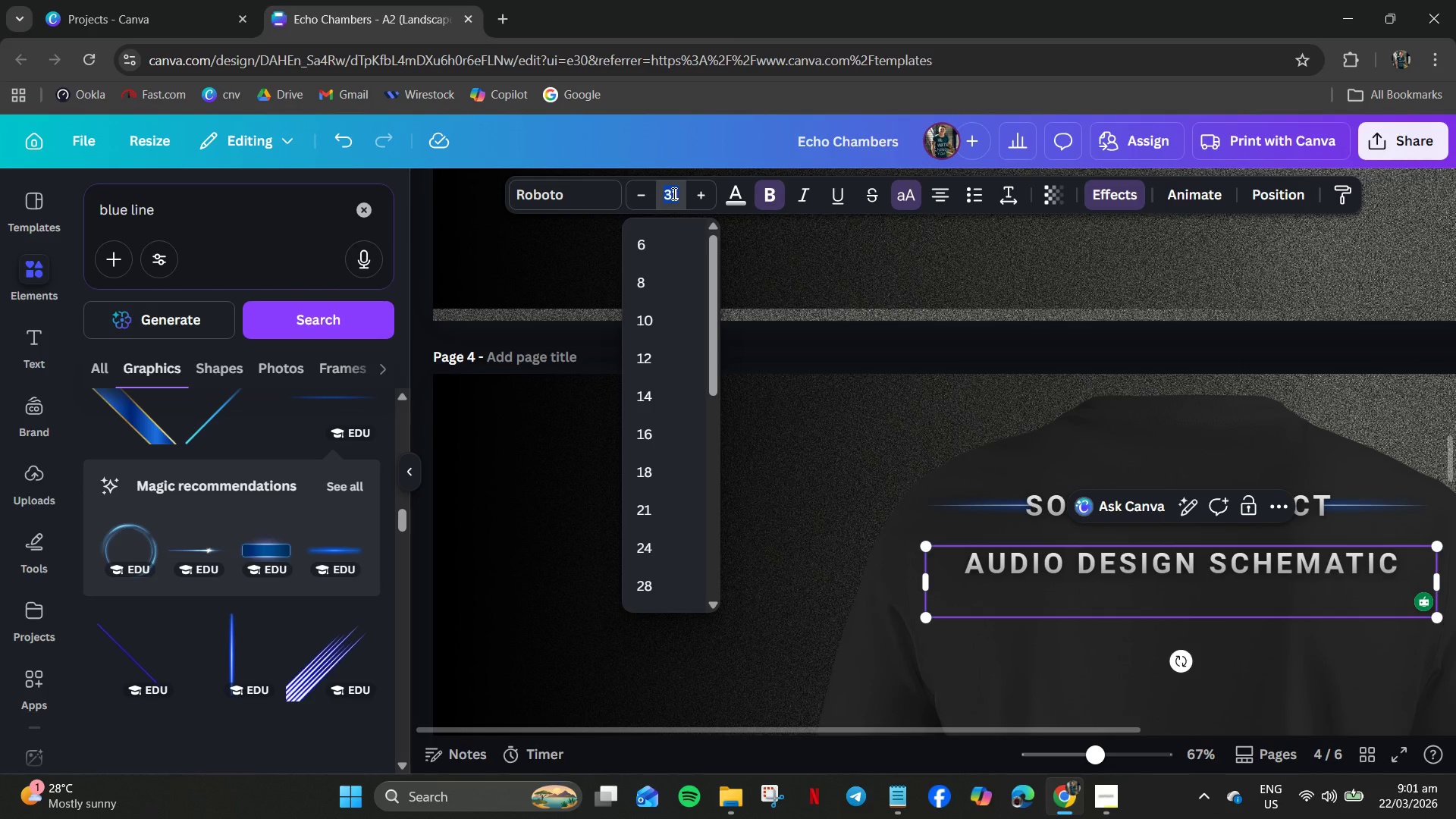 
key(Numpad1)
 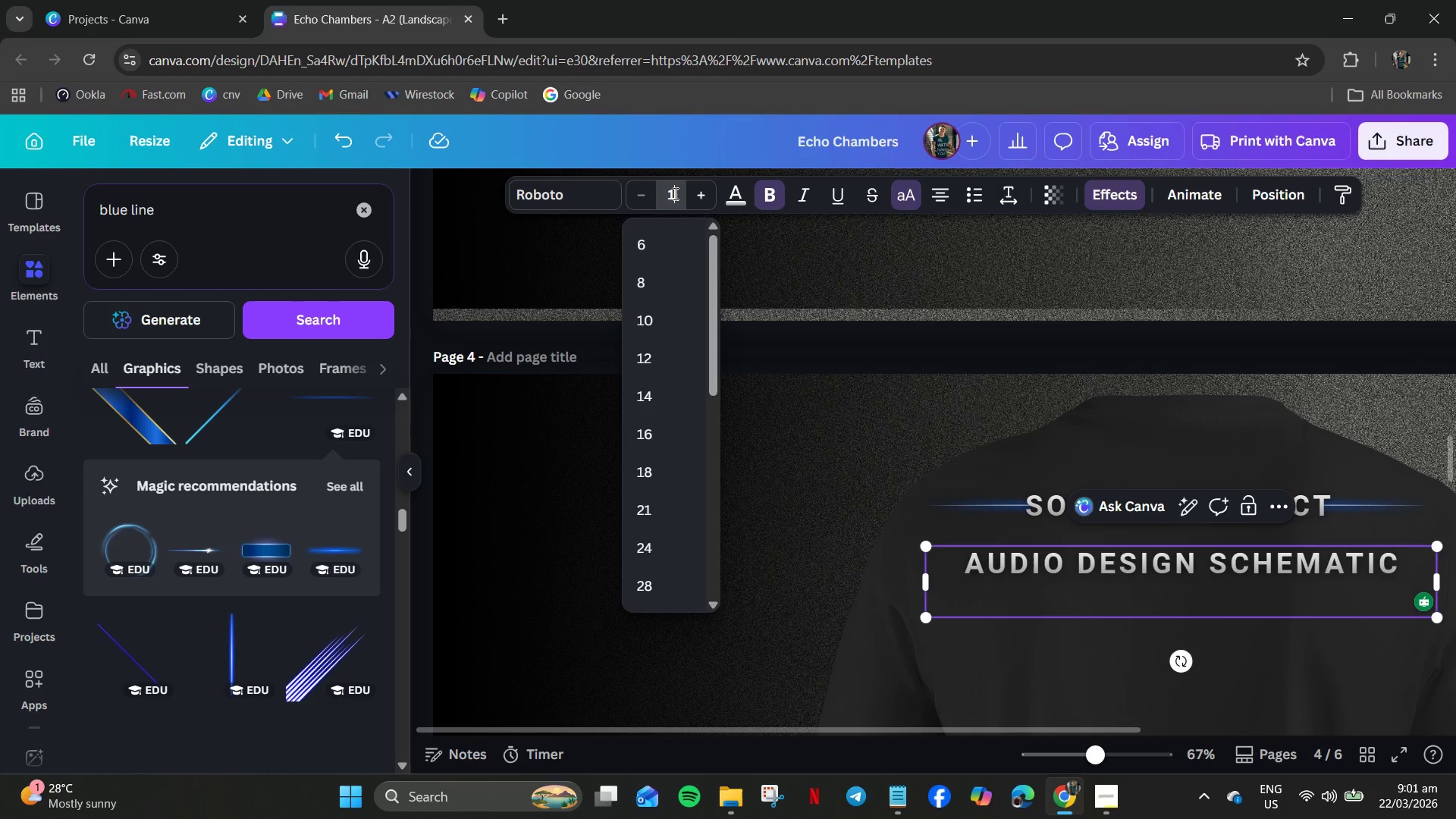 
key(Numpad6)
 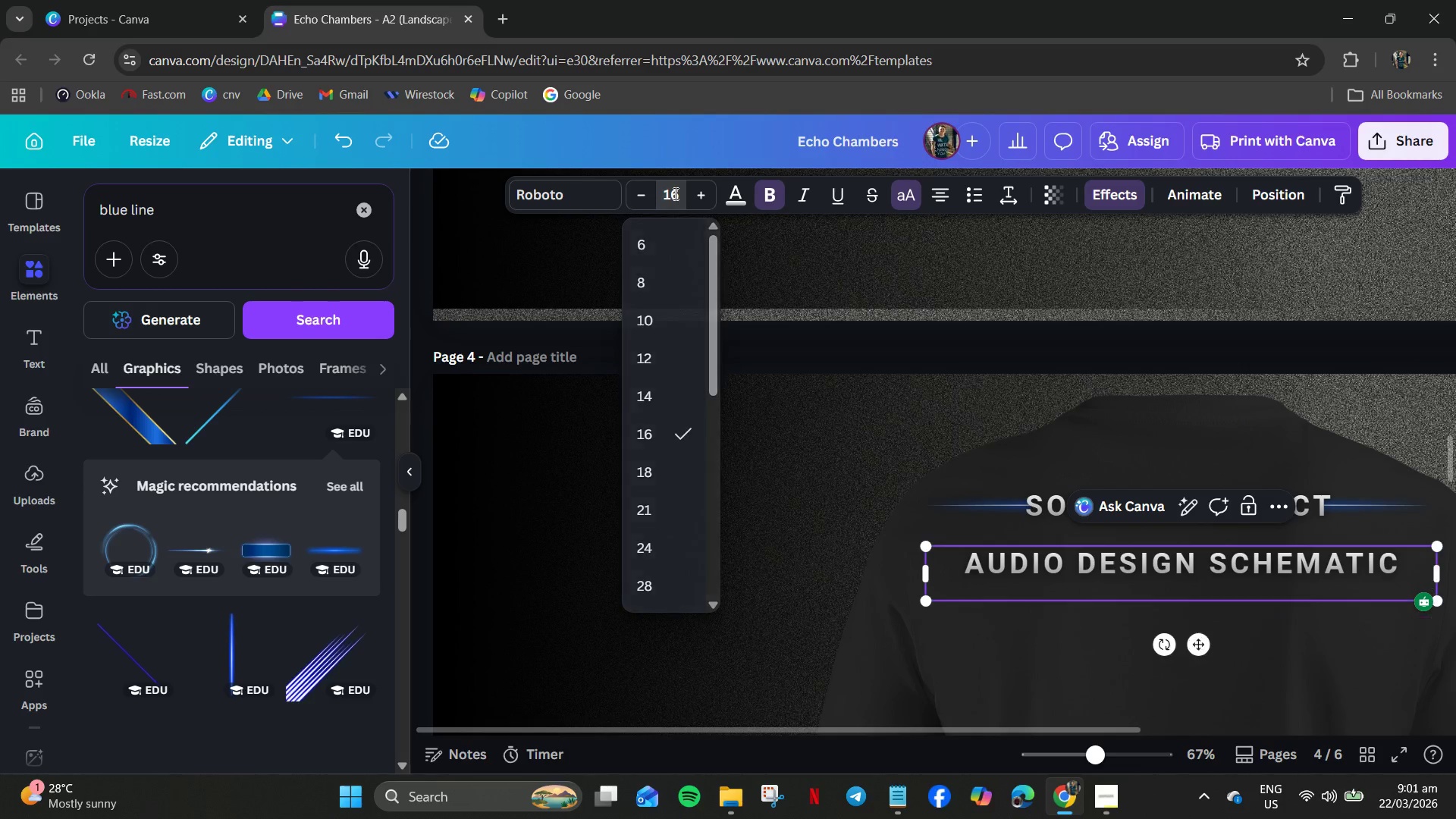 
key(NumpadEnter)
 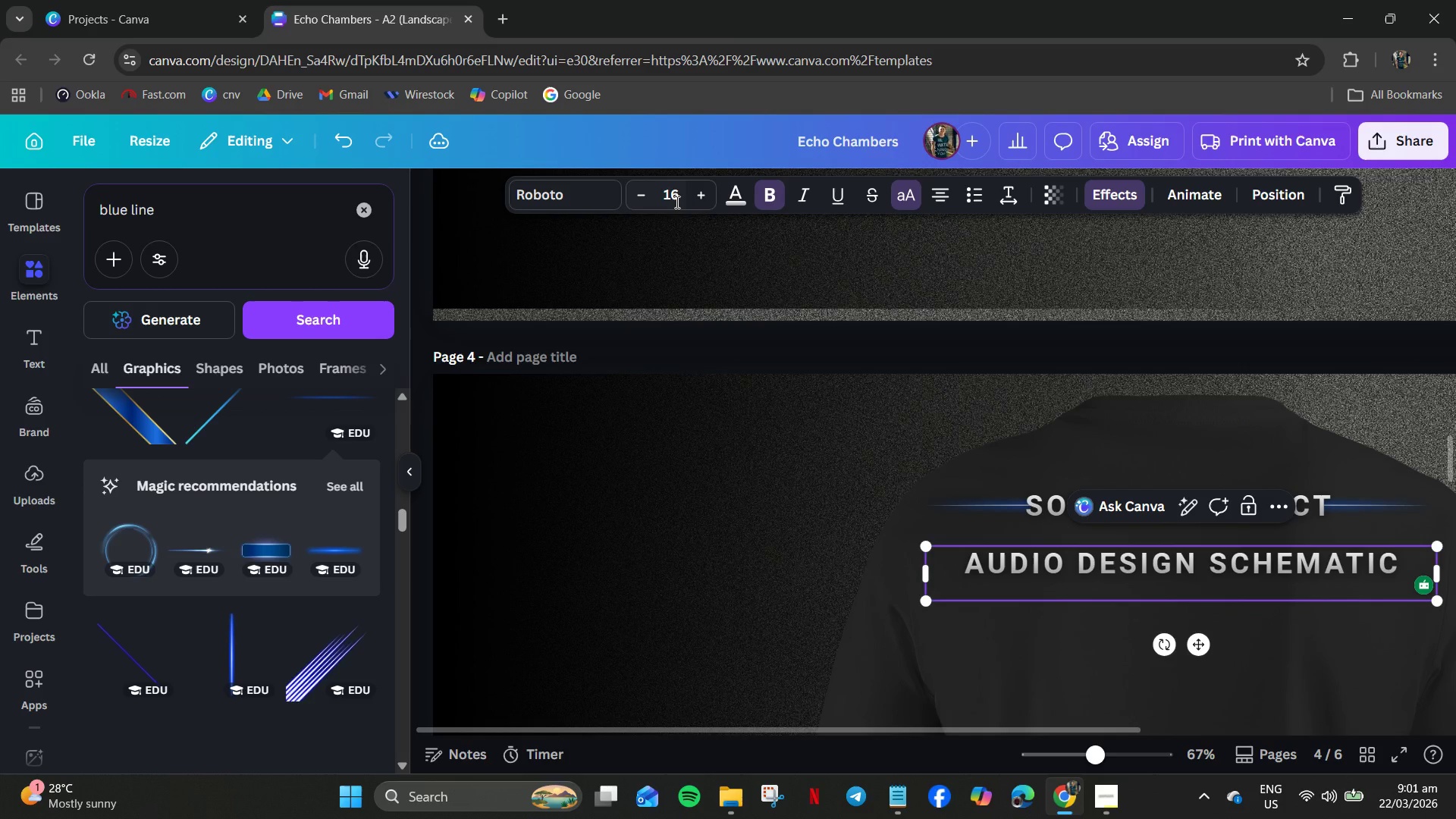 
left_click([679, 195])
 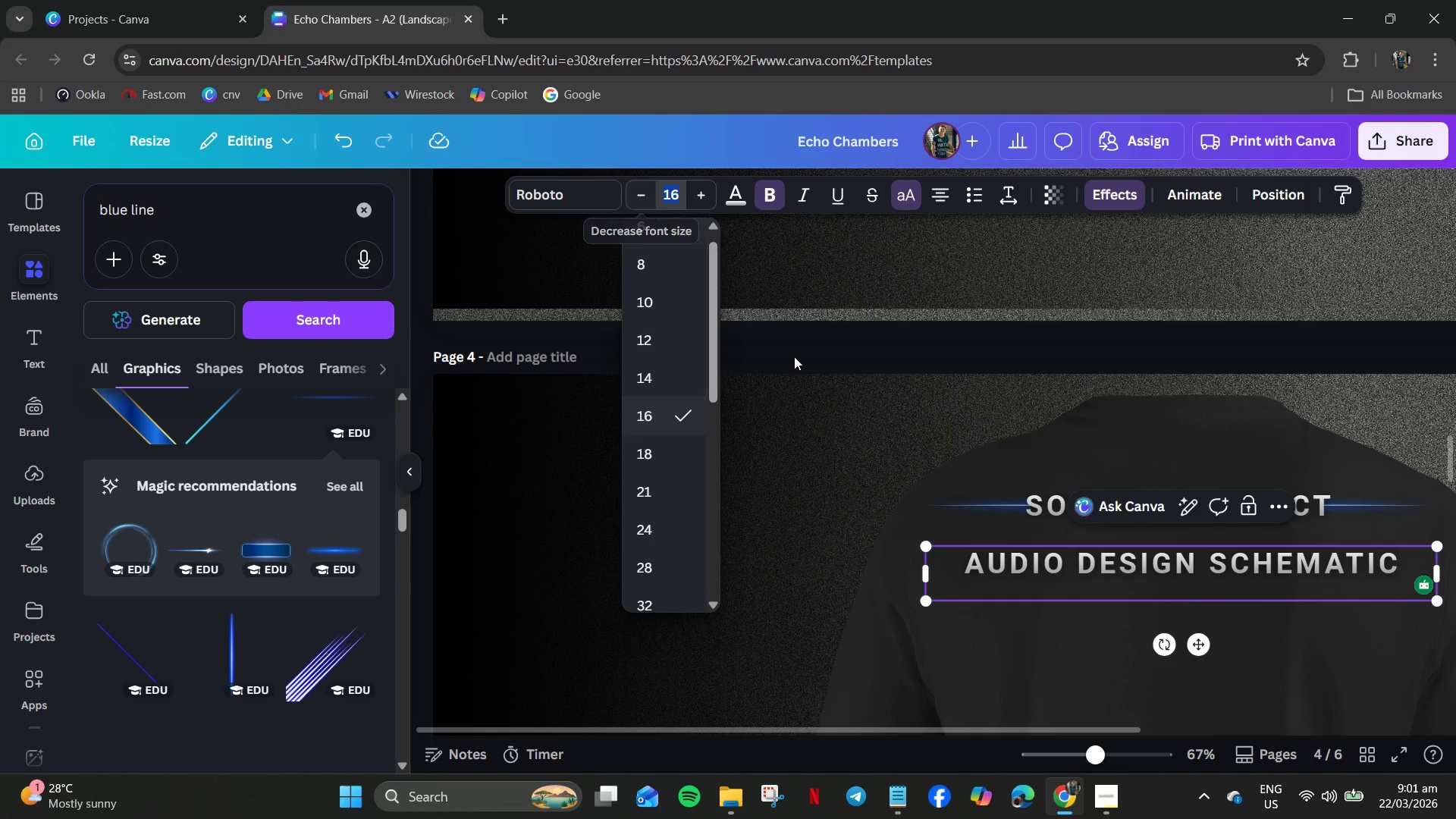 
left_click([1134, 572])
 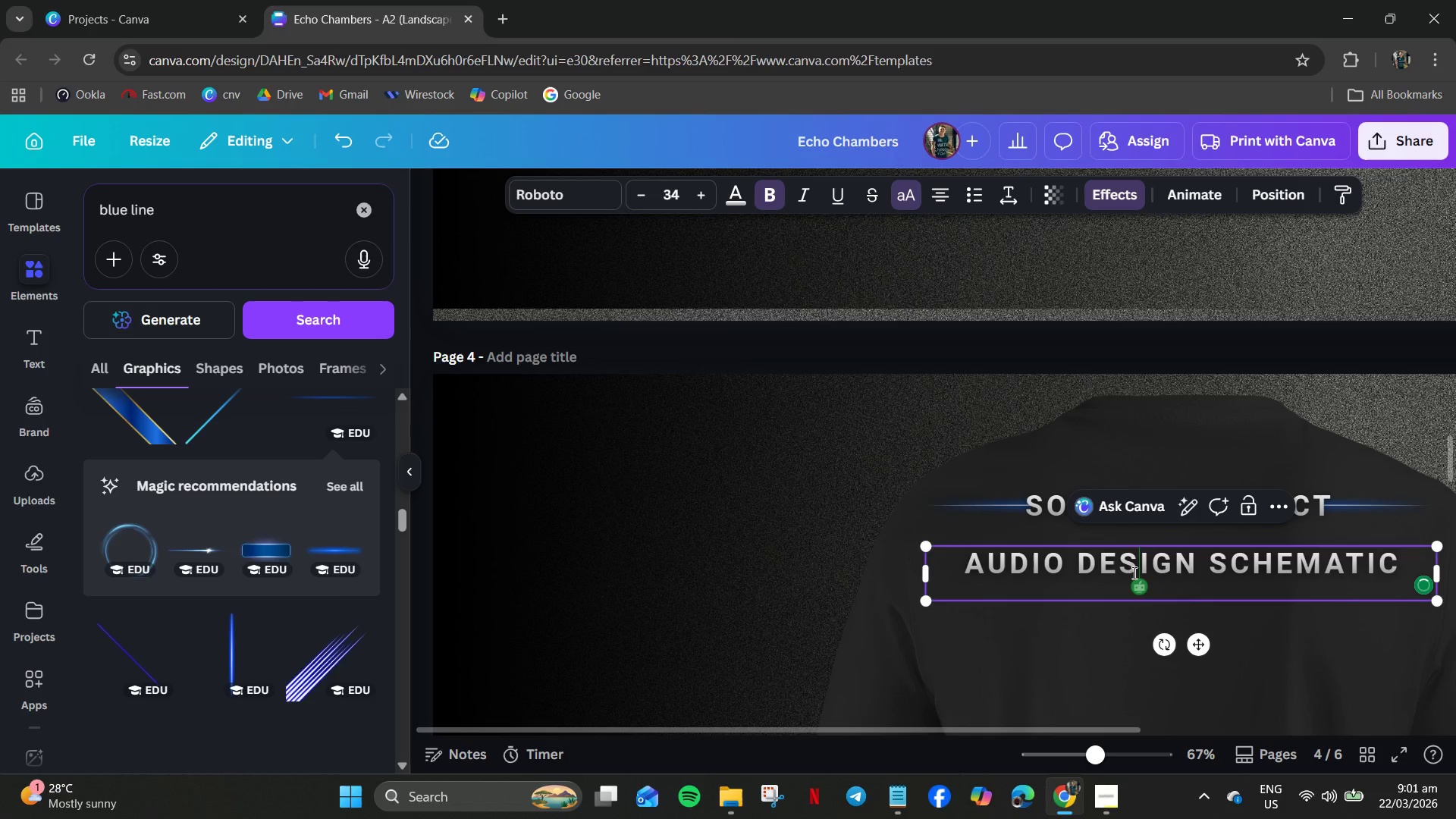 
key(Control+A)
 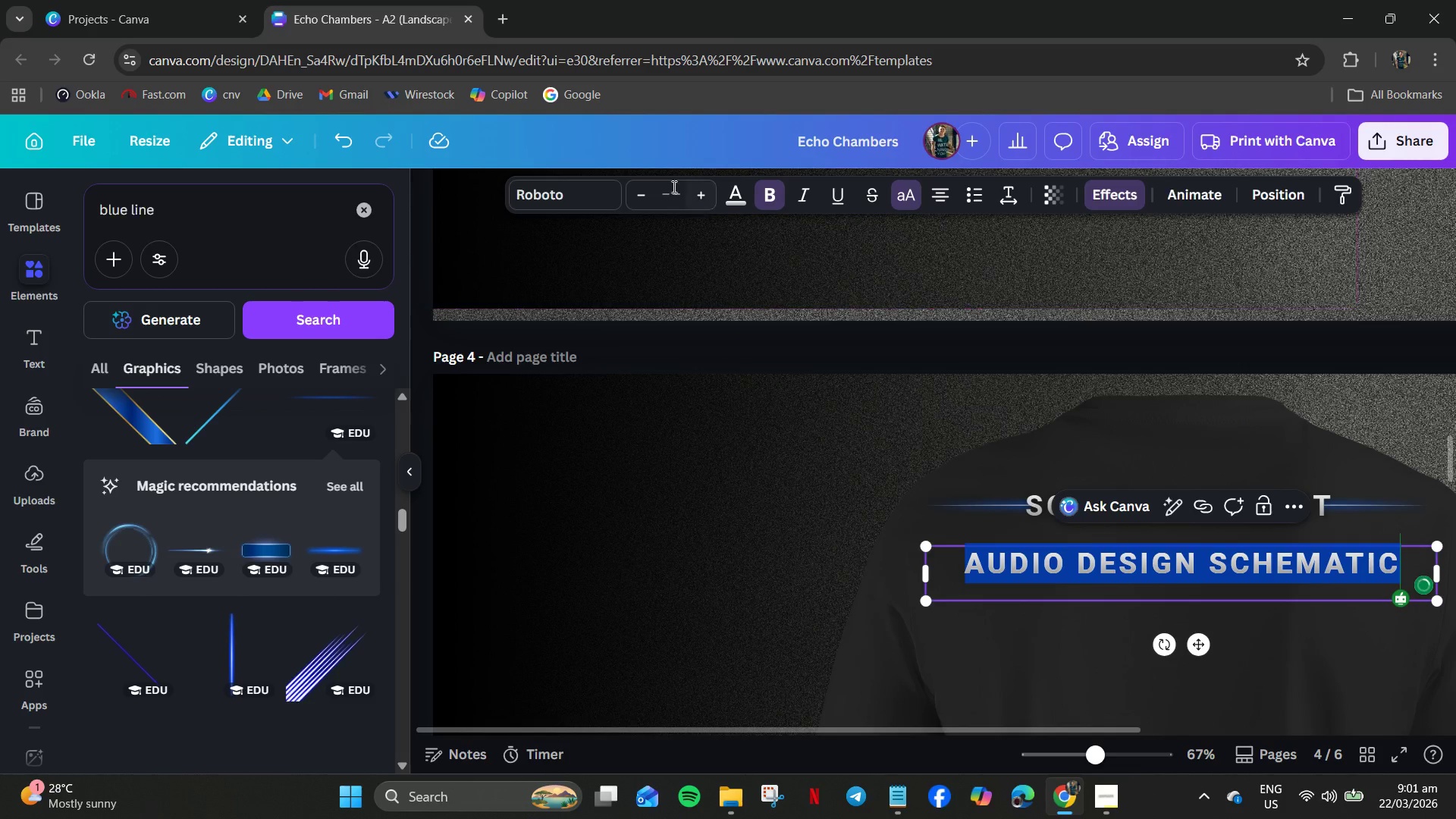 
left_click([666, 185])
 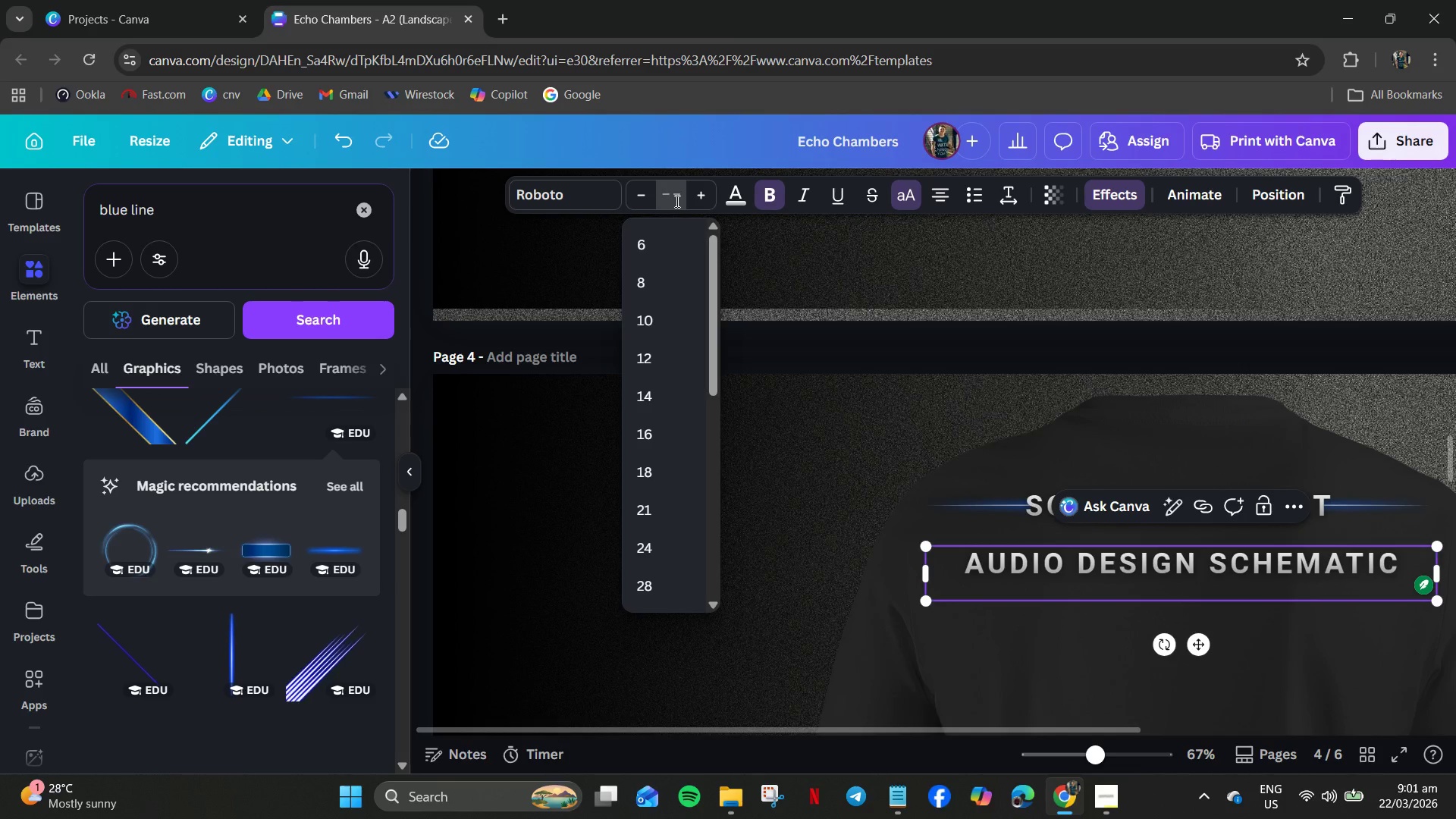 
key(Numpad1)
 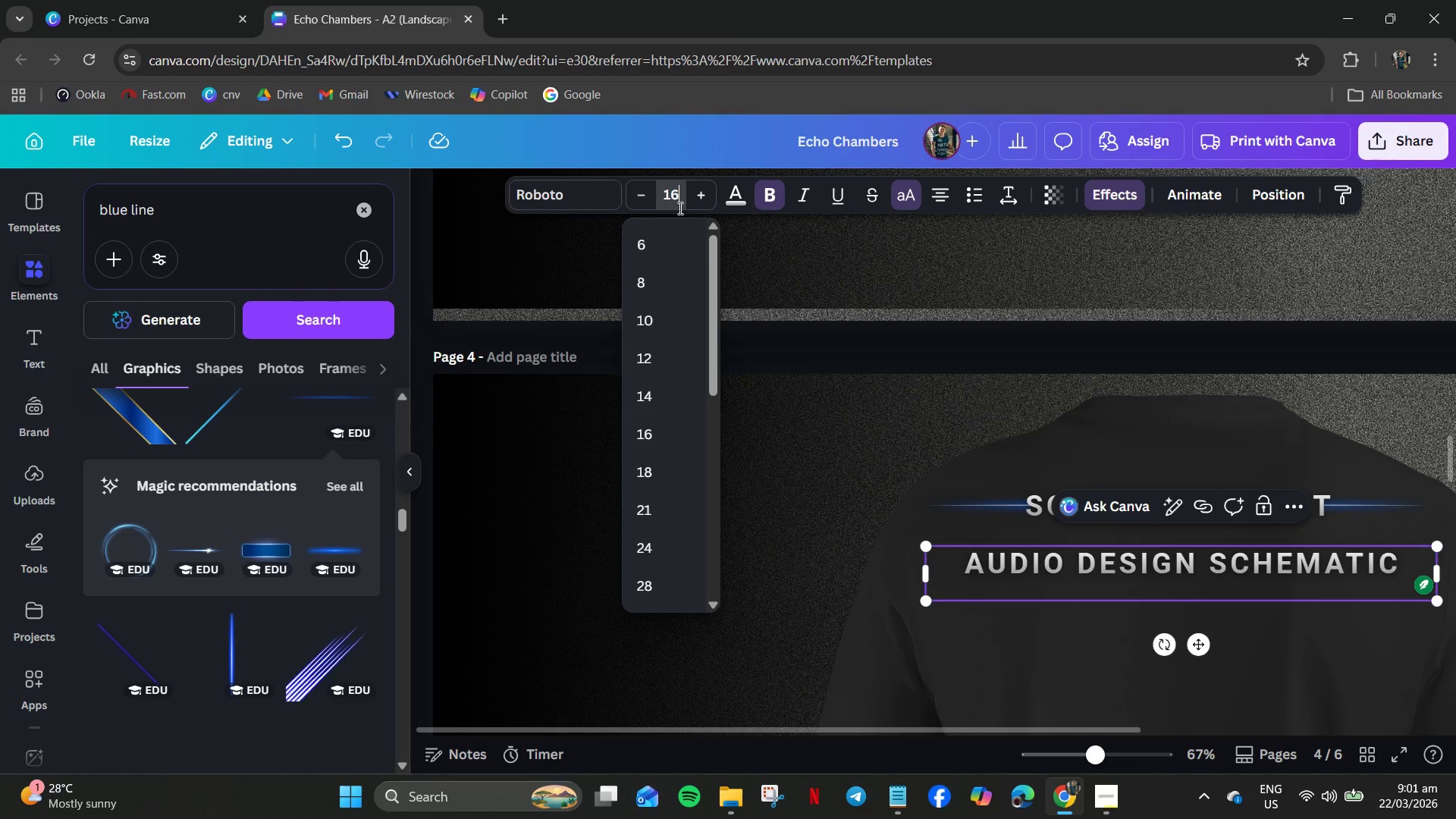 
key(Numpad6)
 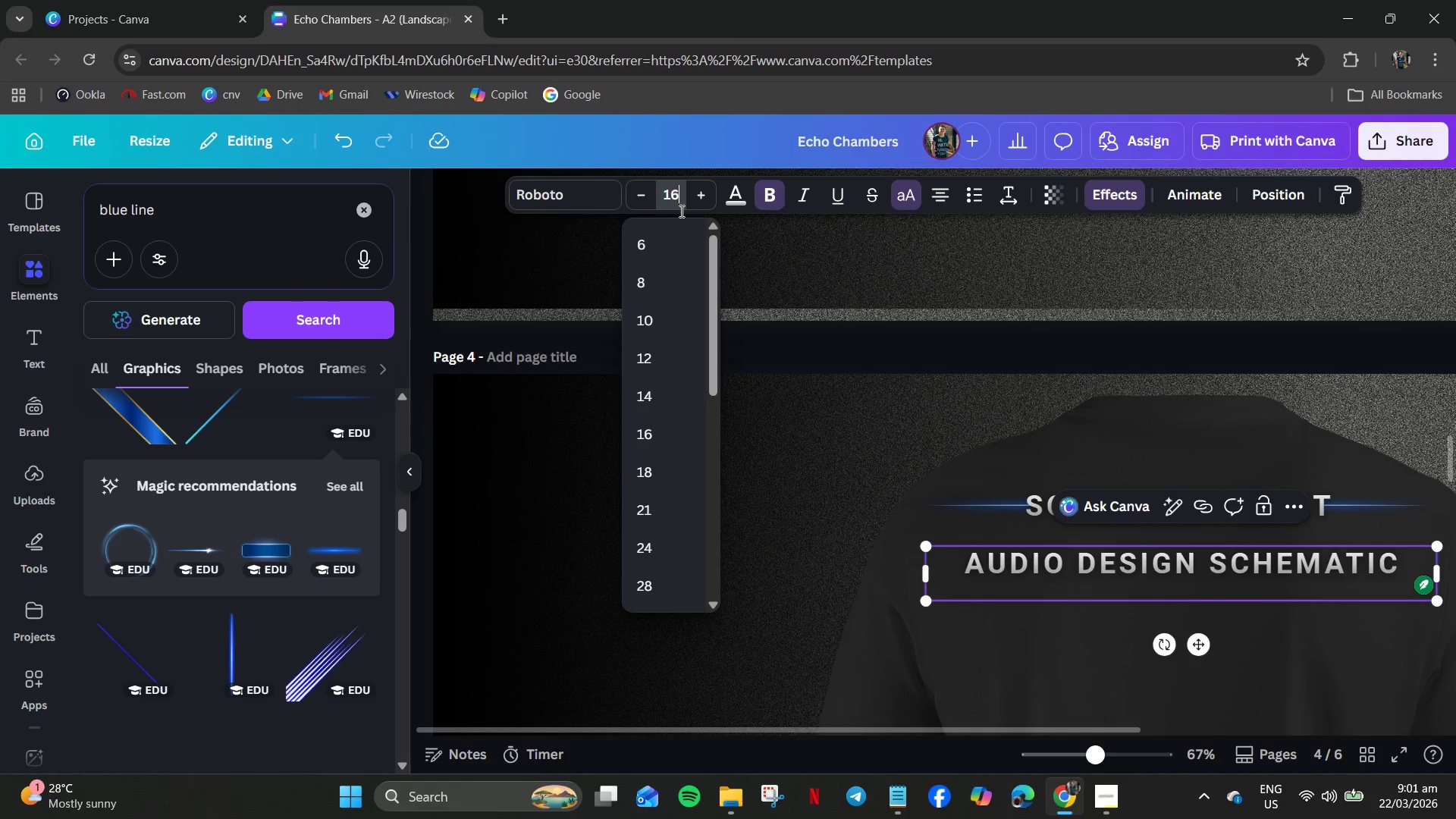 
key(NumpadEnter)
 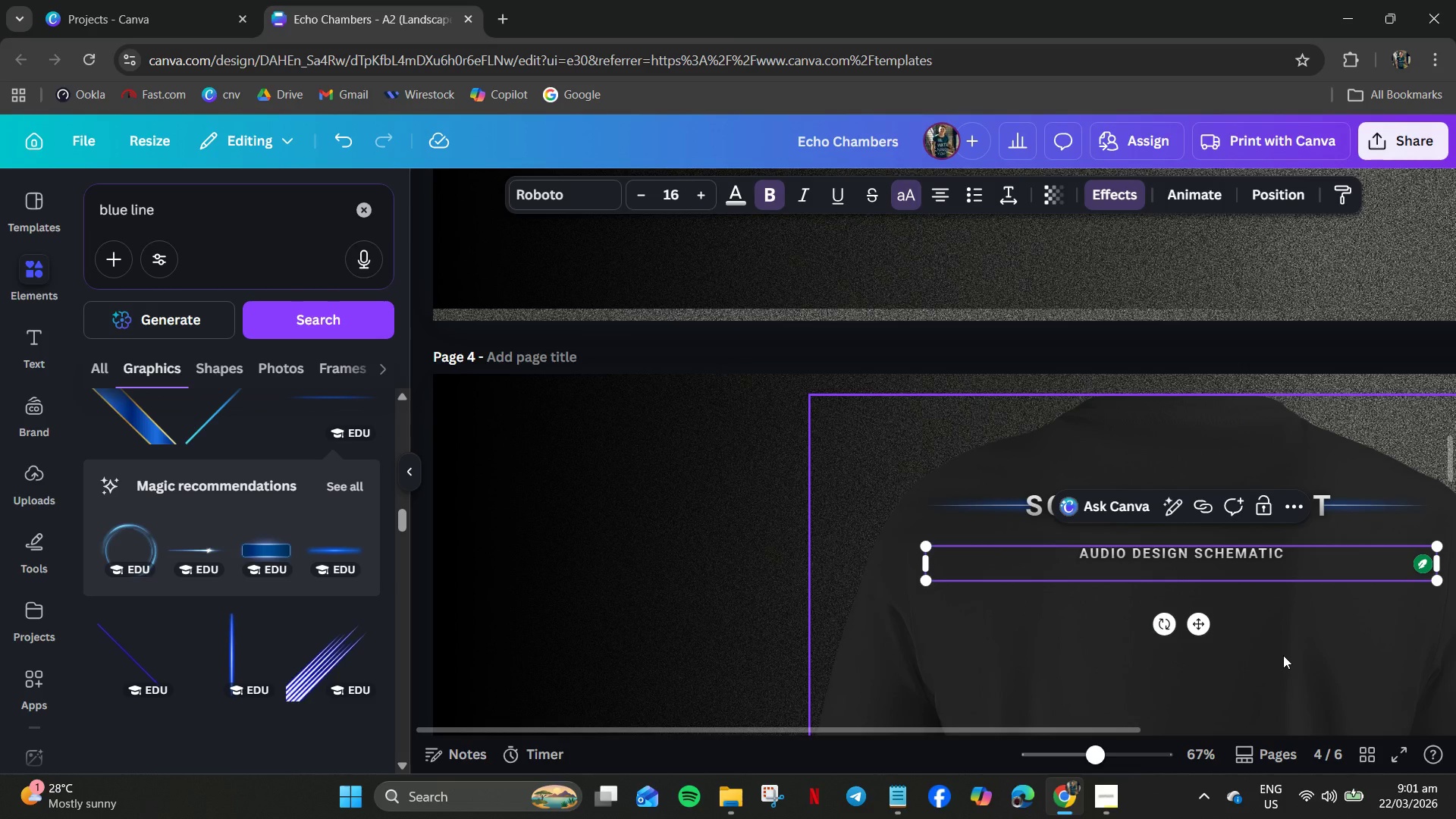 
left_click([1287, 665])
 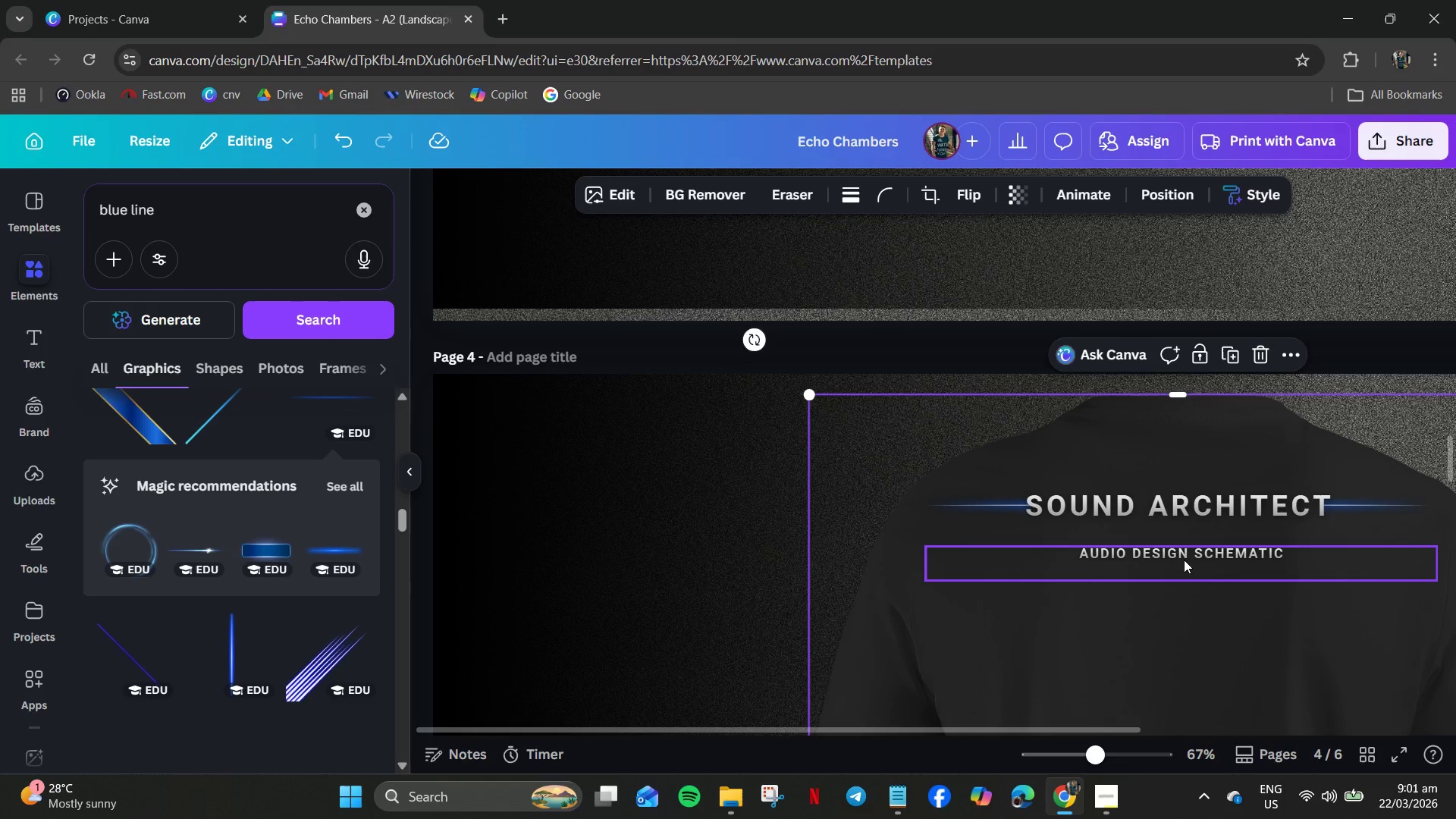 
left_click([1177, 557])
 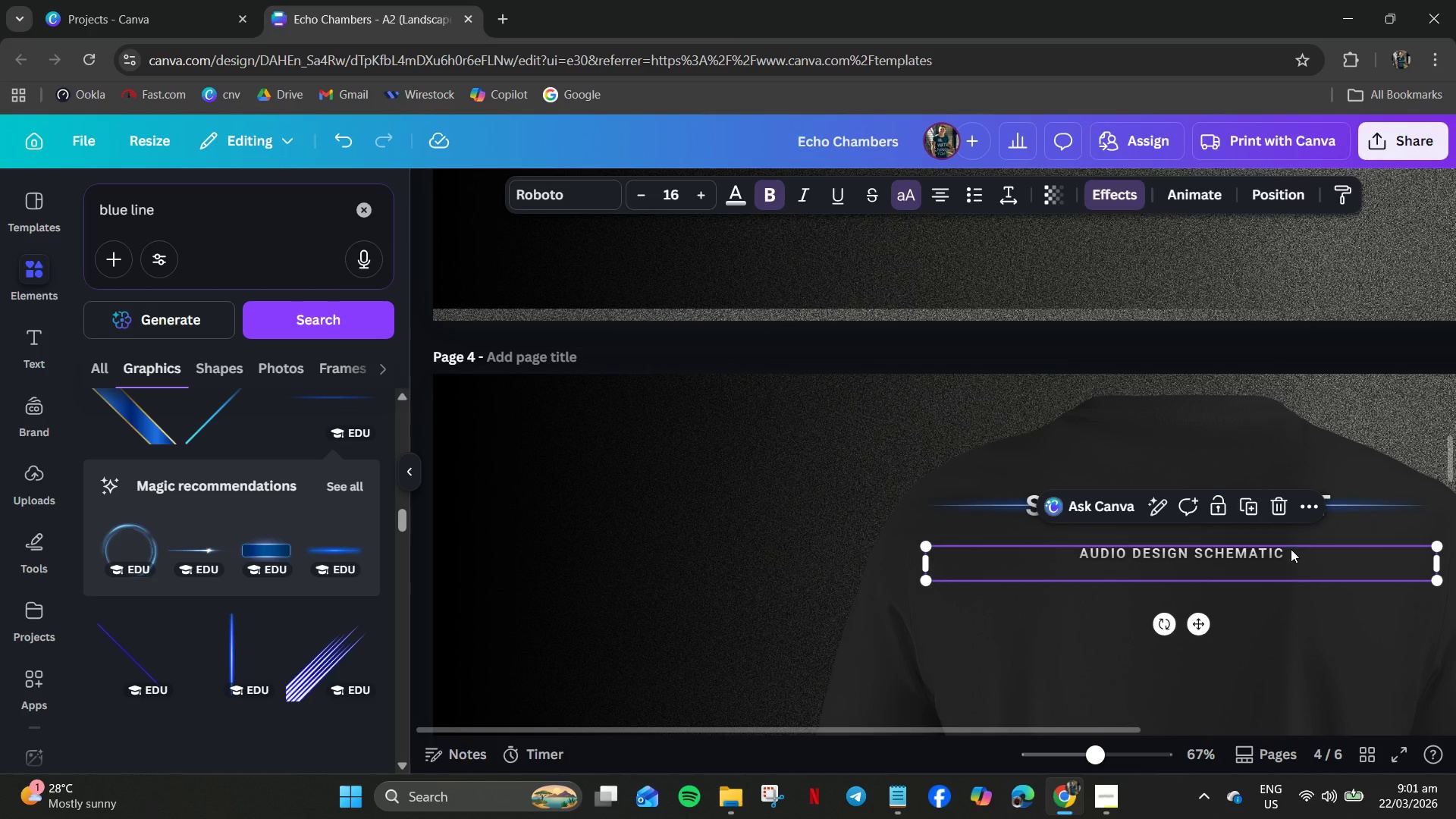 
left_click_drag(start_coordinate=[1287, 550], to_coordinate=[1283, 552])
 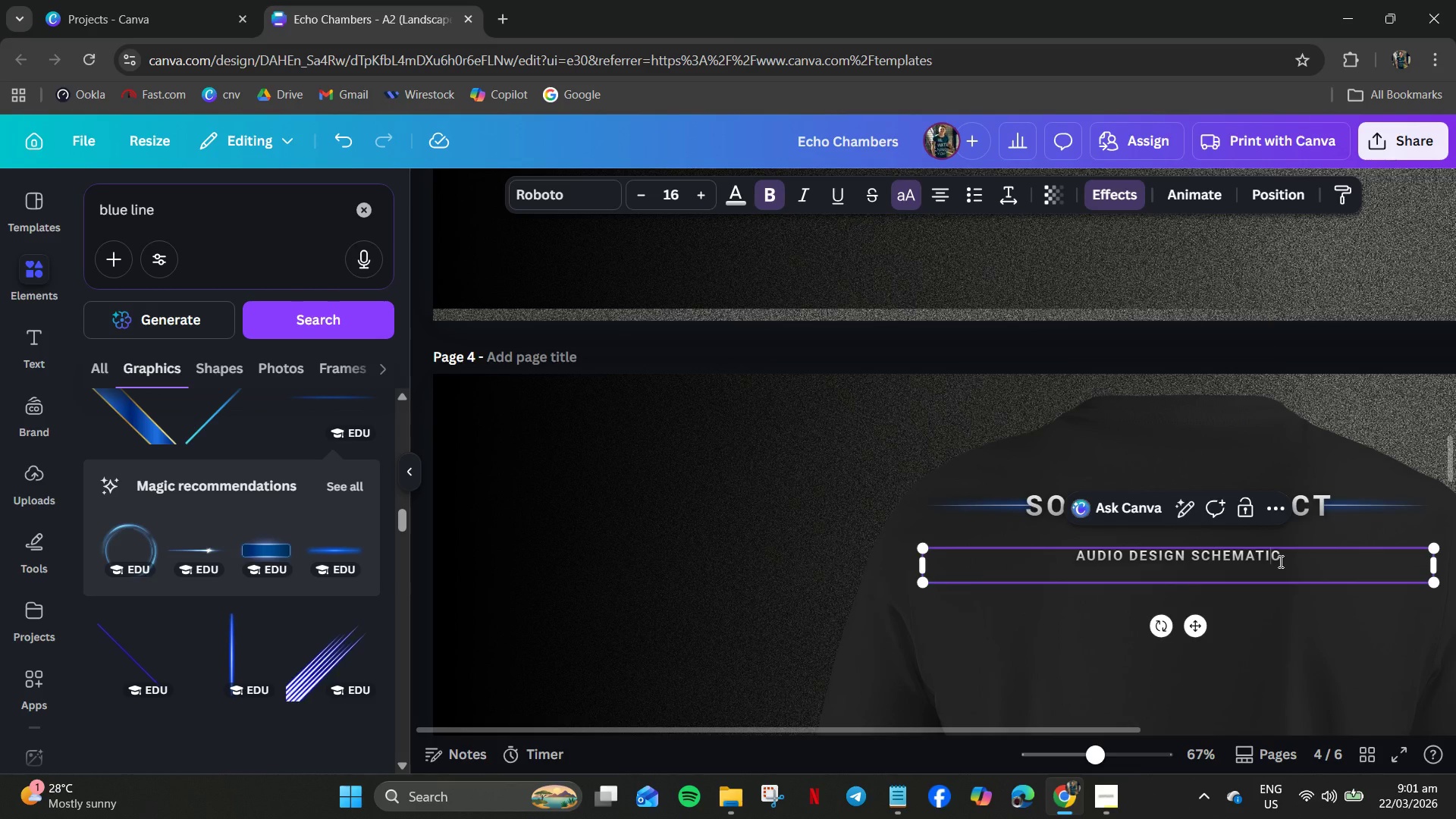 
left_click([1279, 561])
 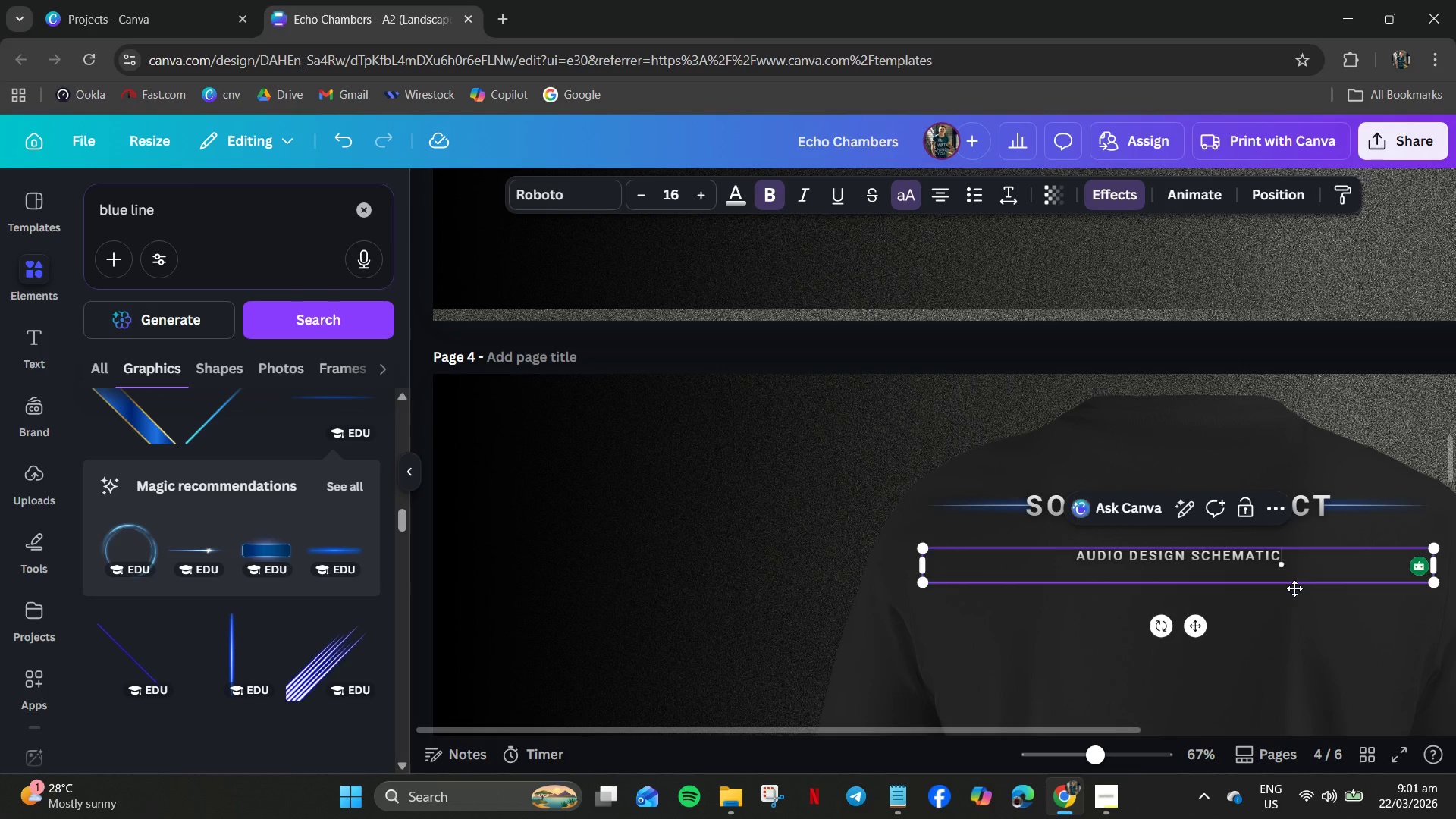 
key(ArrowRight)
 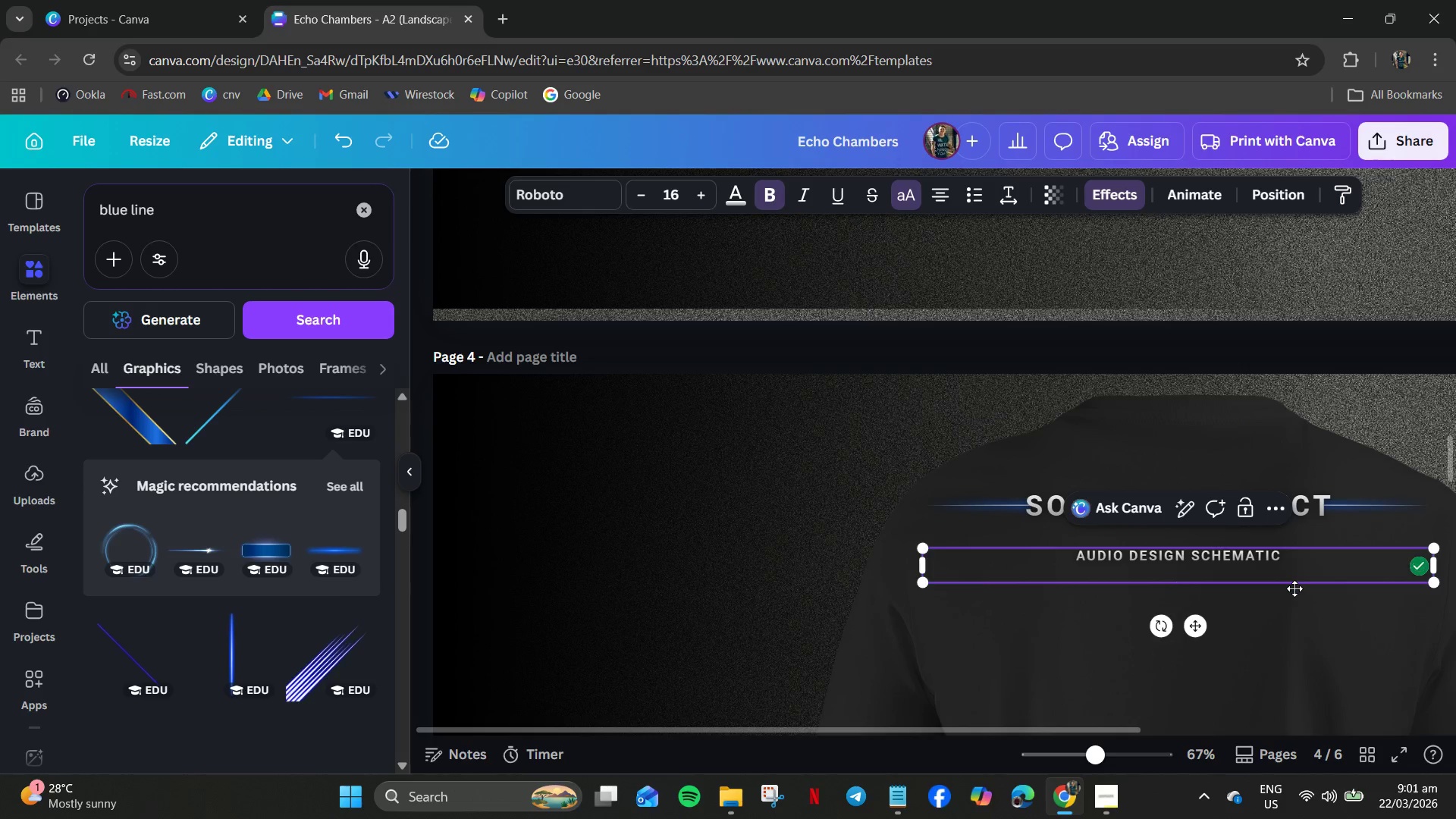 
key(Backspace)
 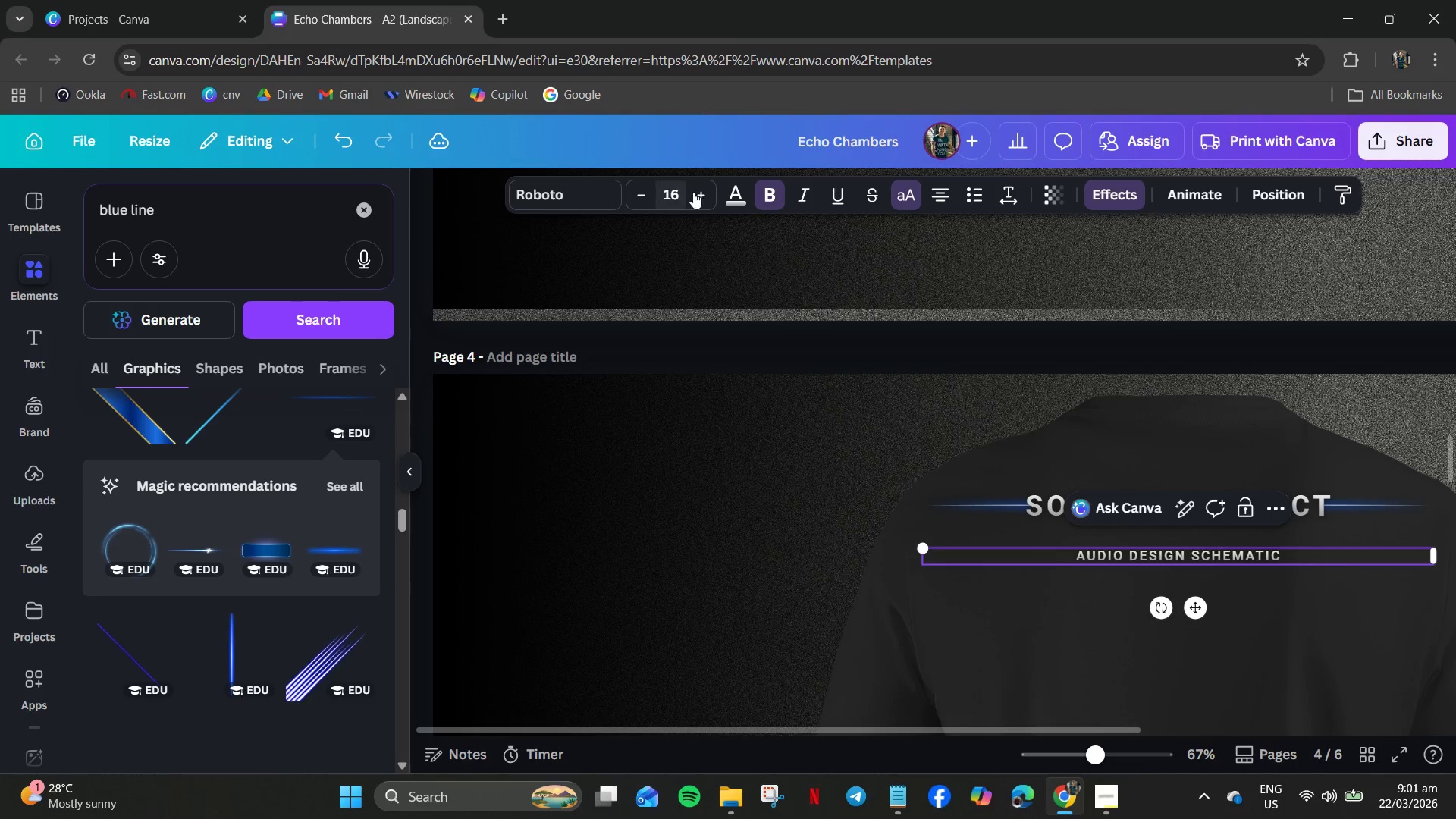 
double_click([698, 193])
 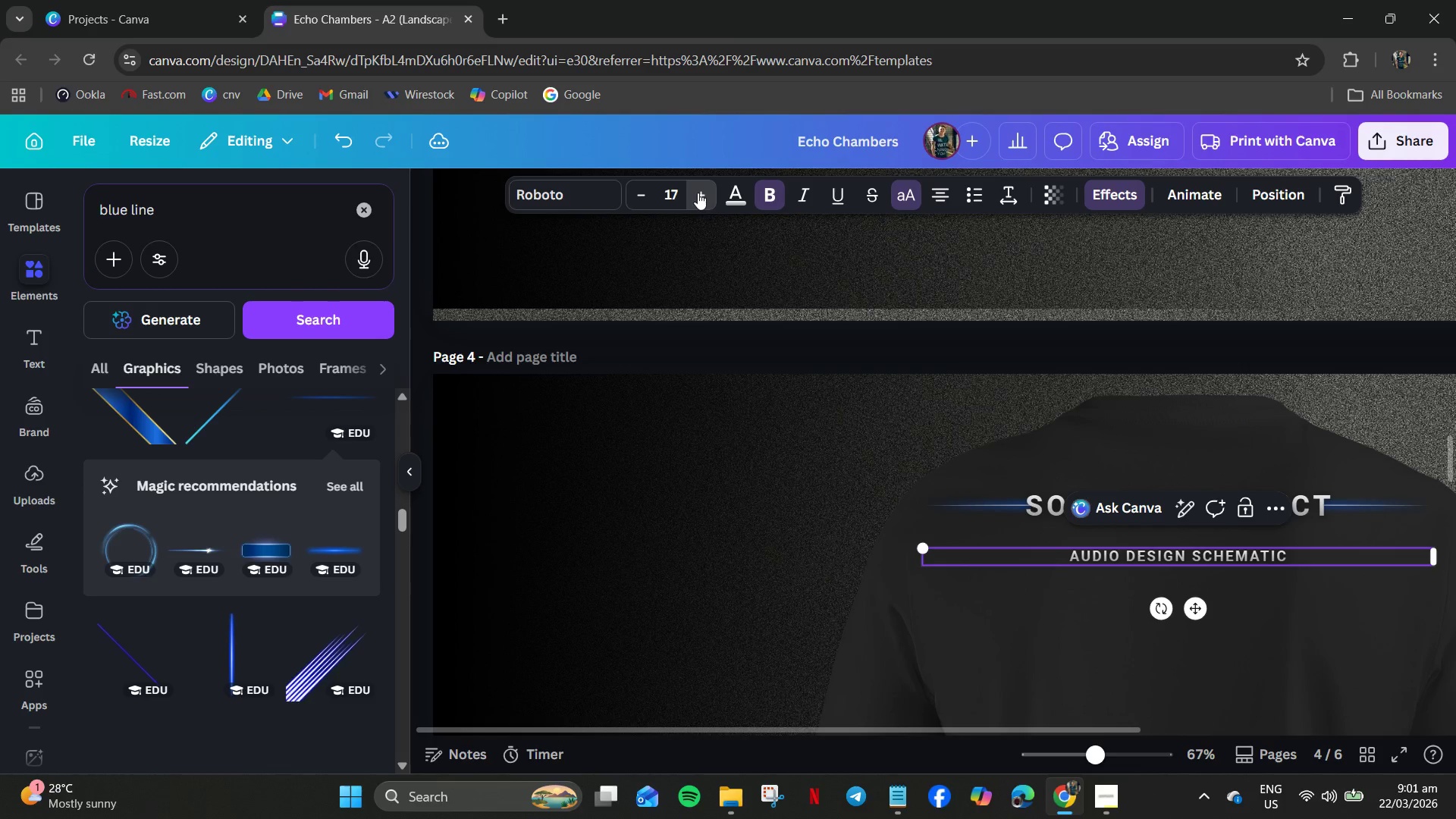 
triple_click([698, 193])
 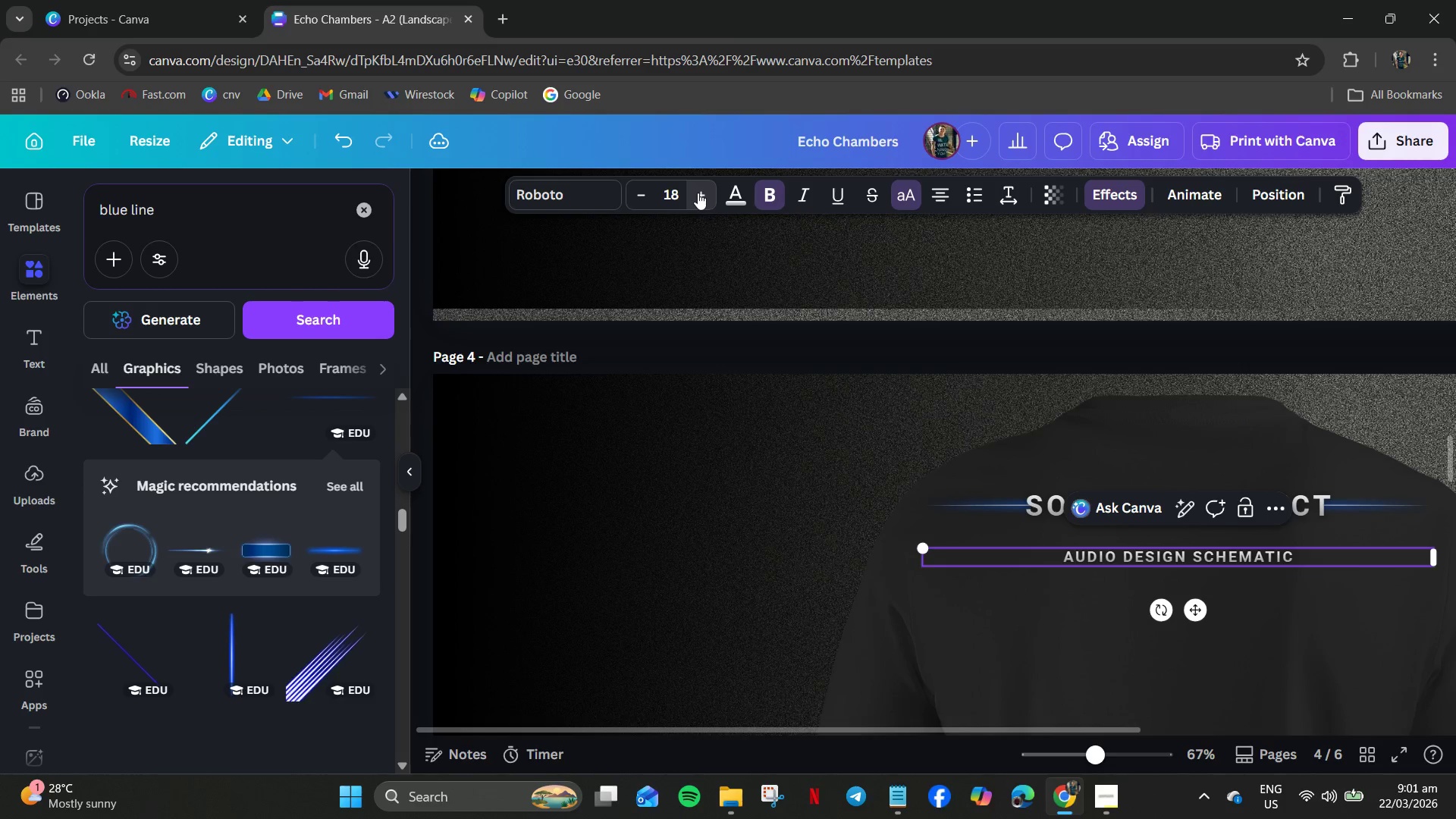 
triple_click([698, 193])
 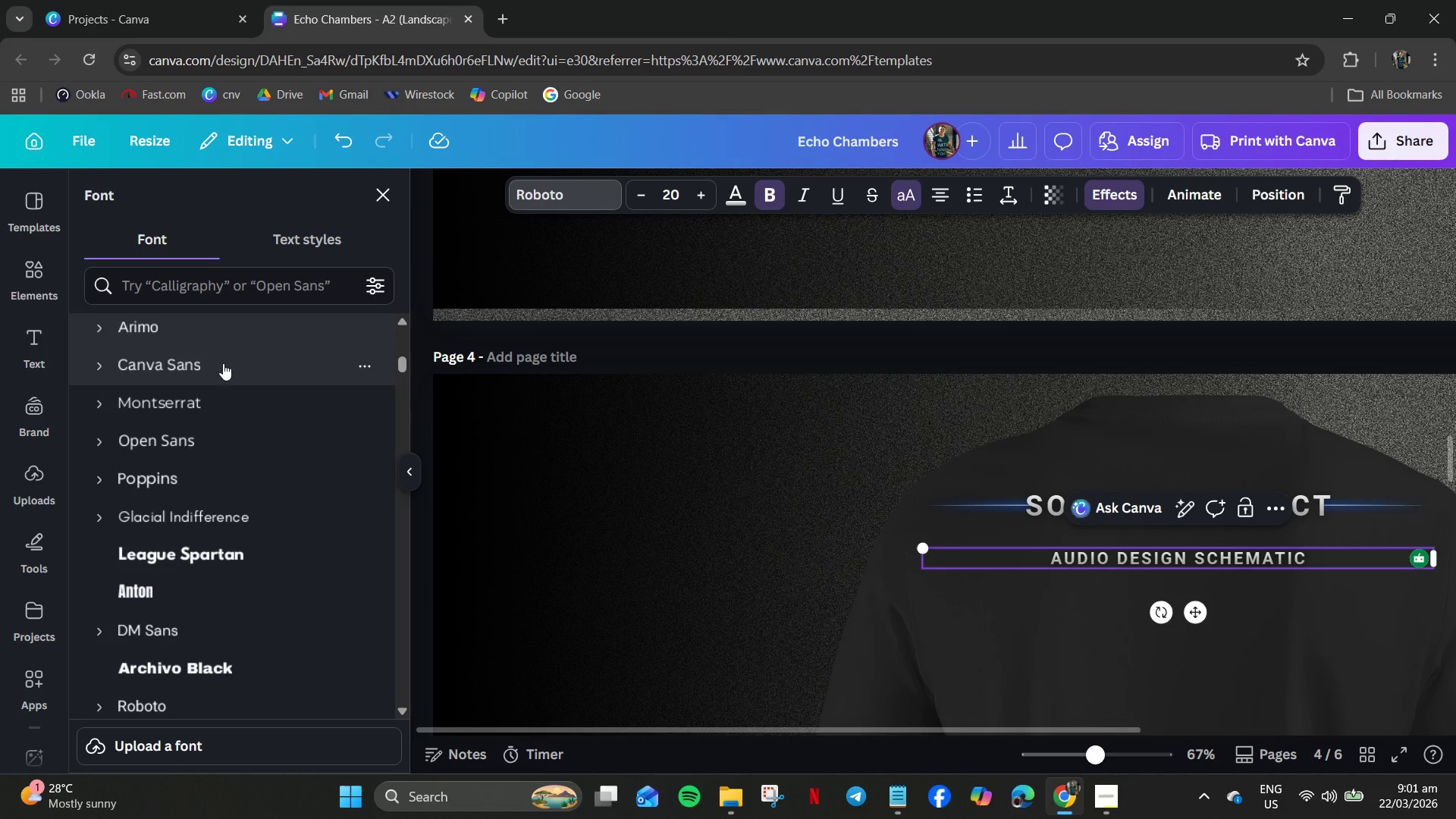 
left_click([190, 393])
 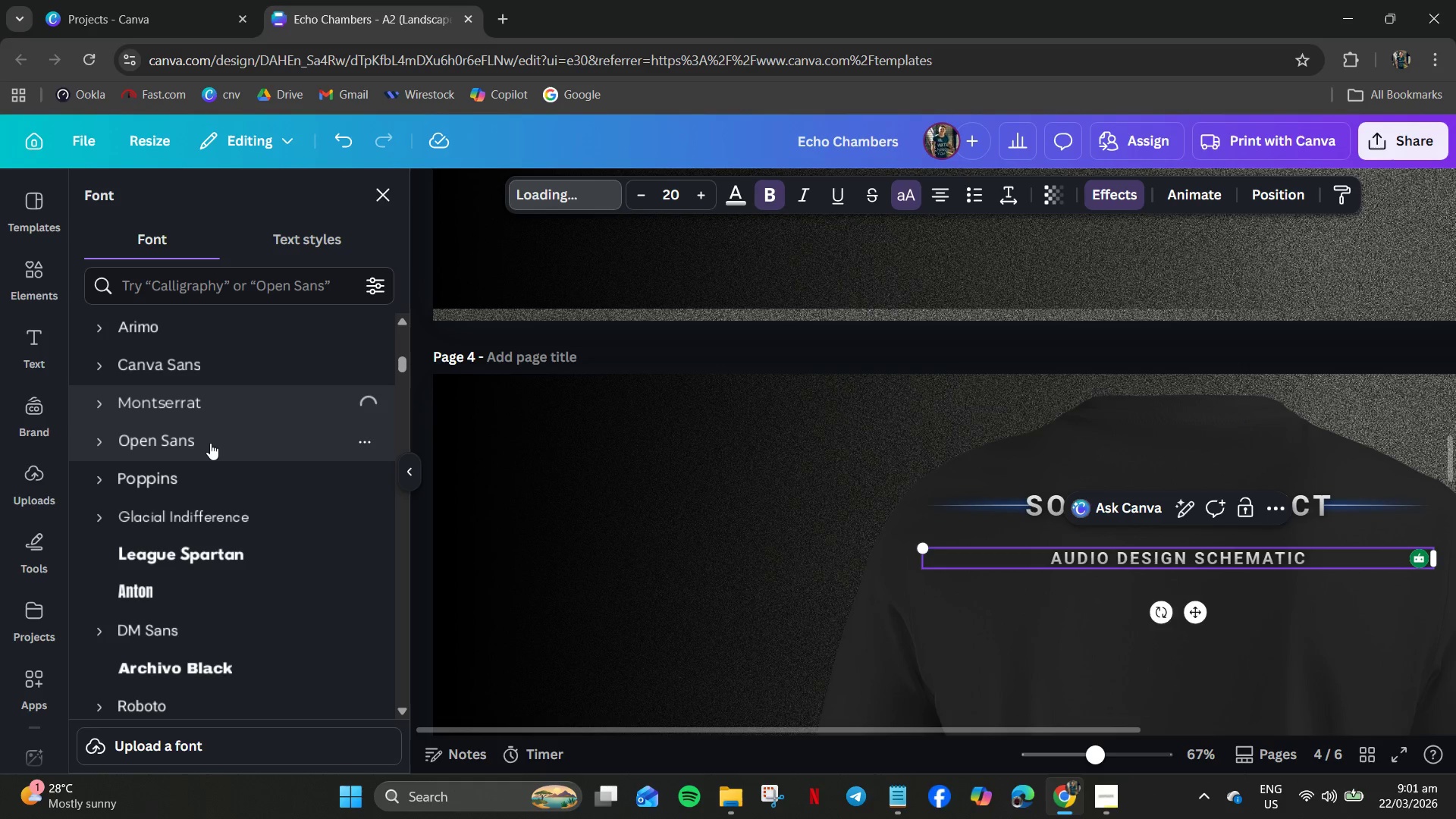 
mouse_move([178, 433])
 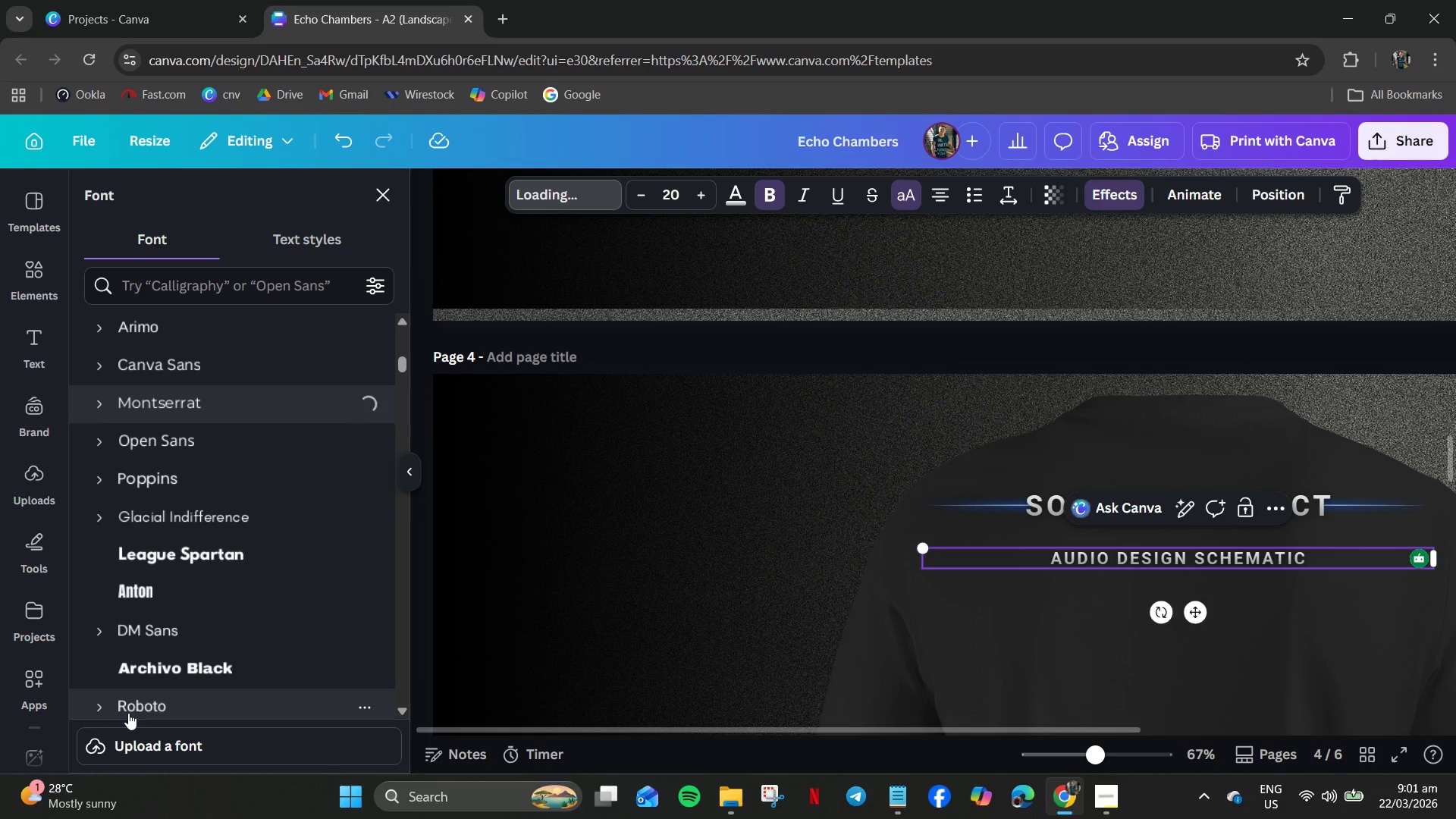 
wait(5.93)
 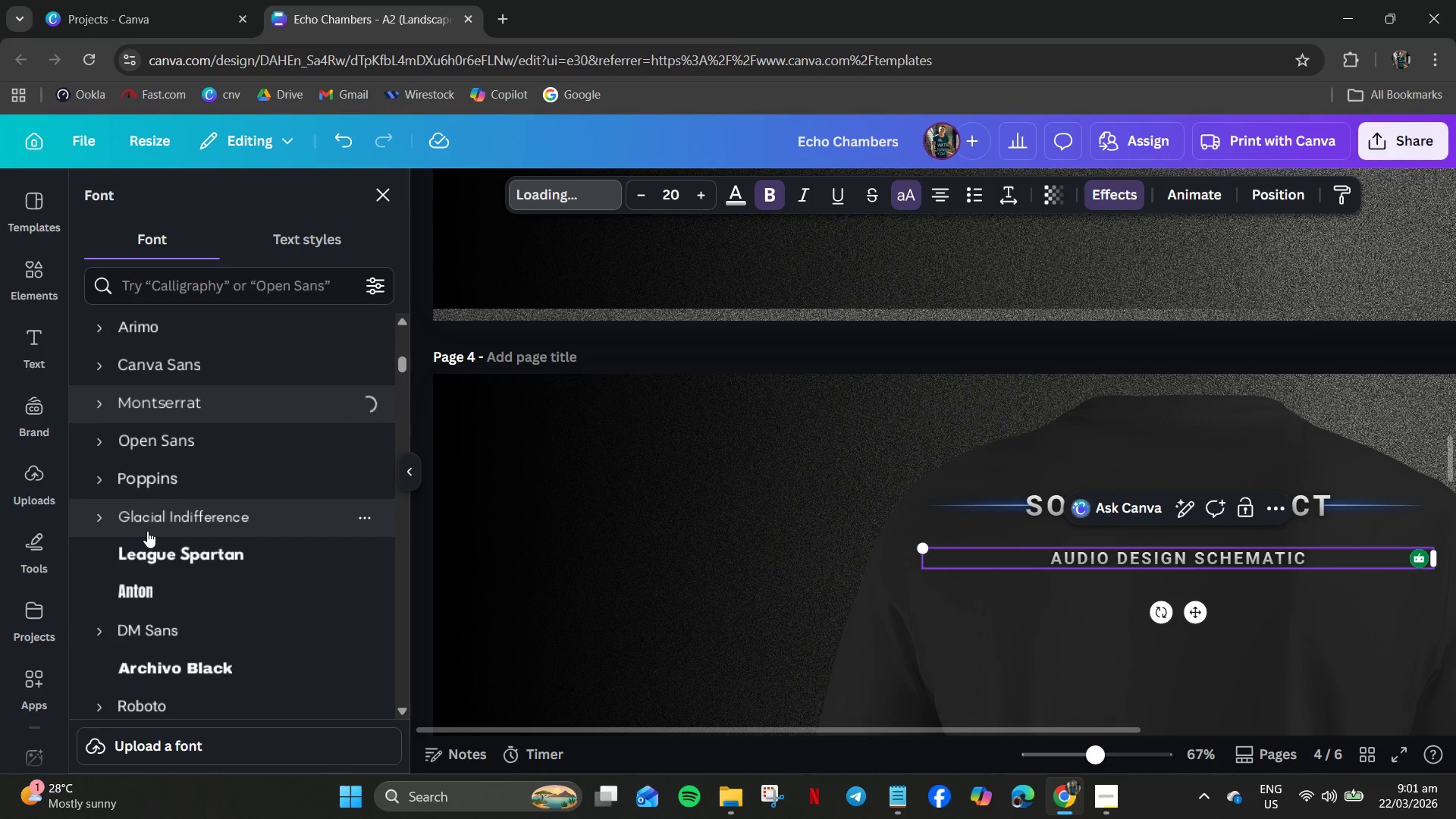 
left_click([130, 704])
 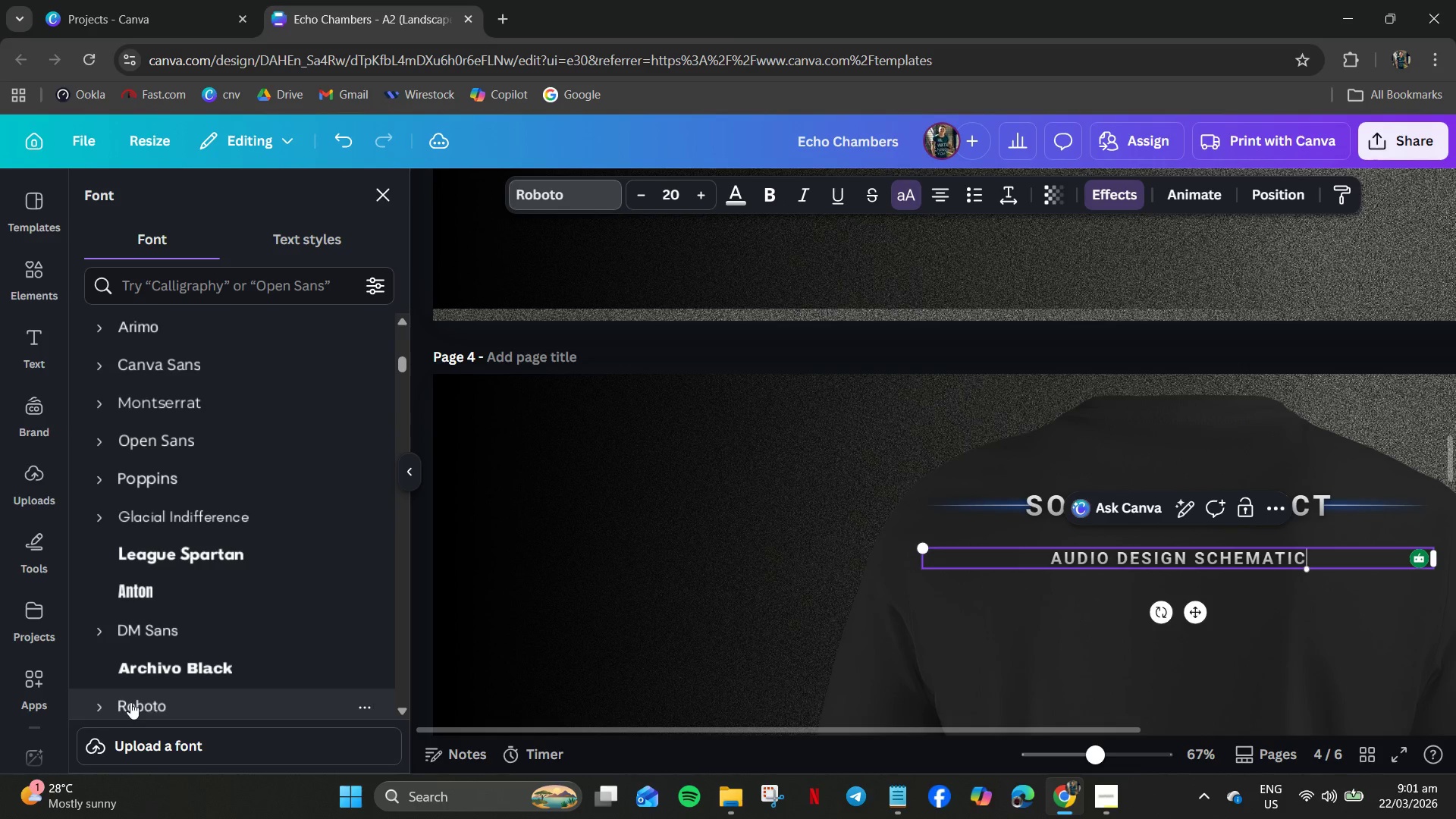 
scroll: coordinate [131, 701], scroll_direction: down, amount: 3.0
 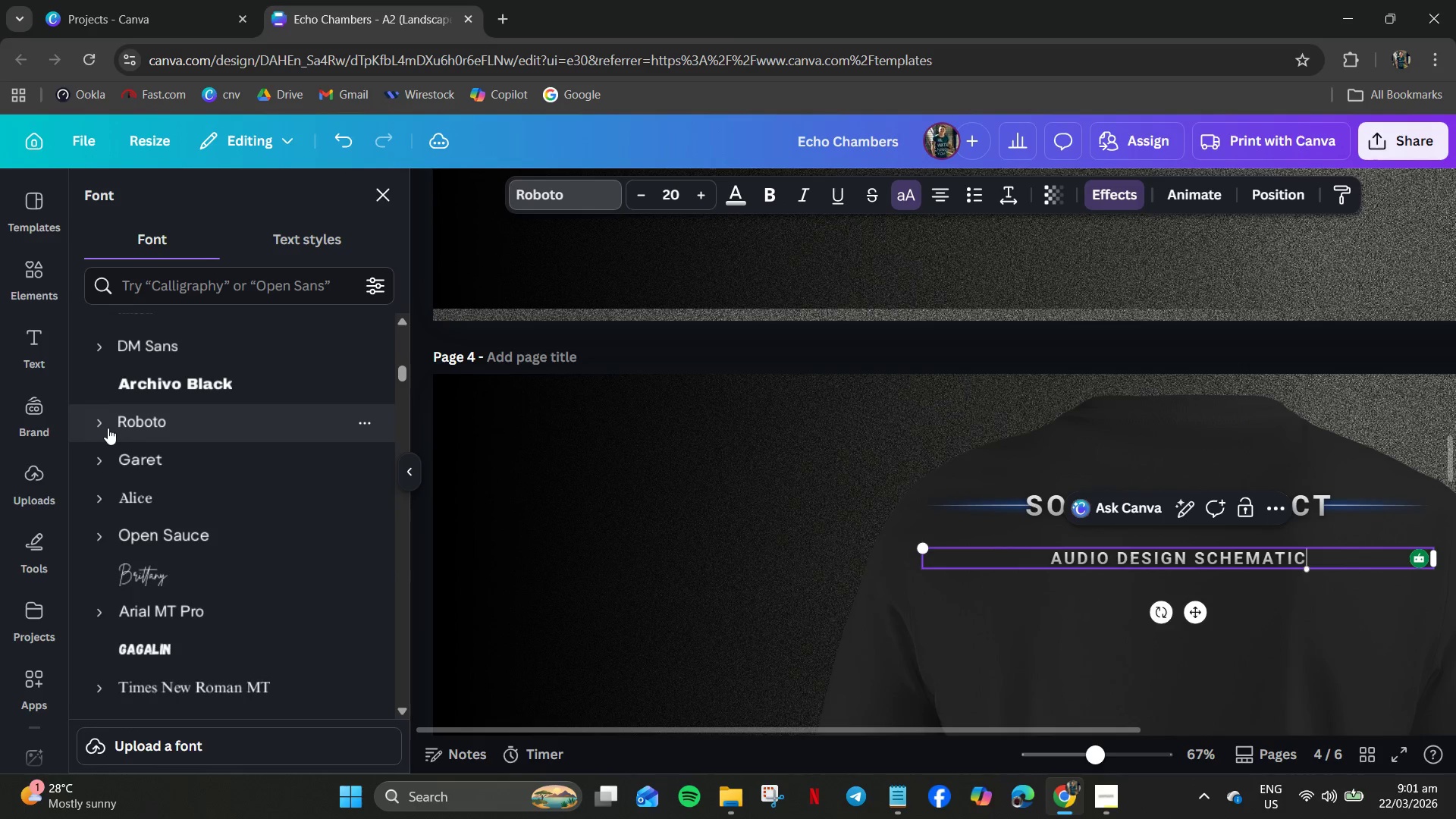 
left_click([99, 422])
 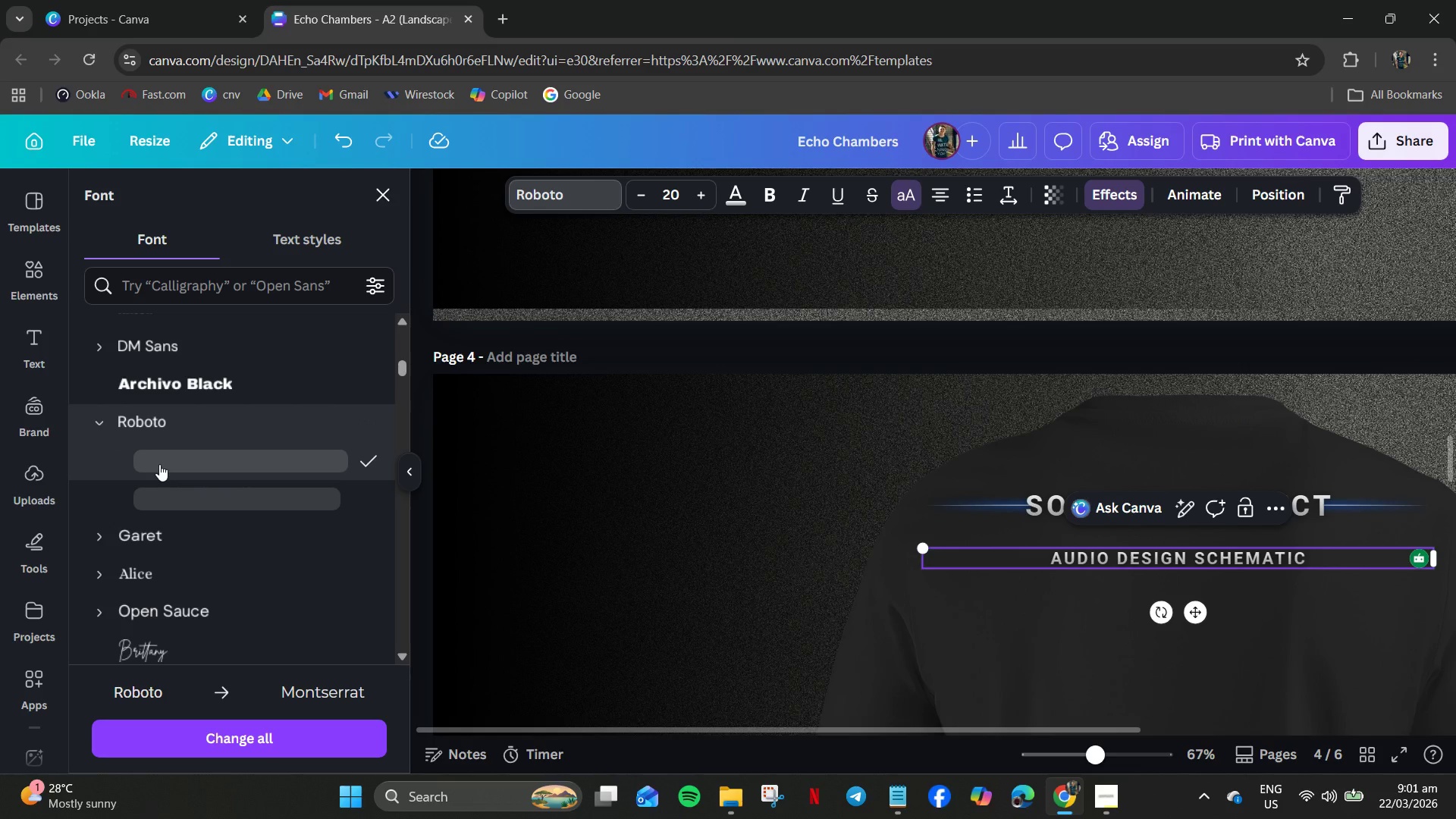 
mouse_move([174, 459])
 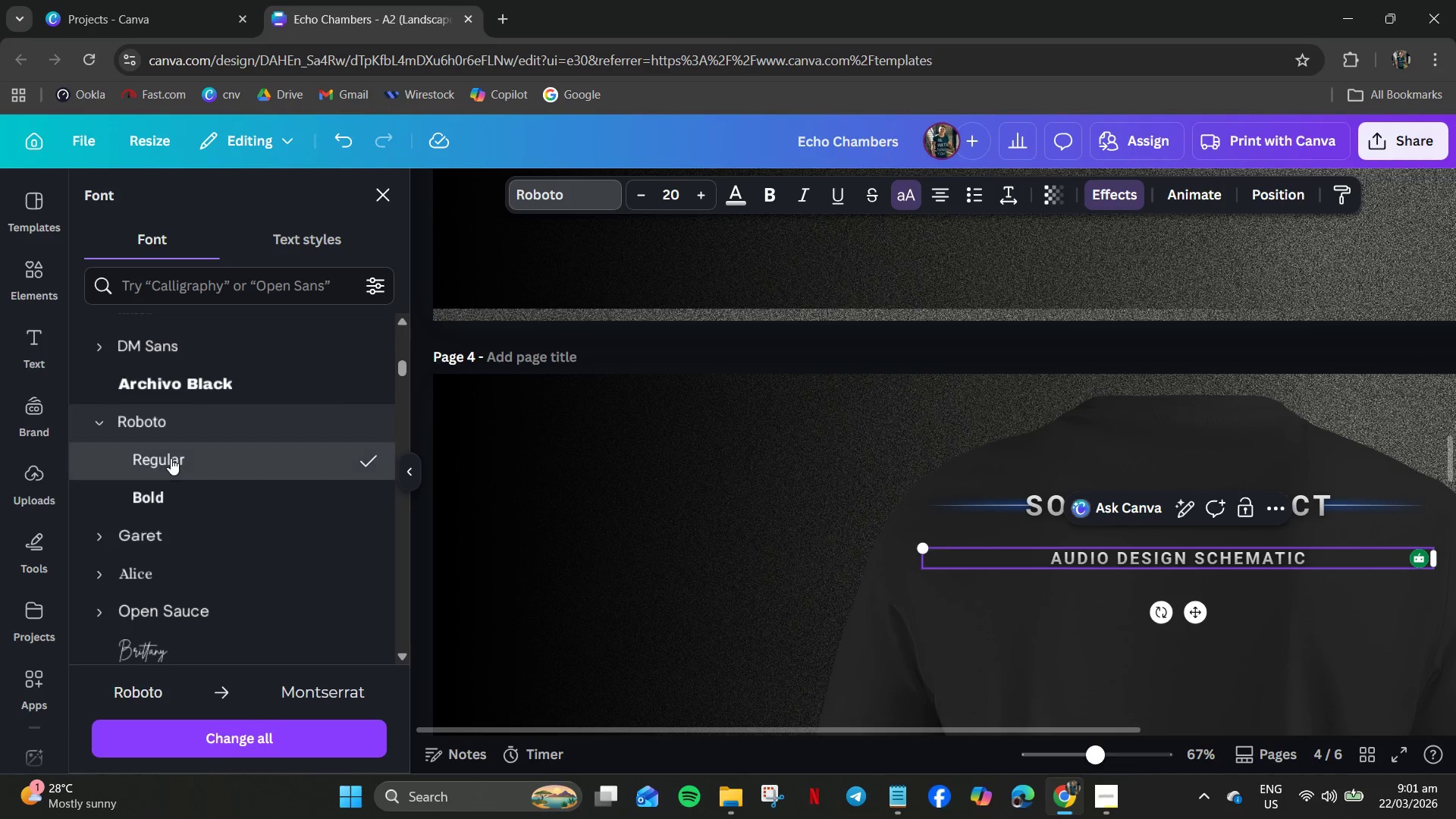 
left_click([171, 458])
 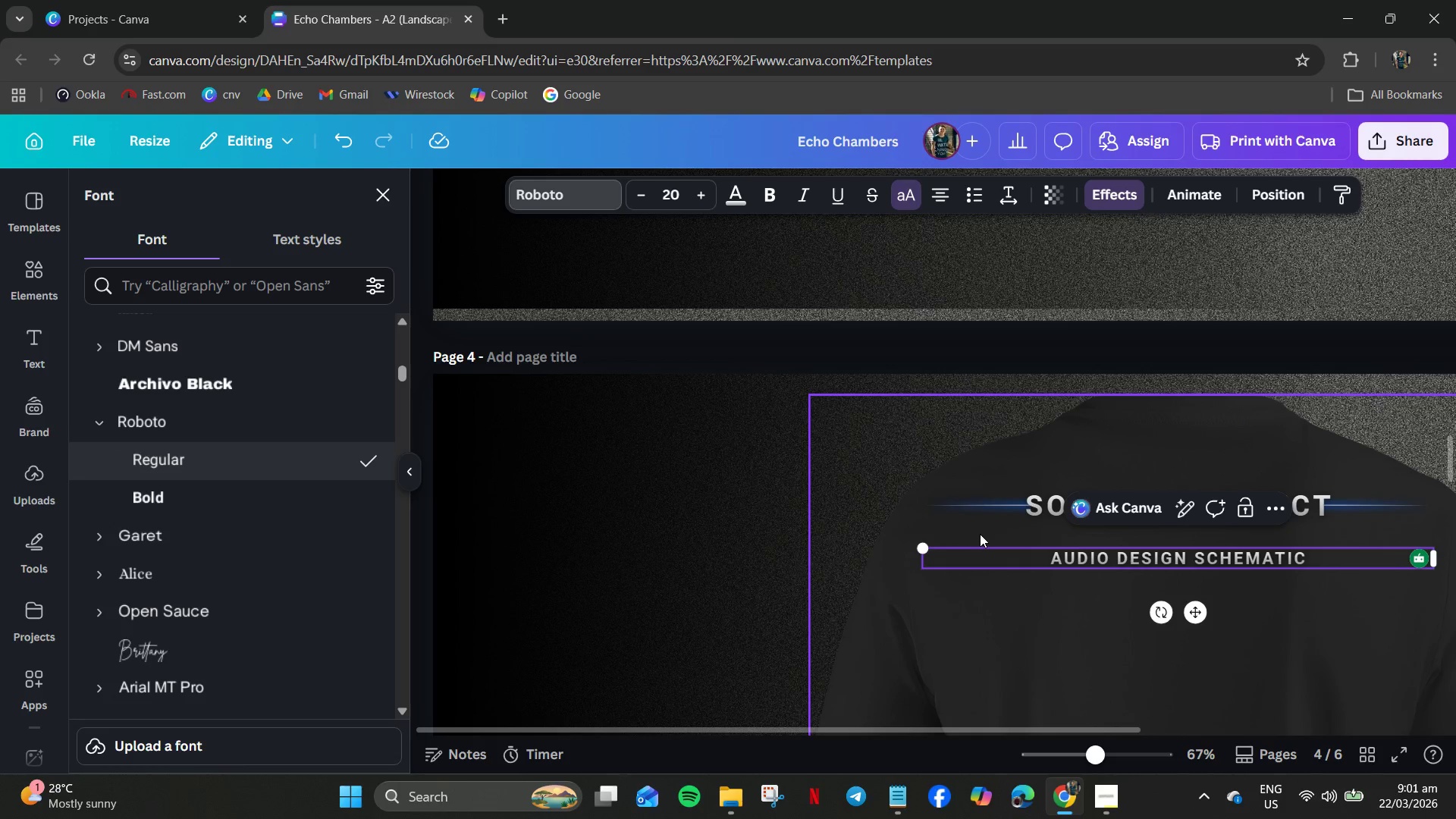 
key(Control+A)
 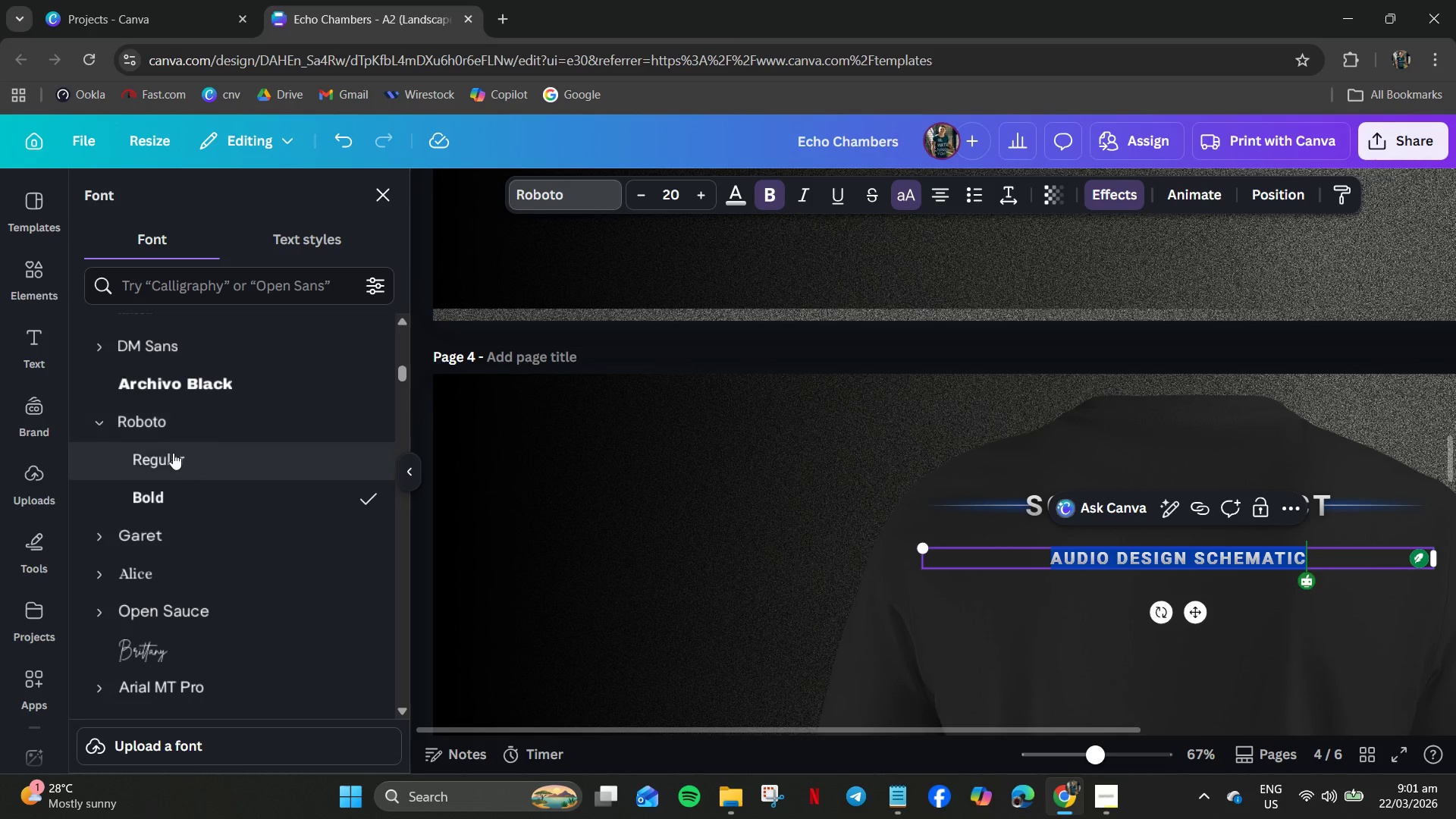 
left_click([158, 472])
 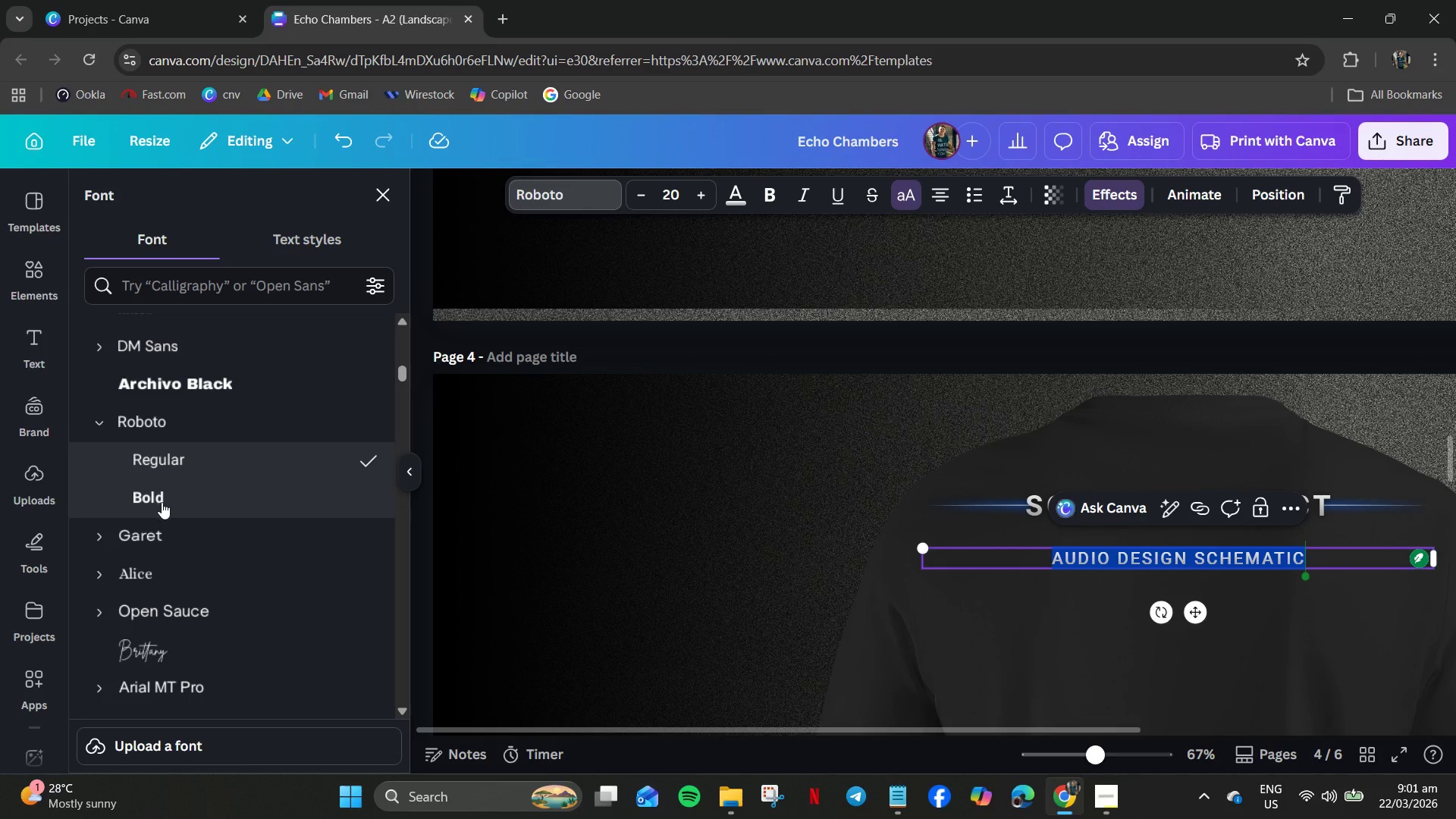 
left_click([155, 497])
 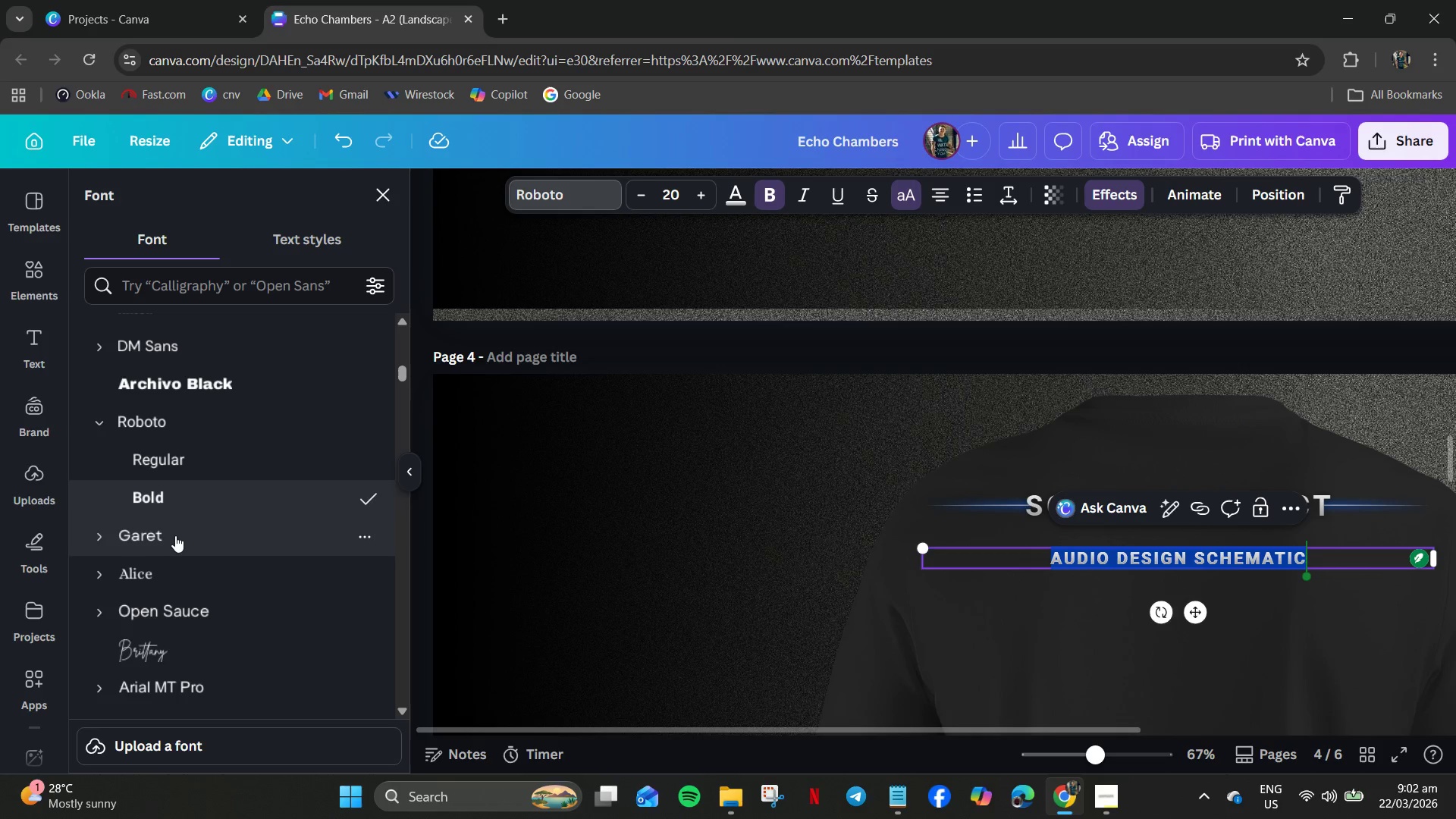 
wait(16.08)
 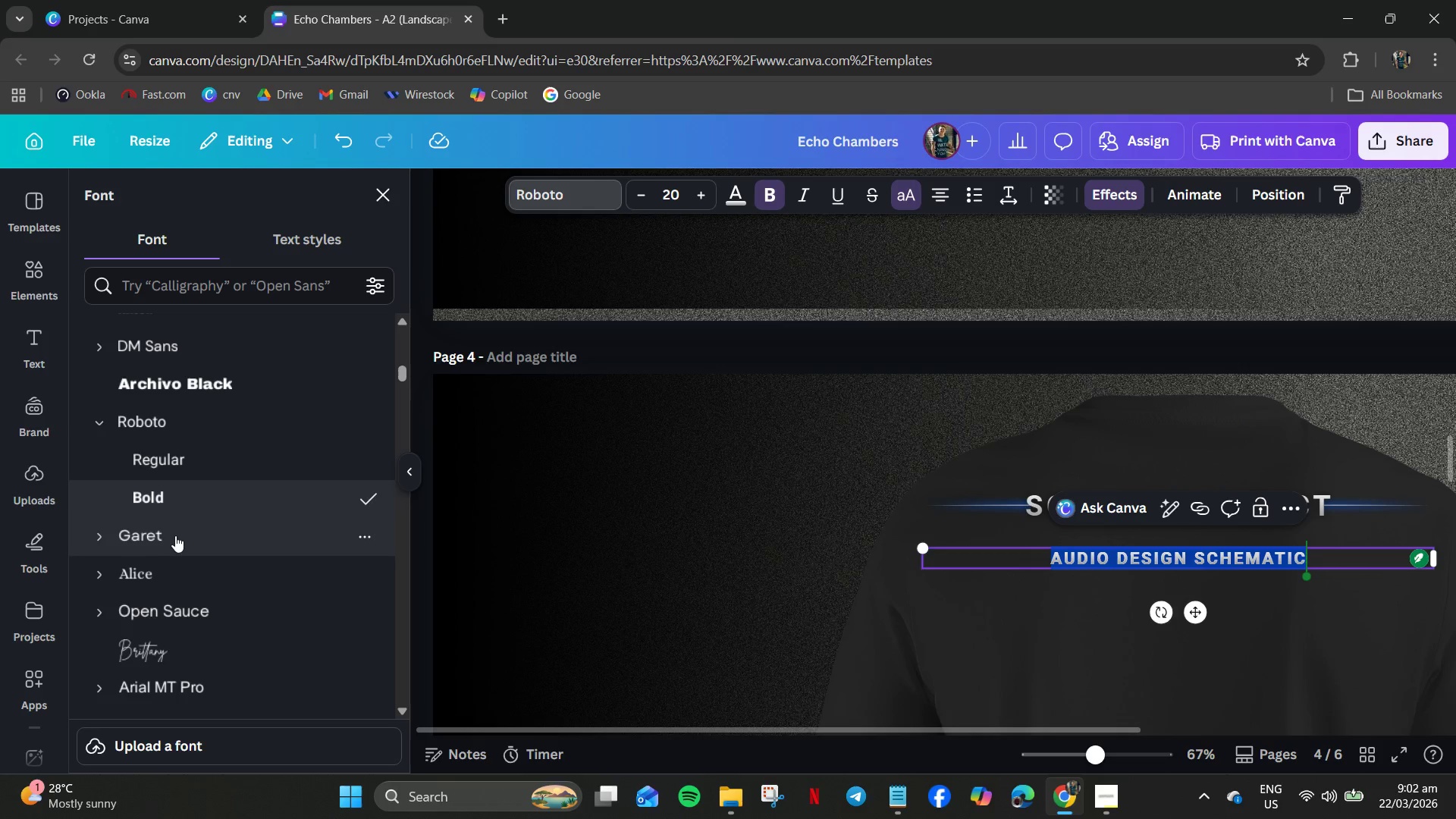 
left_click([1021, 512])
 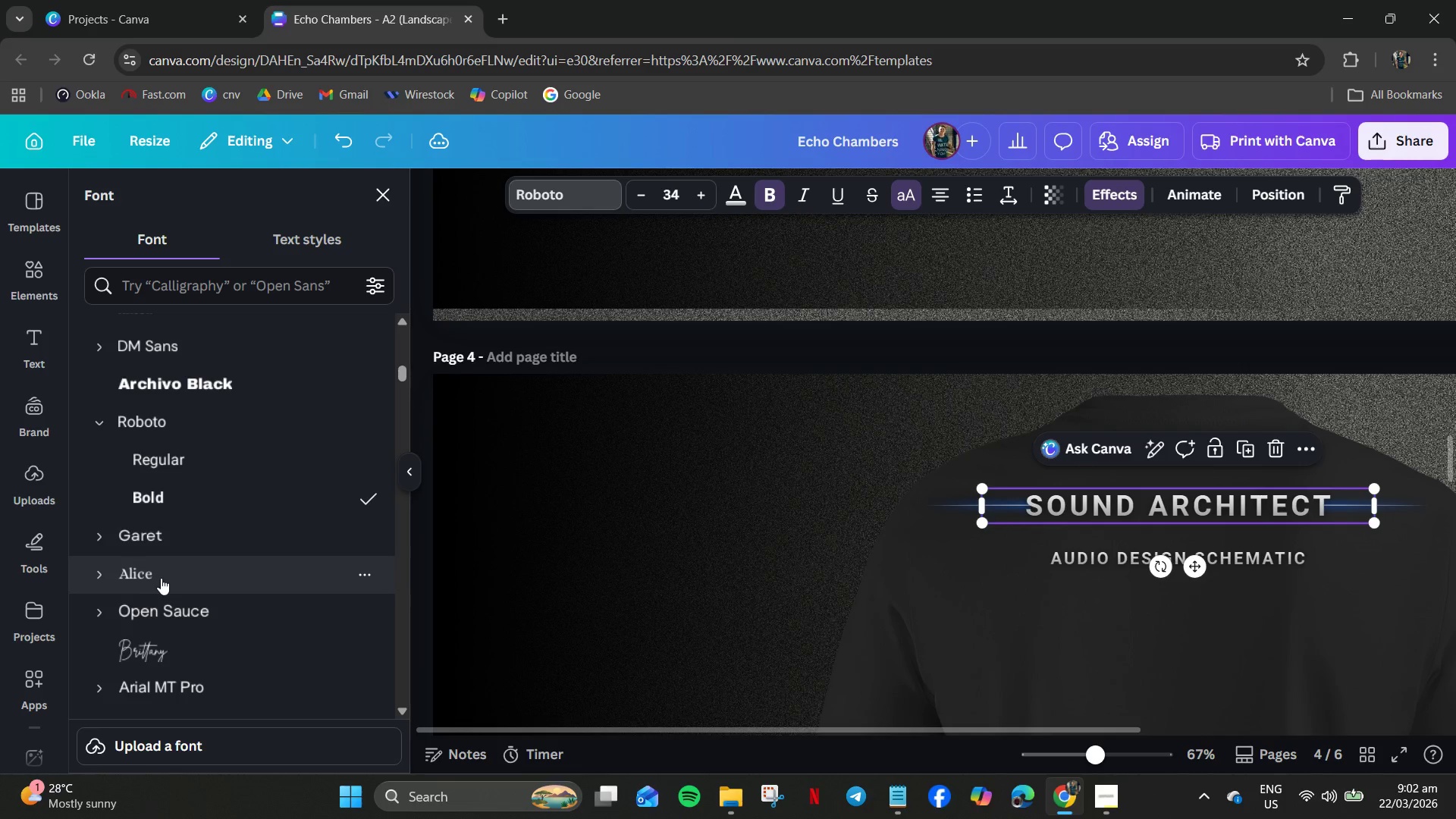 
scroll: coordinate [209, 539], scroll_direction: down, amount: 12.0
 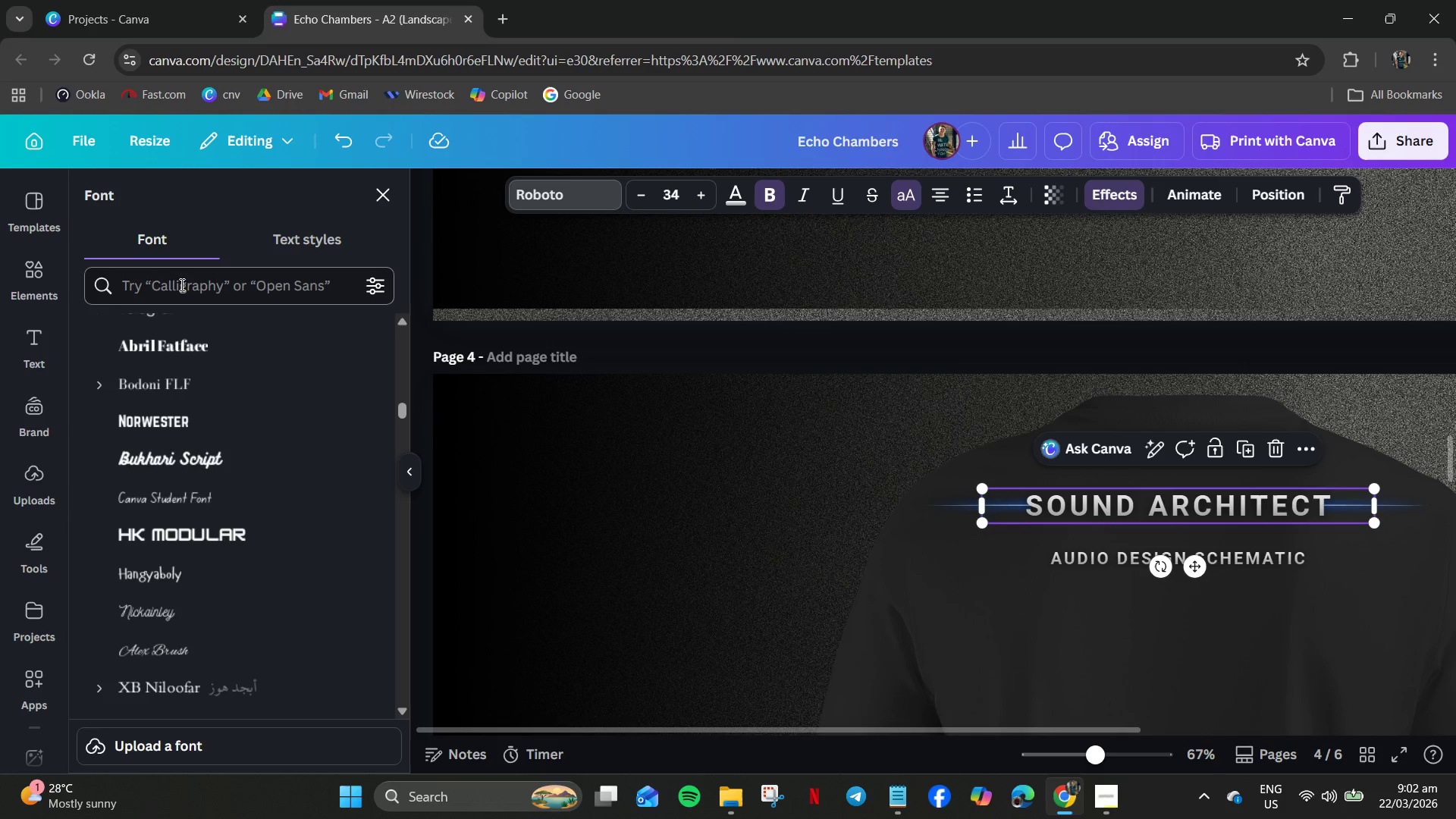 
left_click([165, 275])
 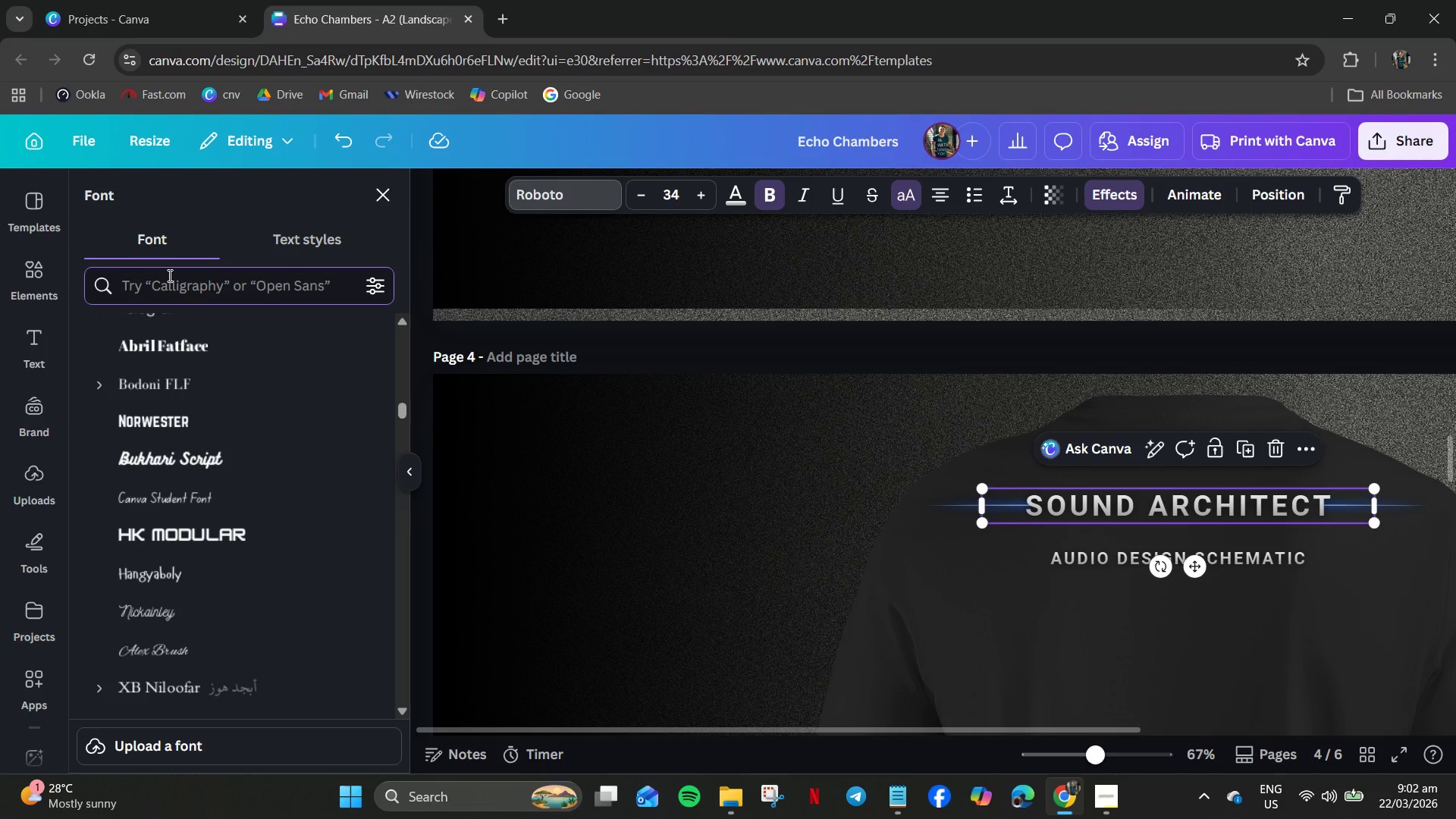 
type(ROBO)
 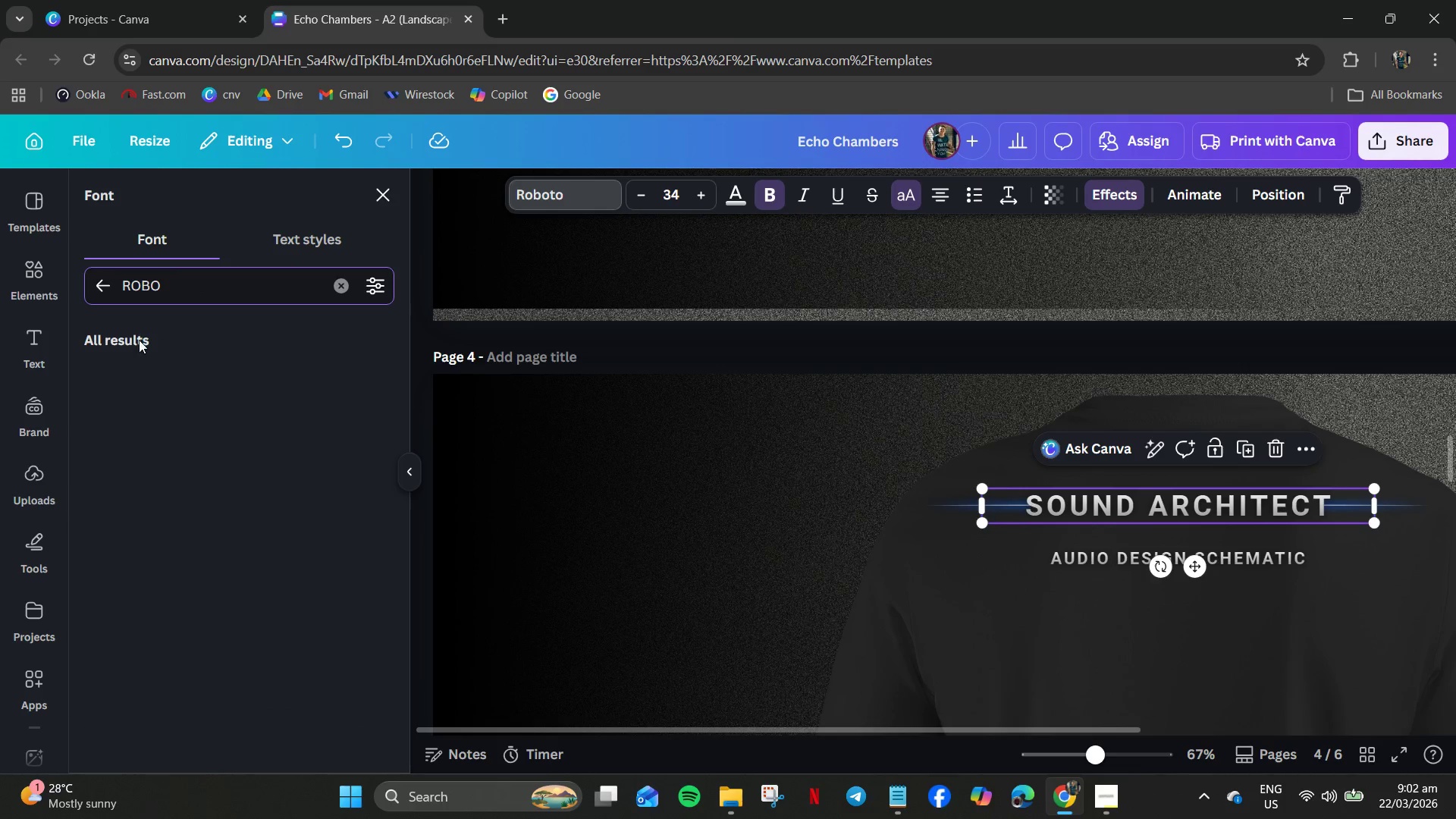 
left_click([222, 297])
 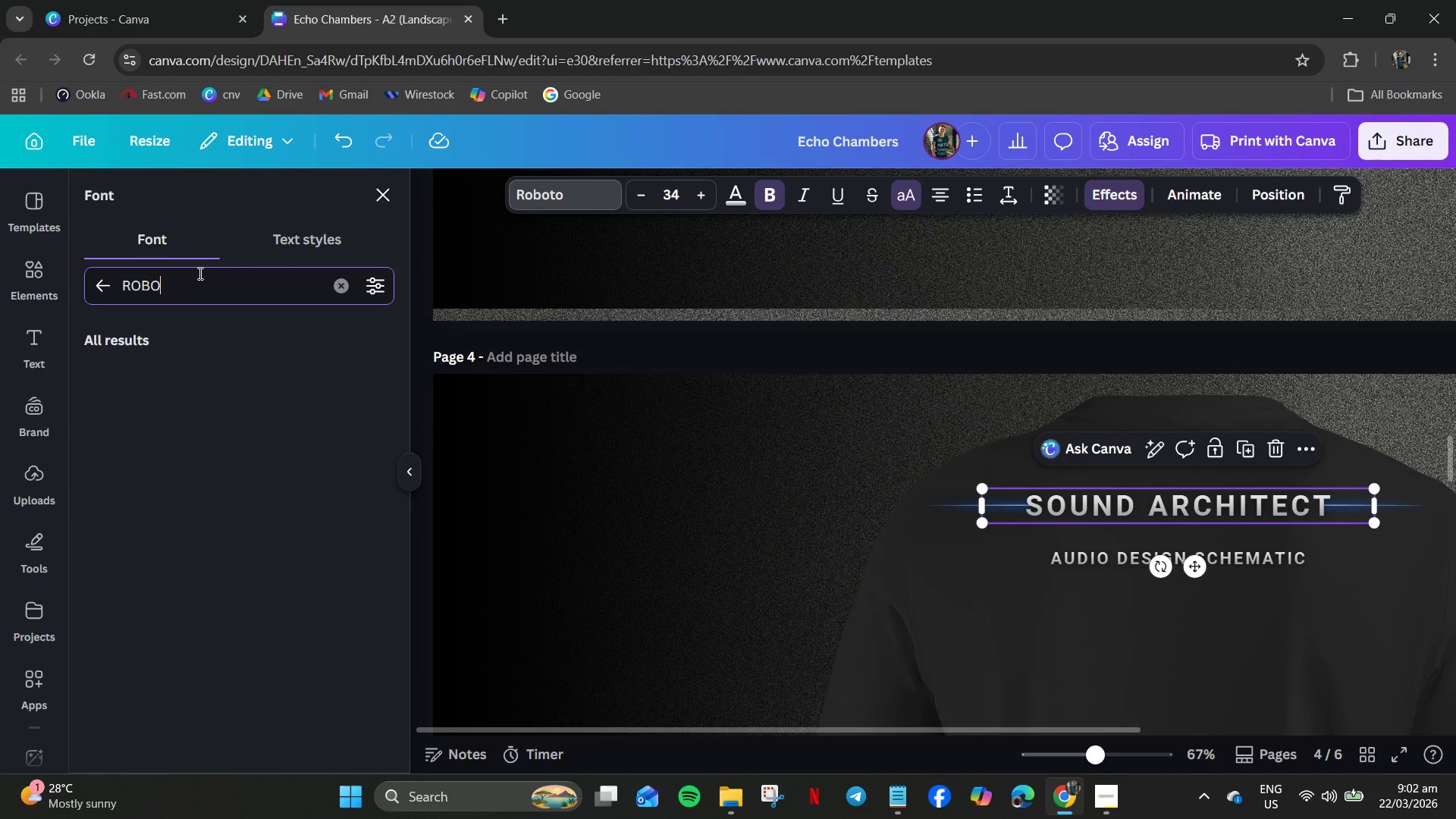 
left_click([199, 273])
 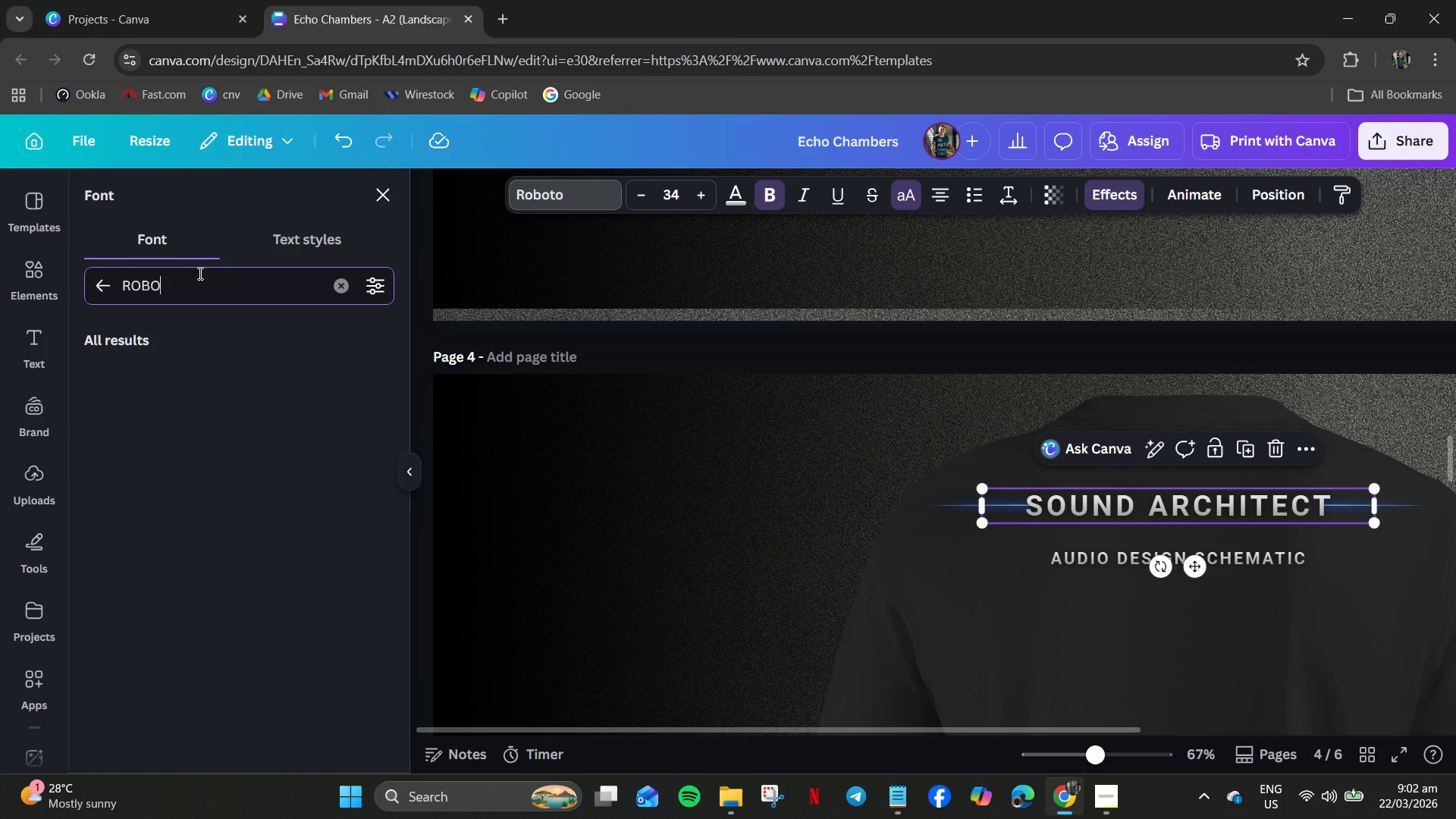 
key(T)
 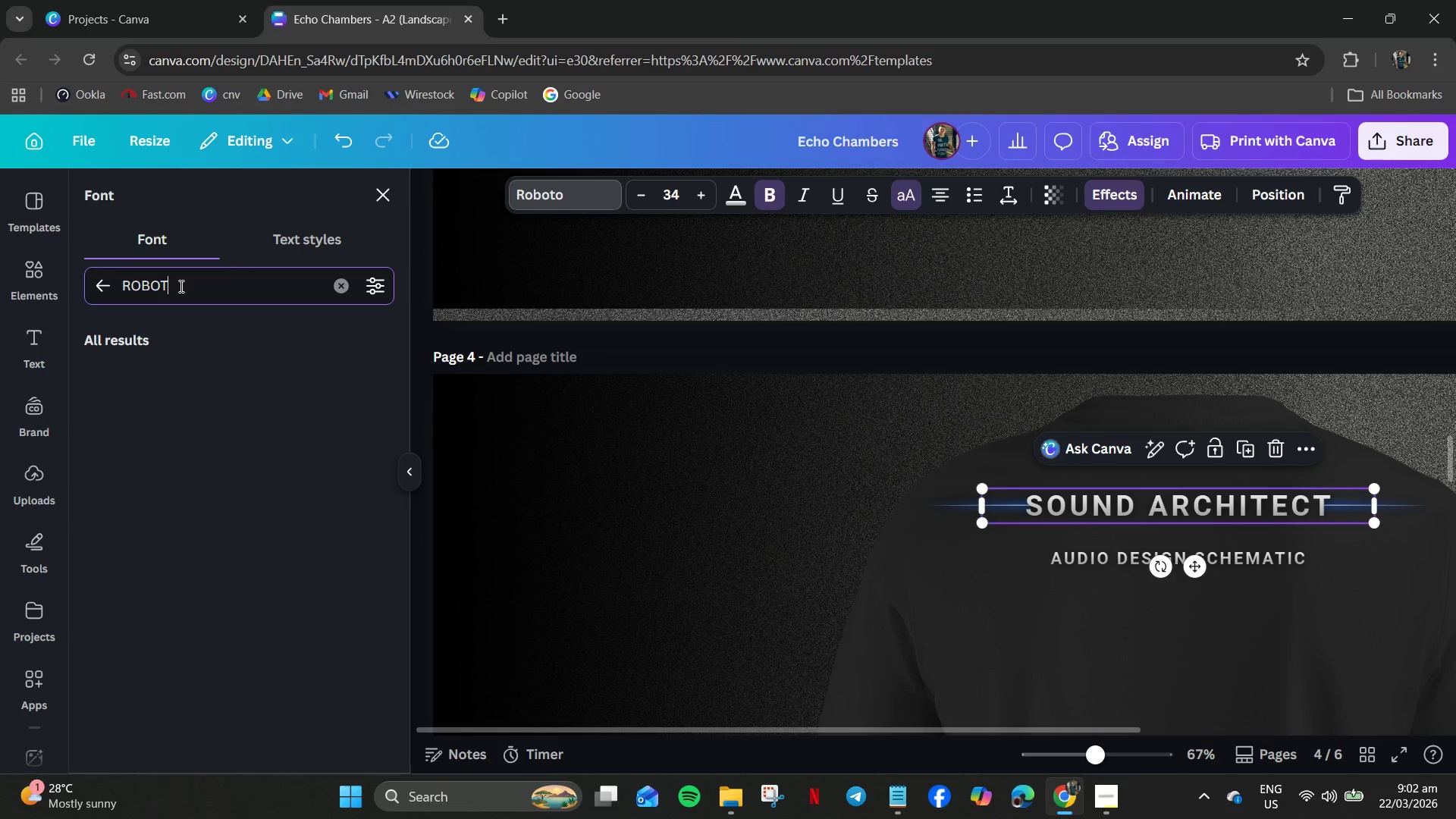 
key(O)
 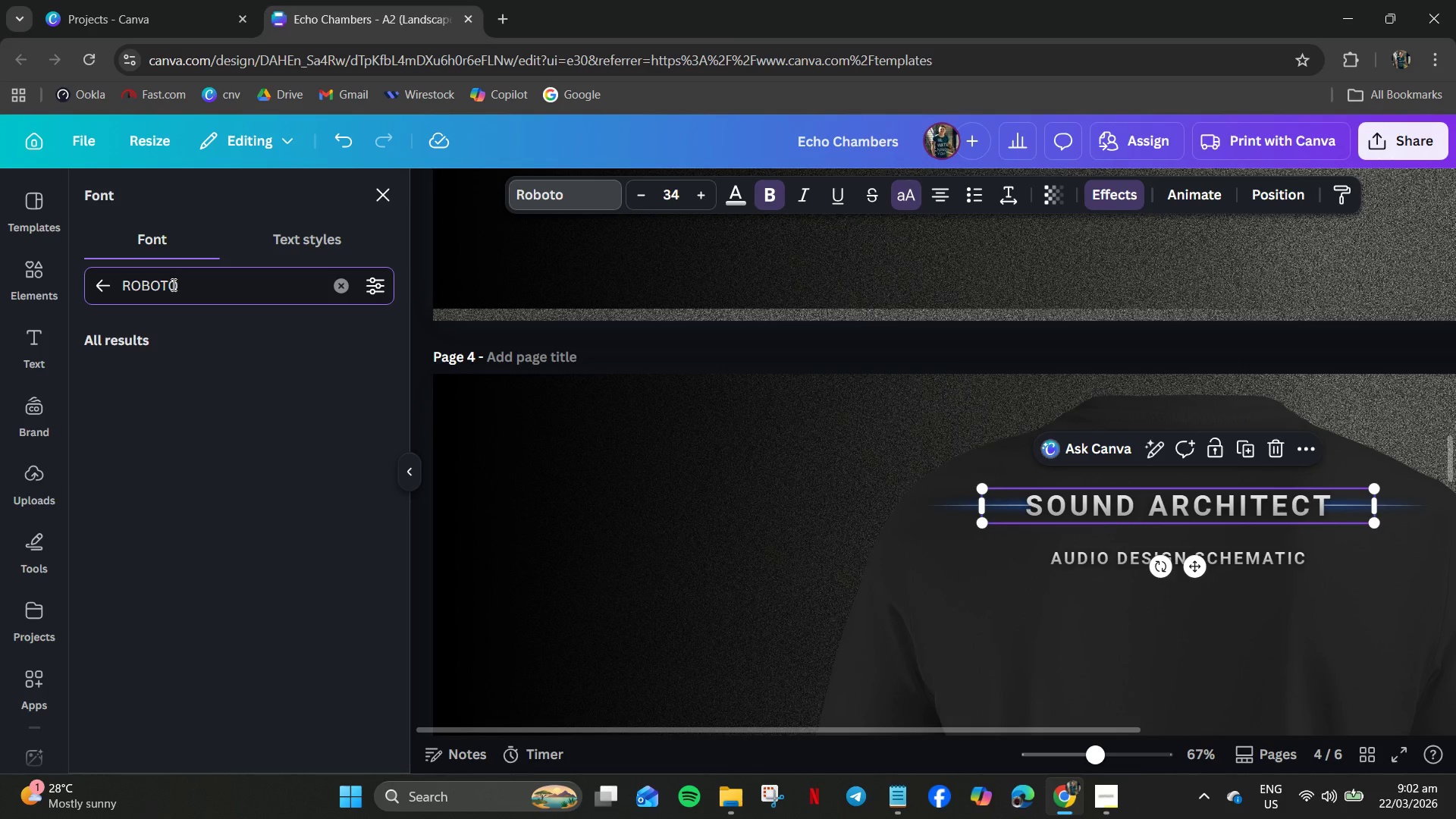 
key(Enter)
 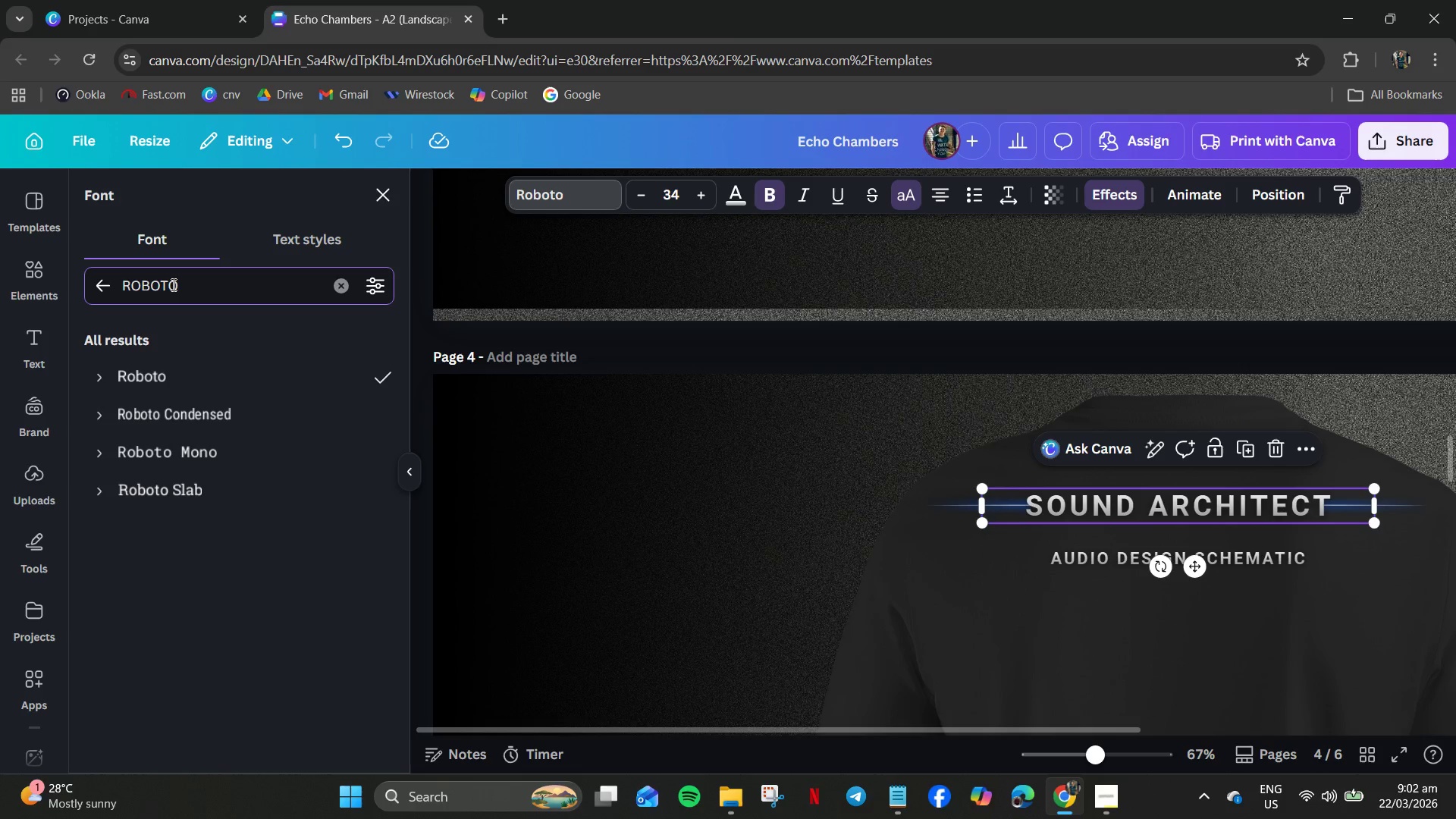 
wait(13.34)
 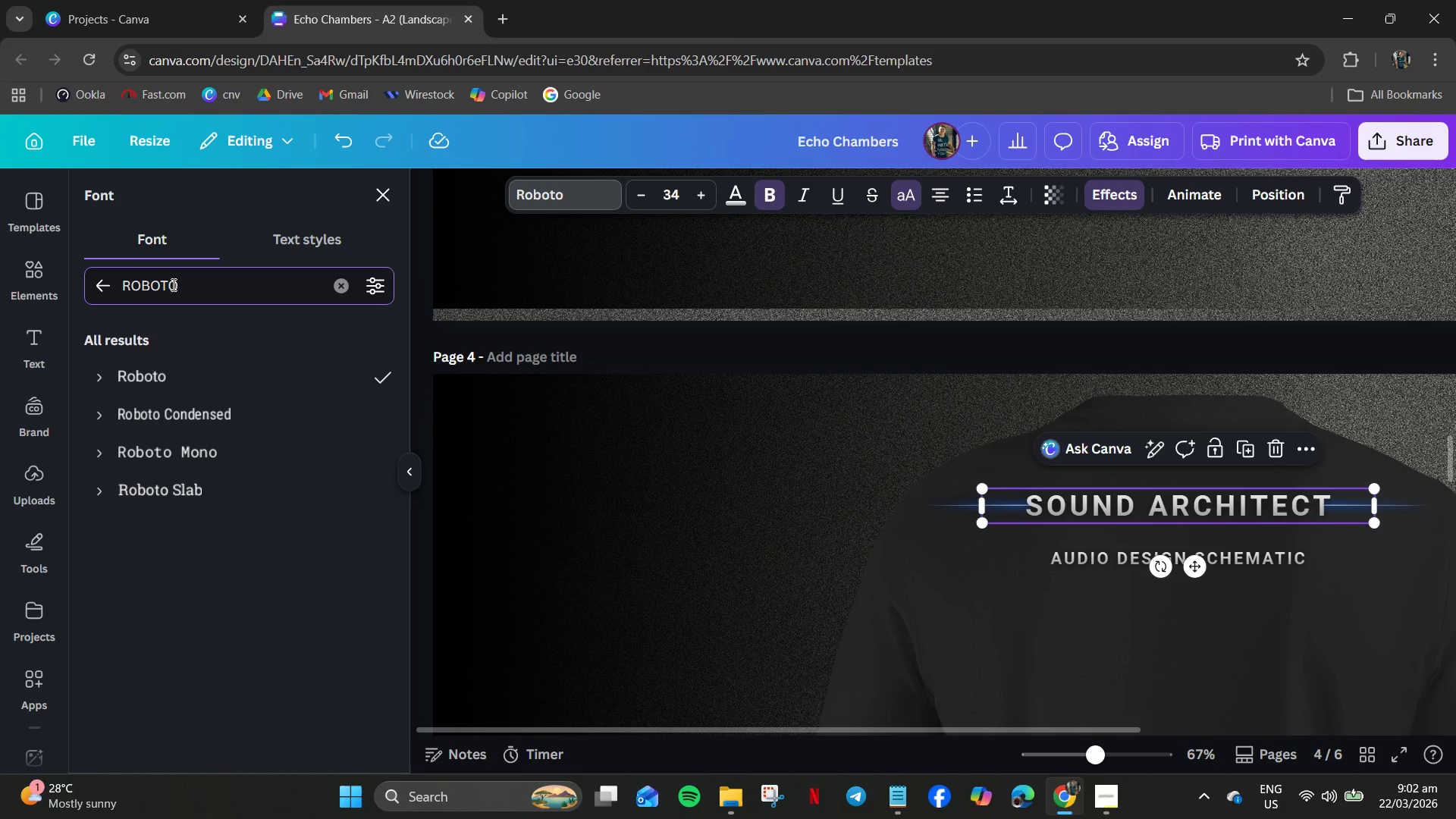 
mouse_move([116, 490])
 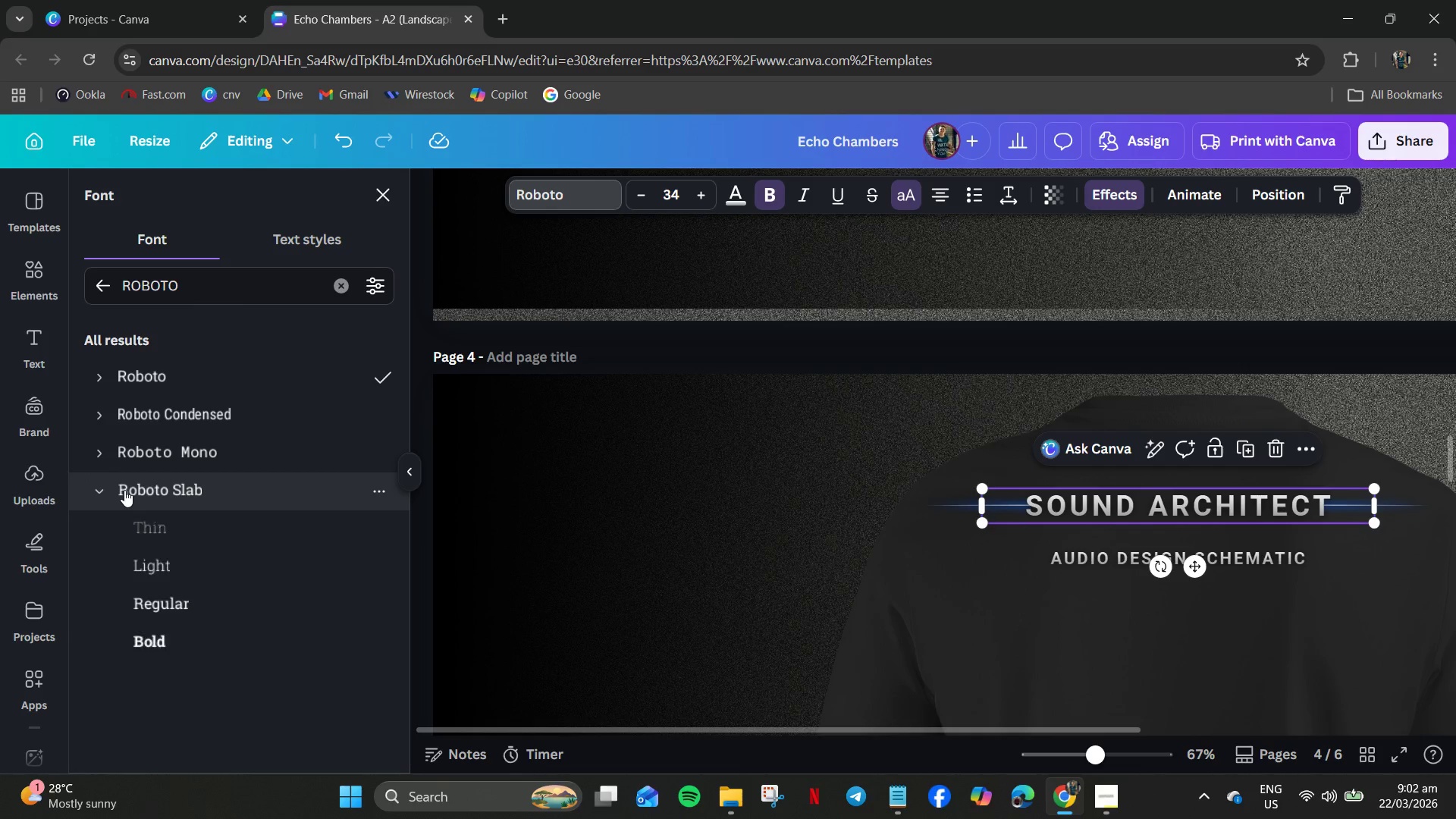 
mouse_move([124, 509])
 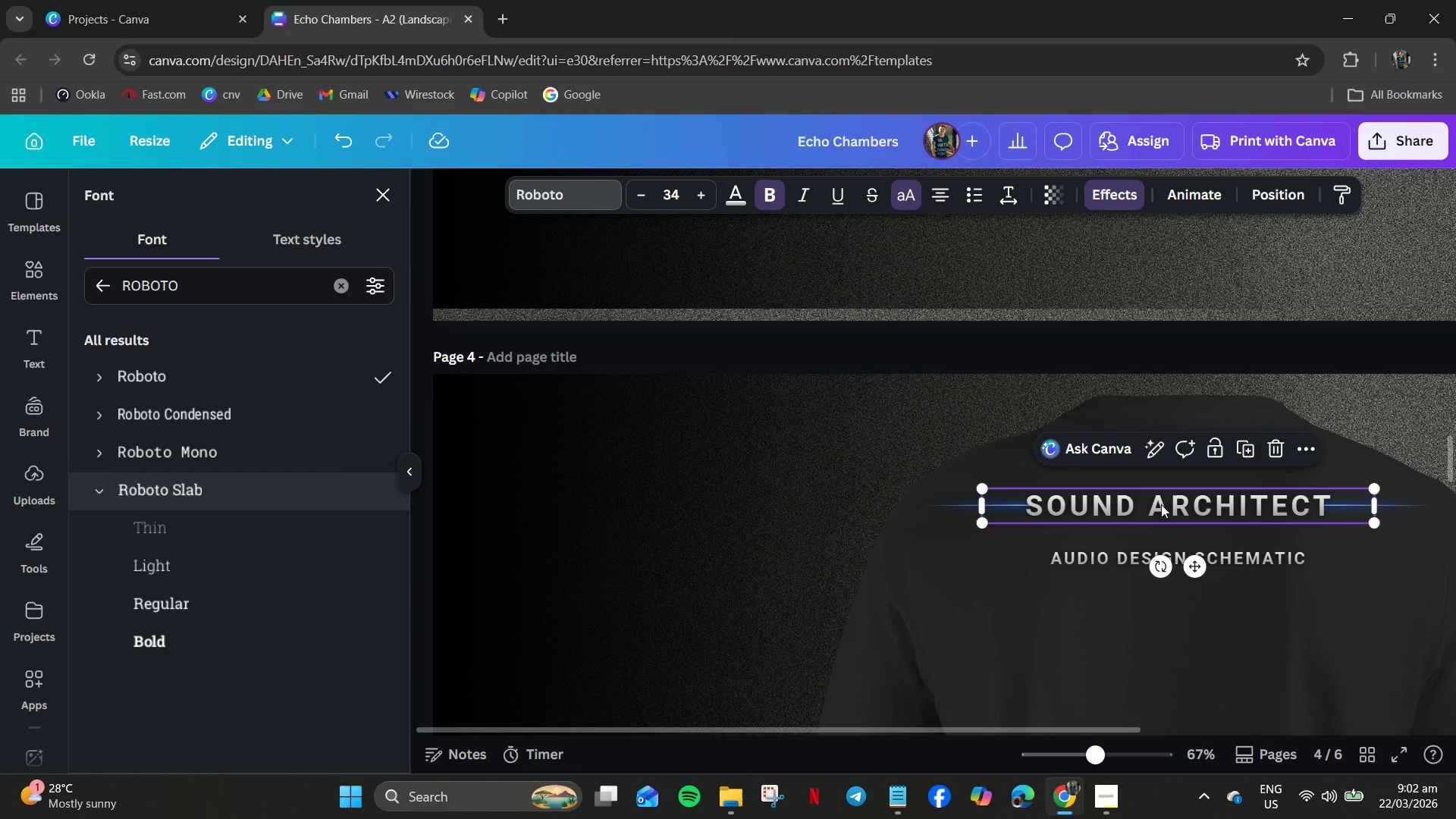 
left_click([1116, 500])
 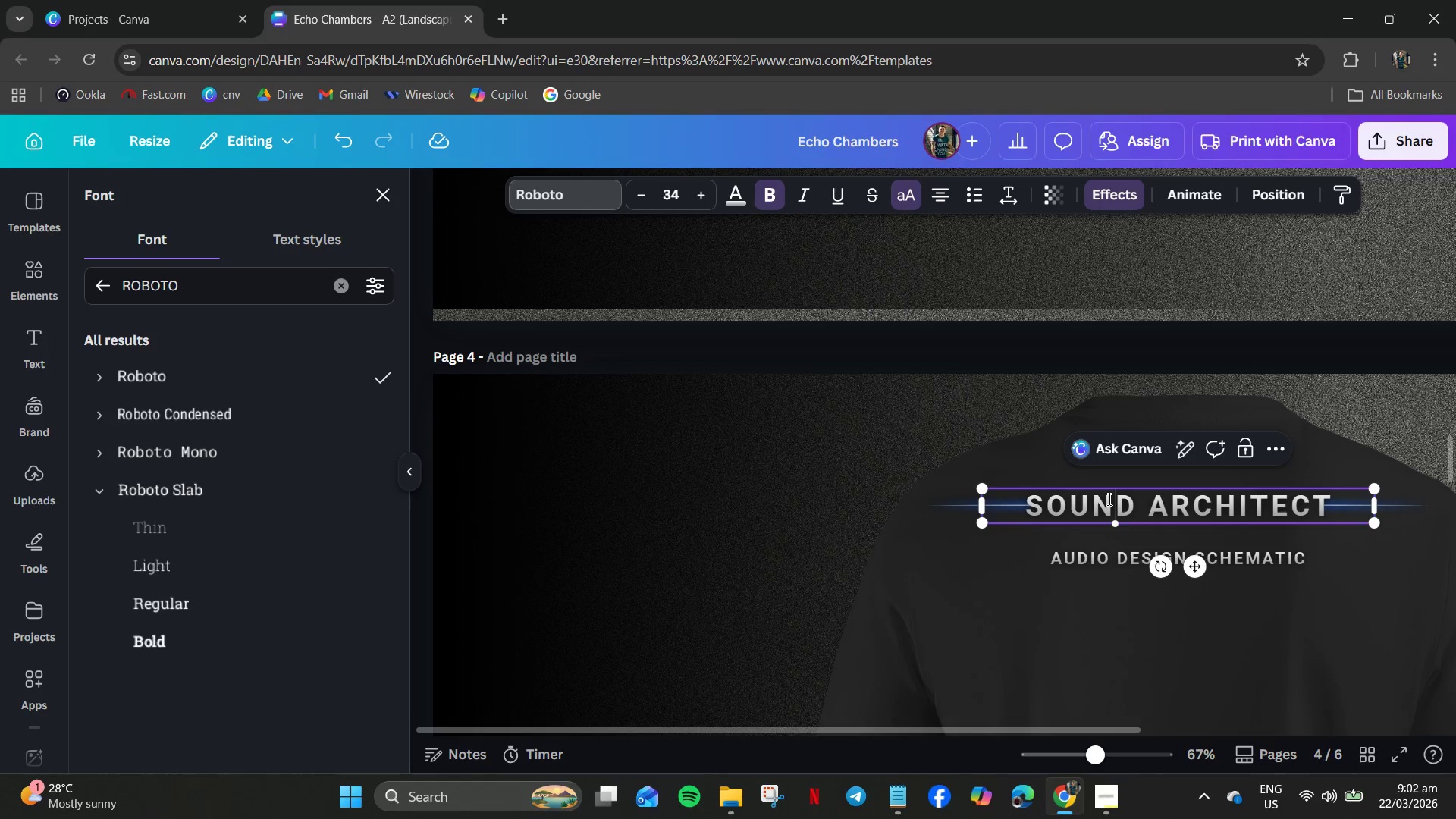 
double_click([1107, 499])
 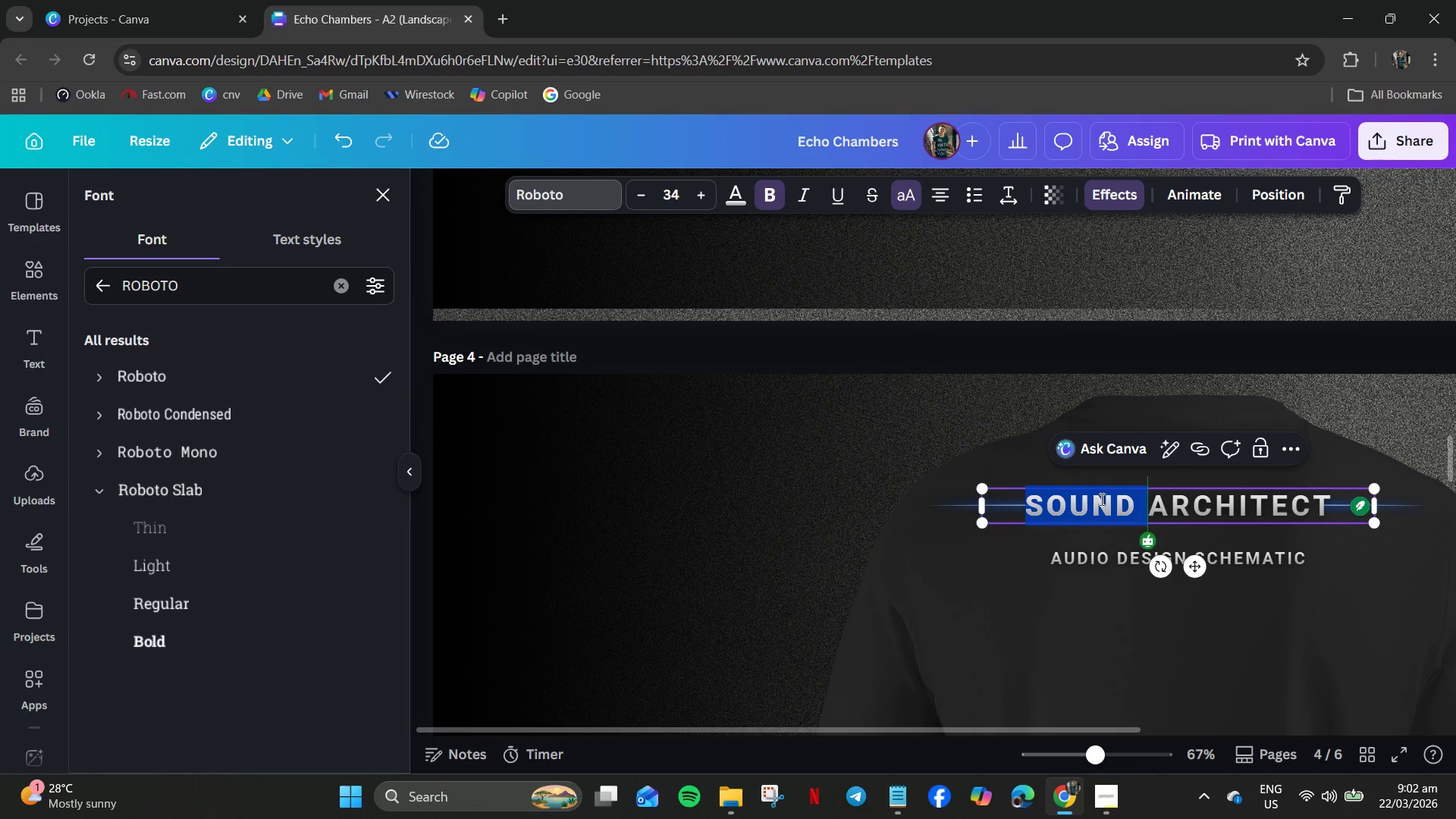 
key(Control+A)
 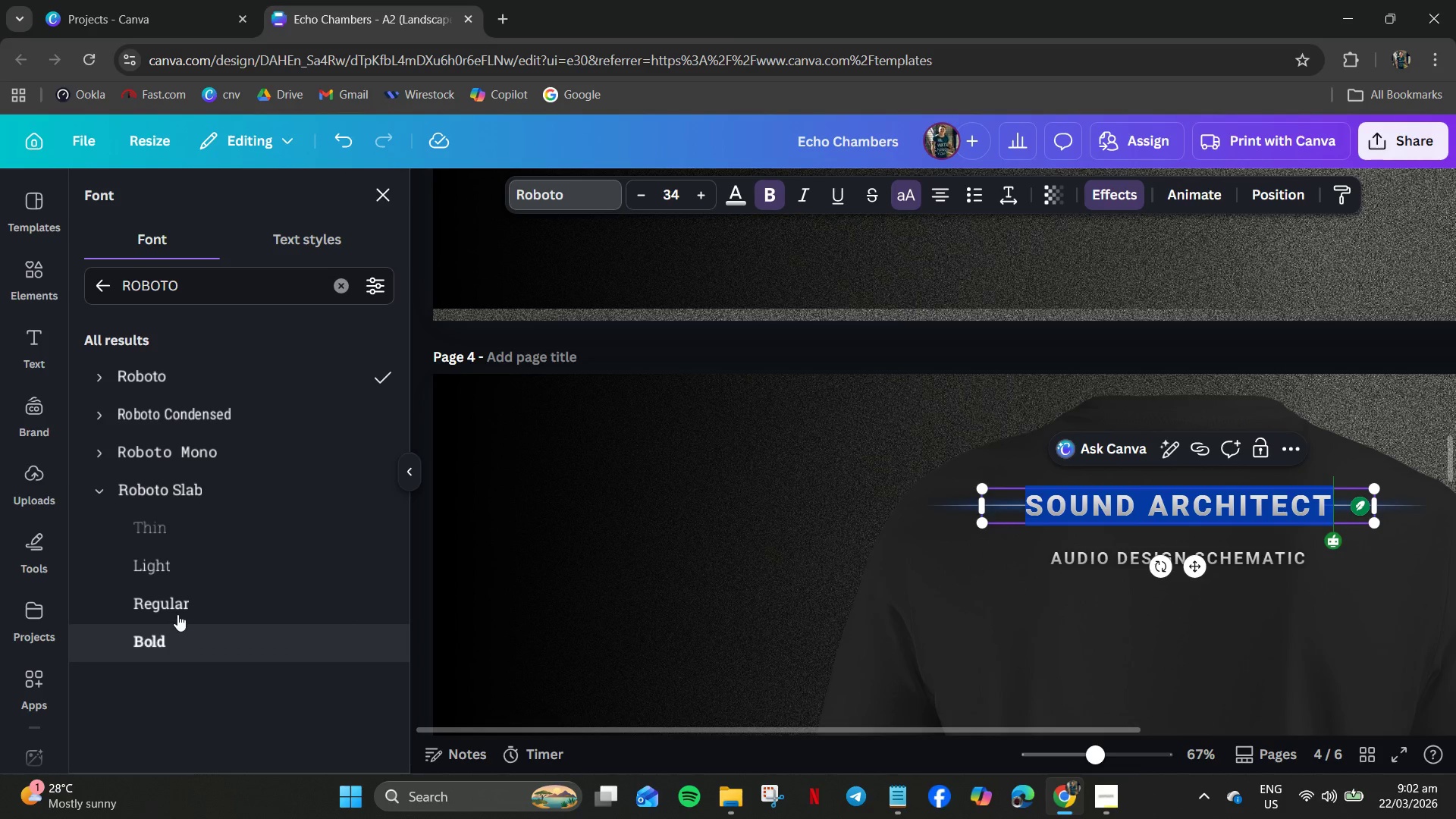 
left_click([175, 600])
 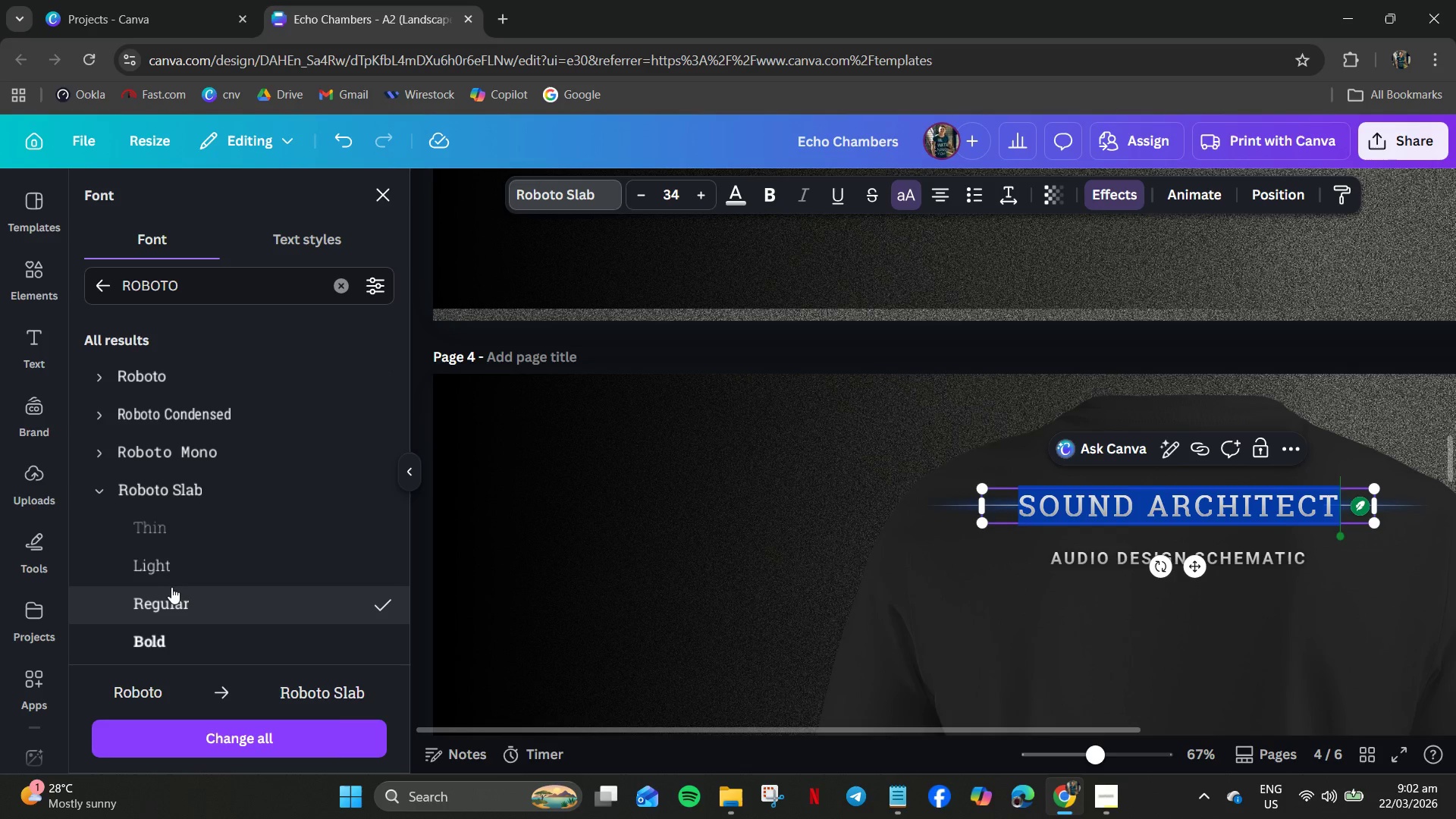 
left_click([174, 572])
 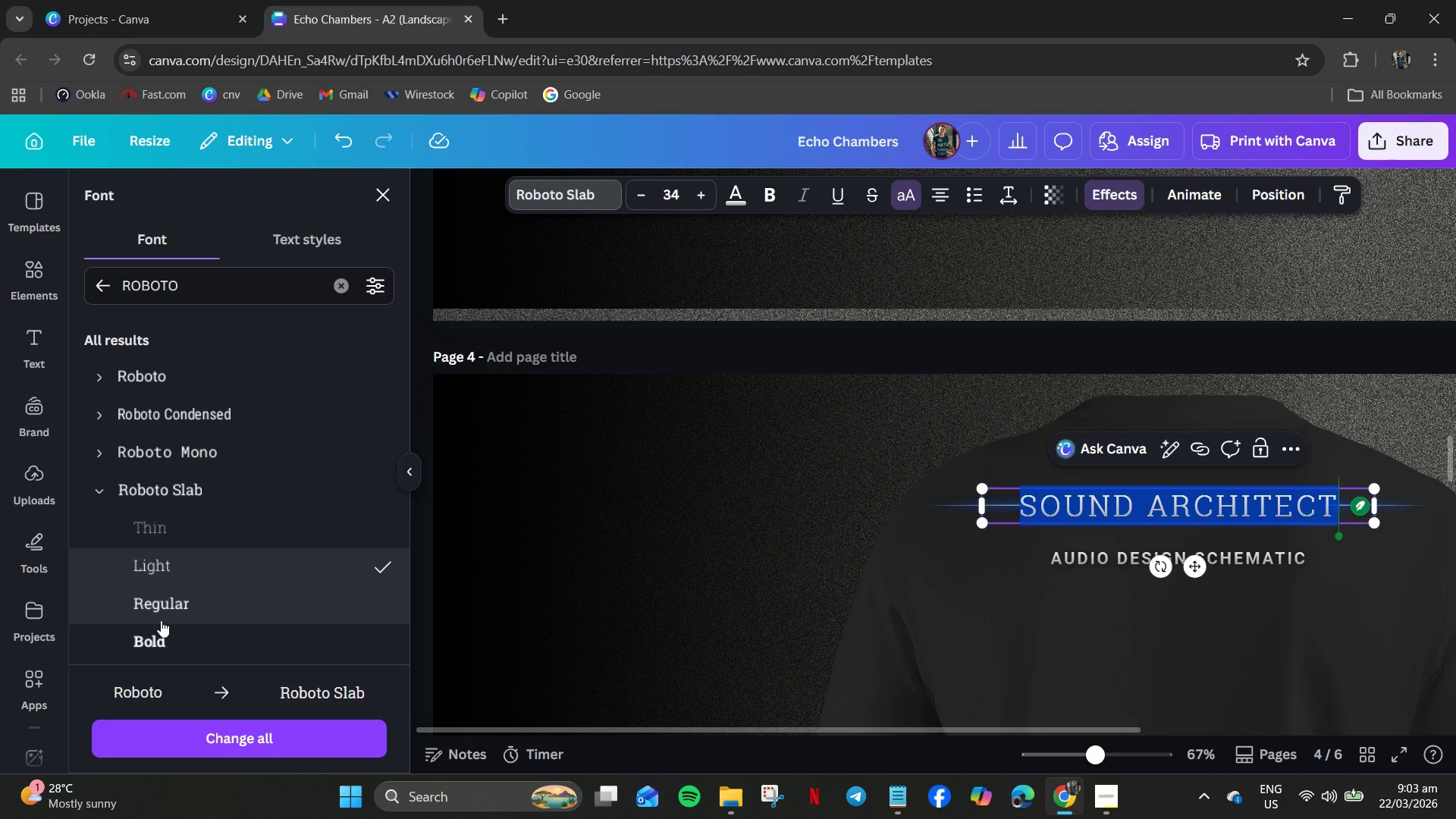 
left_click([157, 644])
 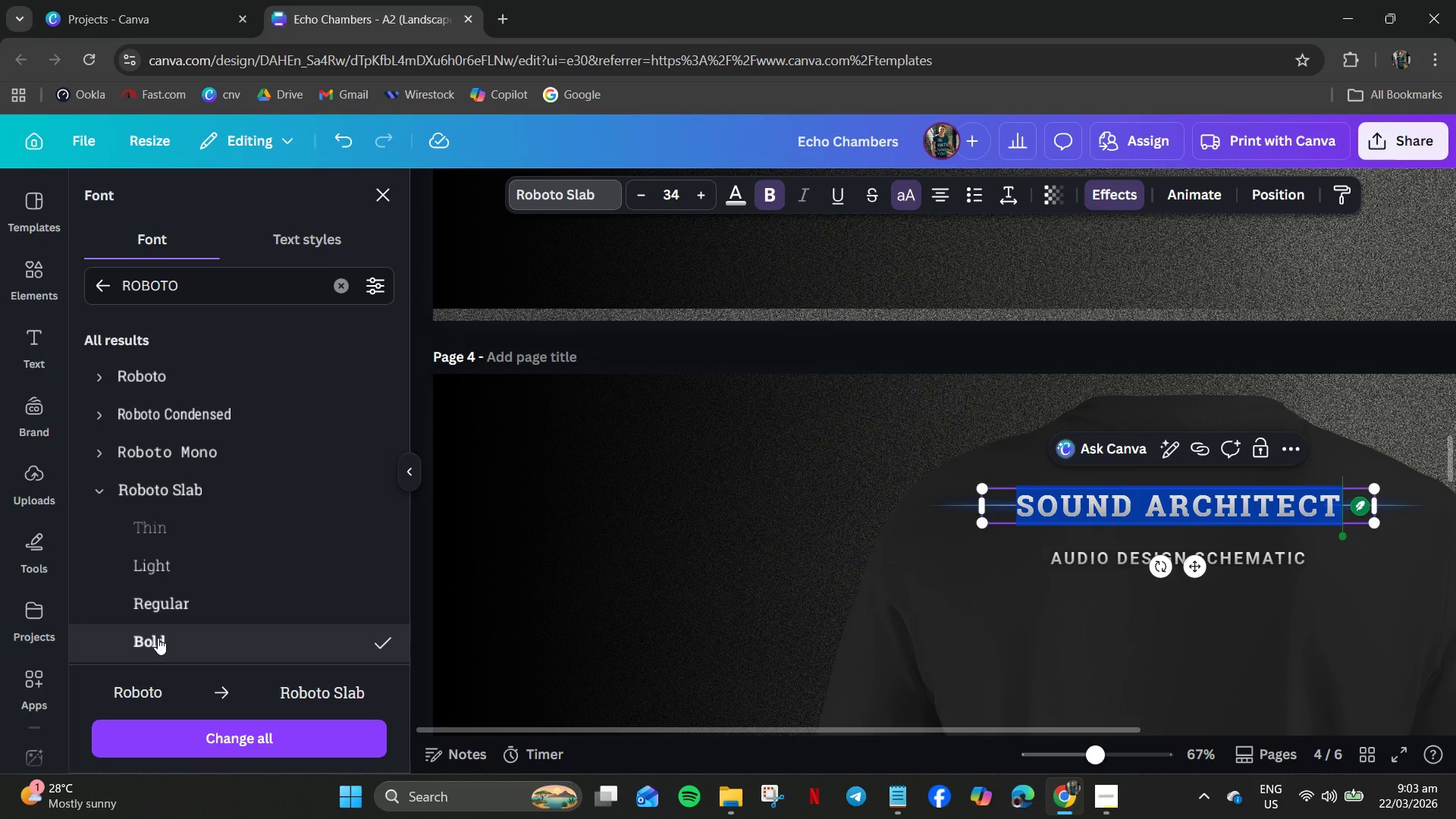 
left_click([159, 572])
 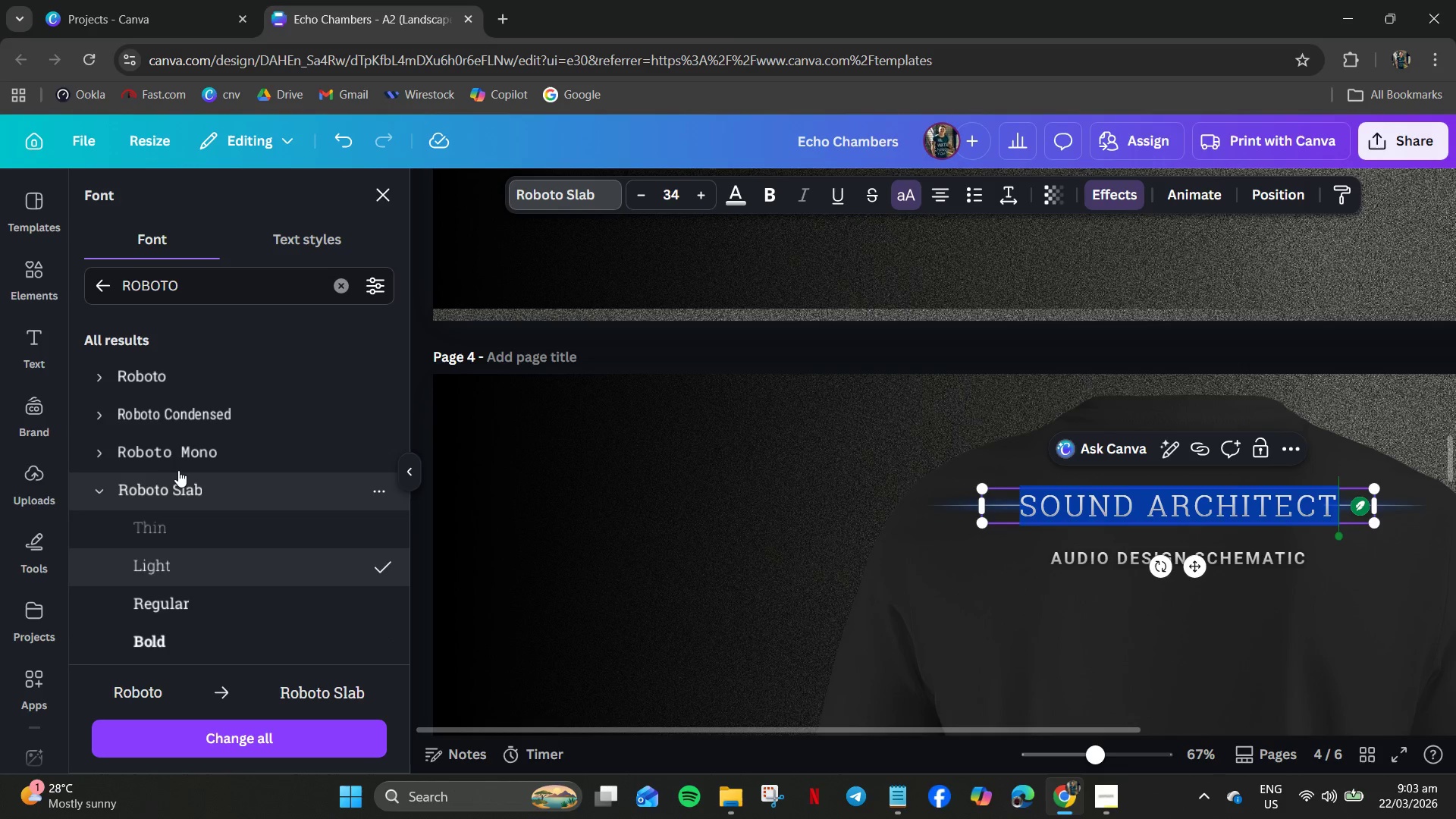 
left_click([173, 446])
 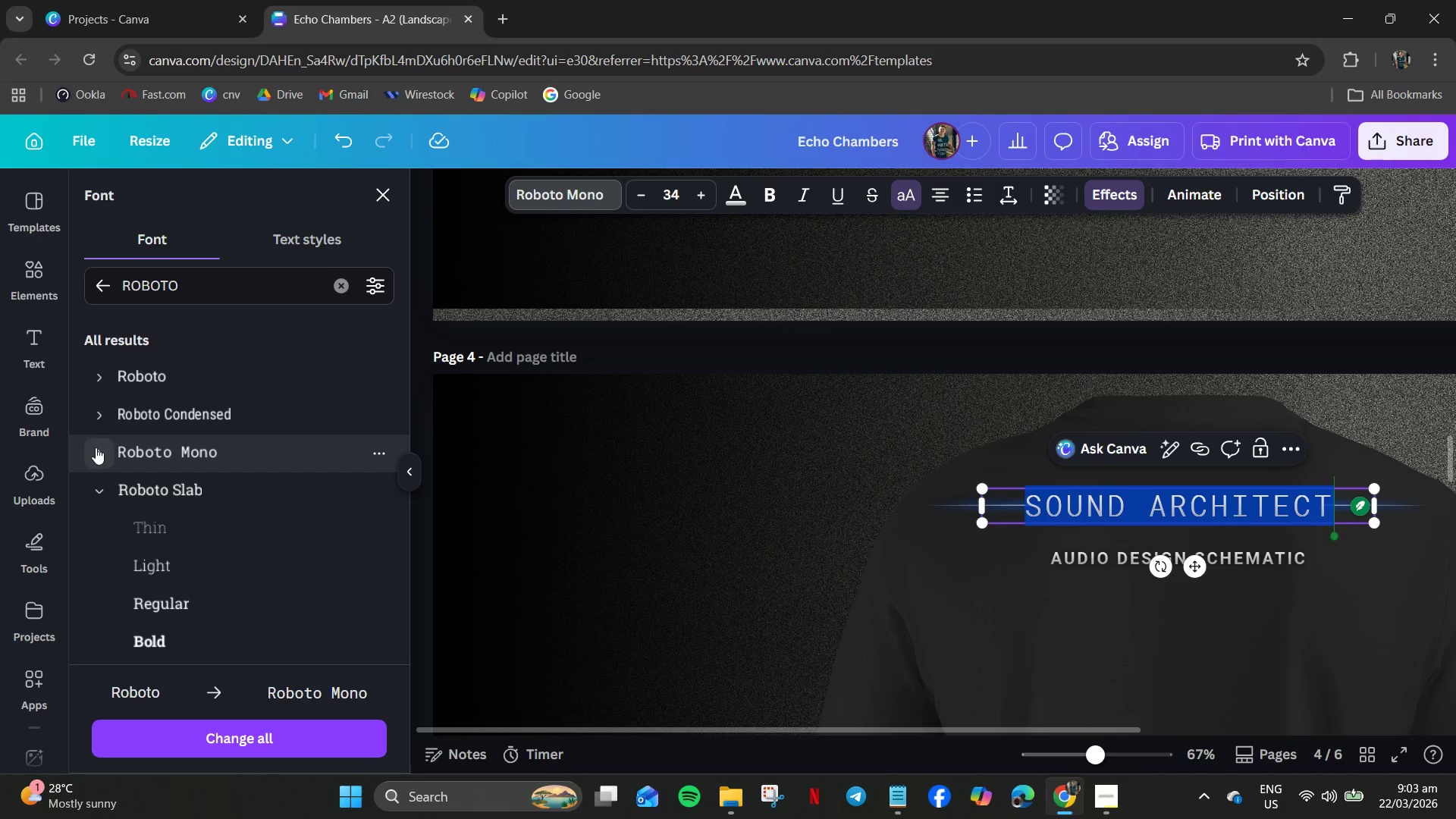 
left_click([93, 448])
 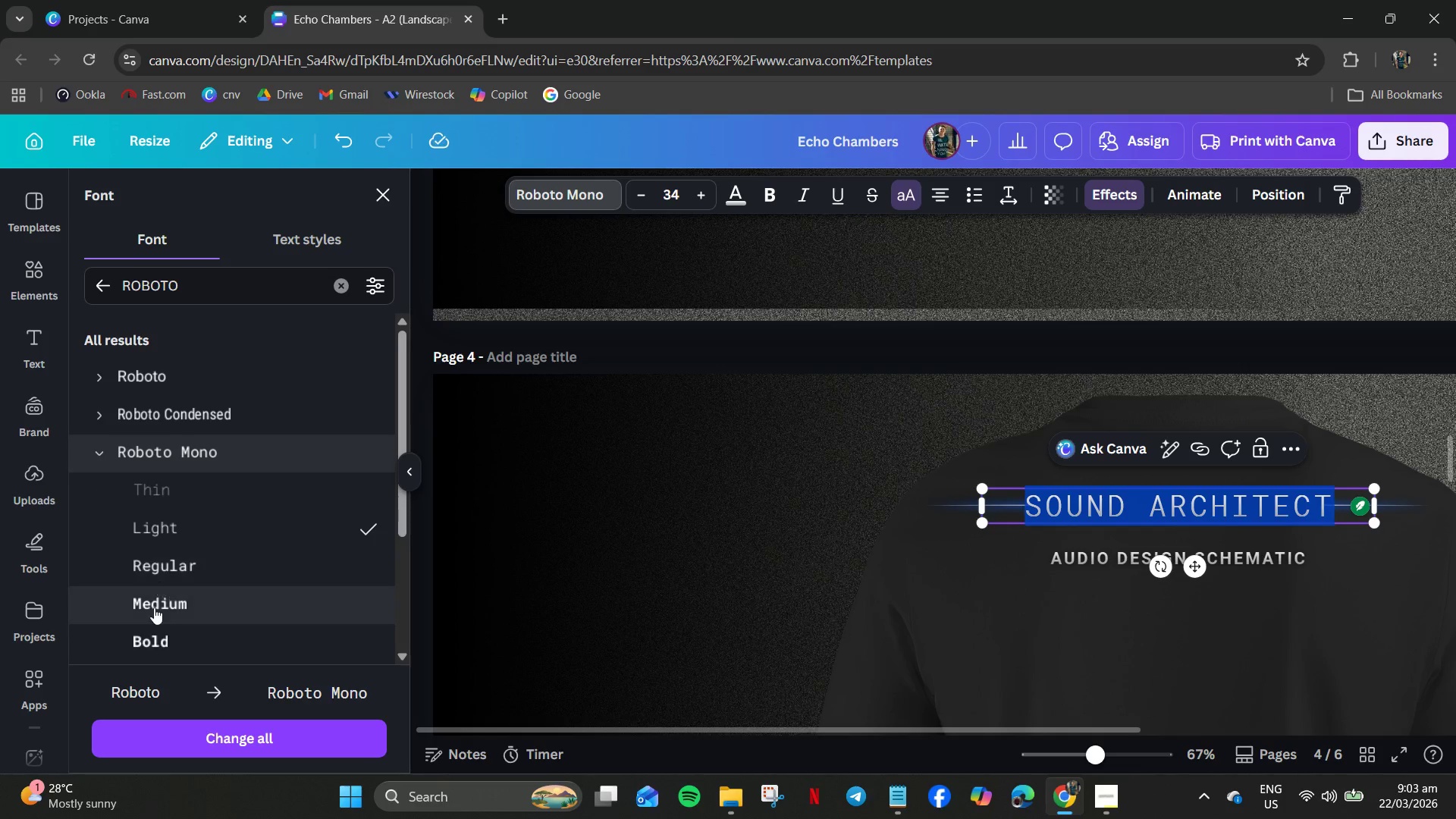 
left_click([143, 651])
 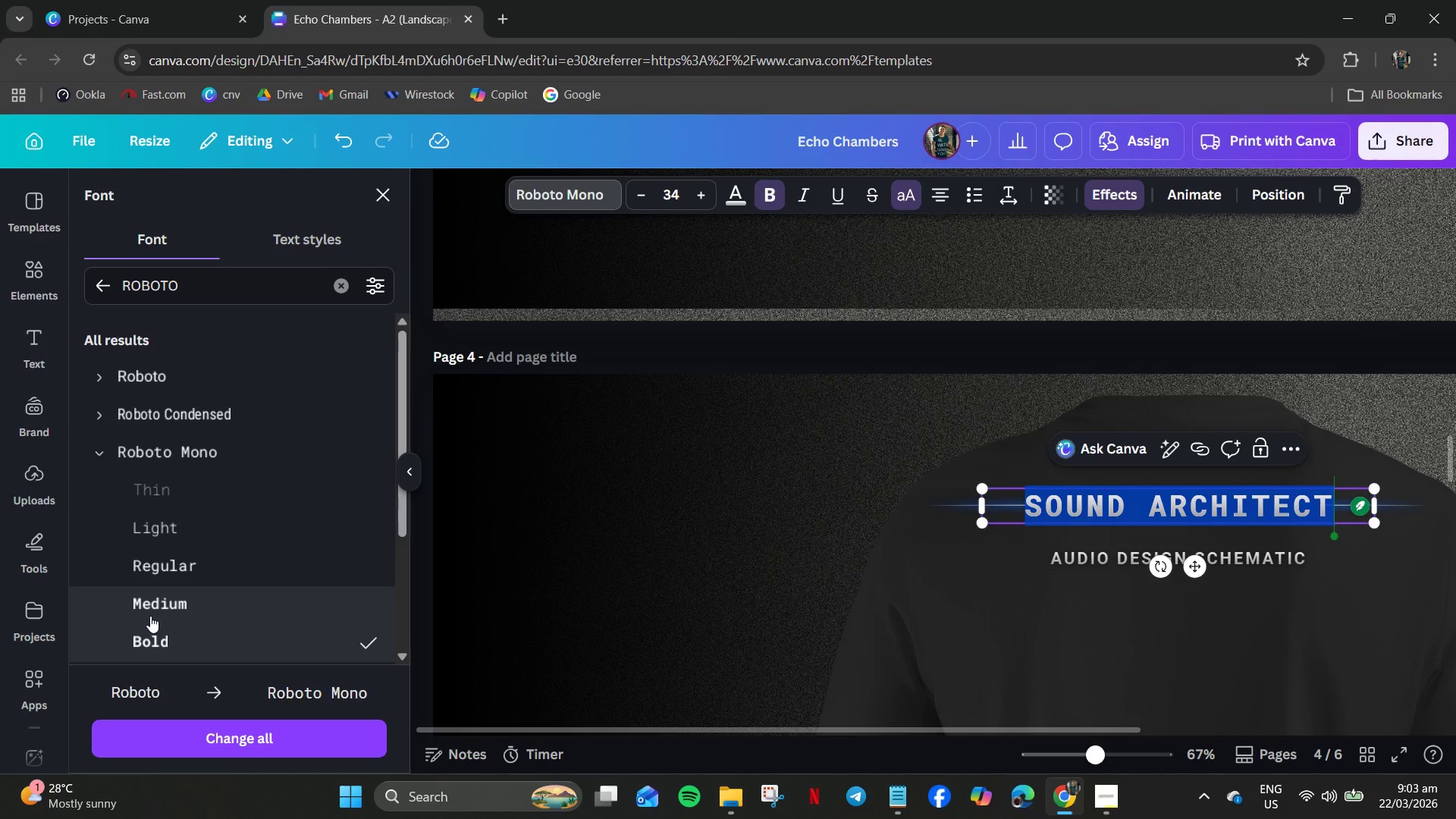 
left_click([152, 613])
 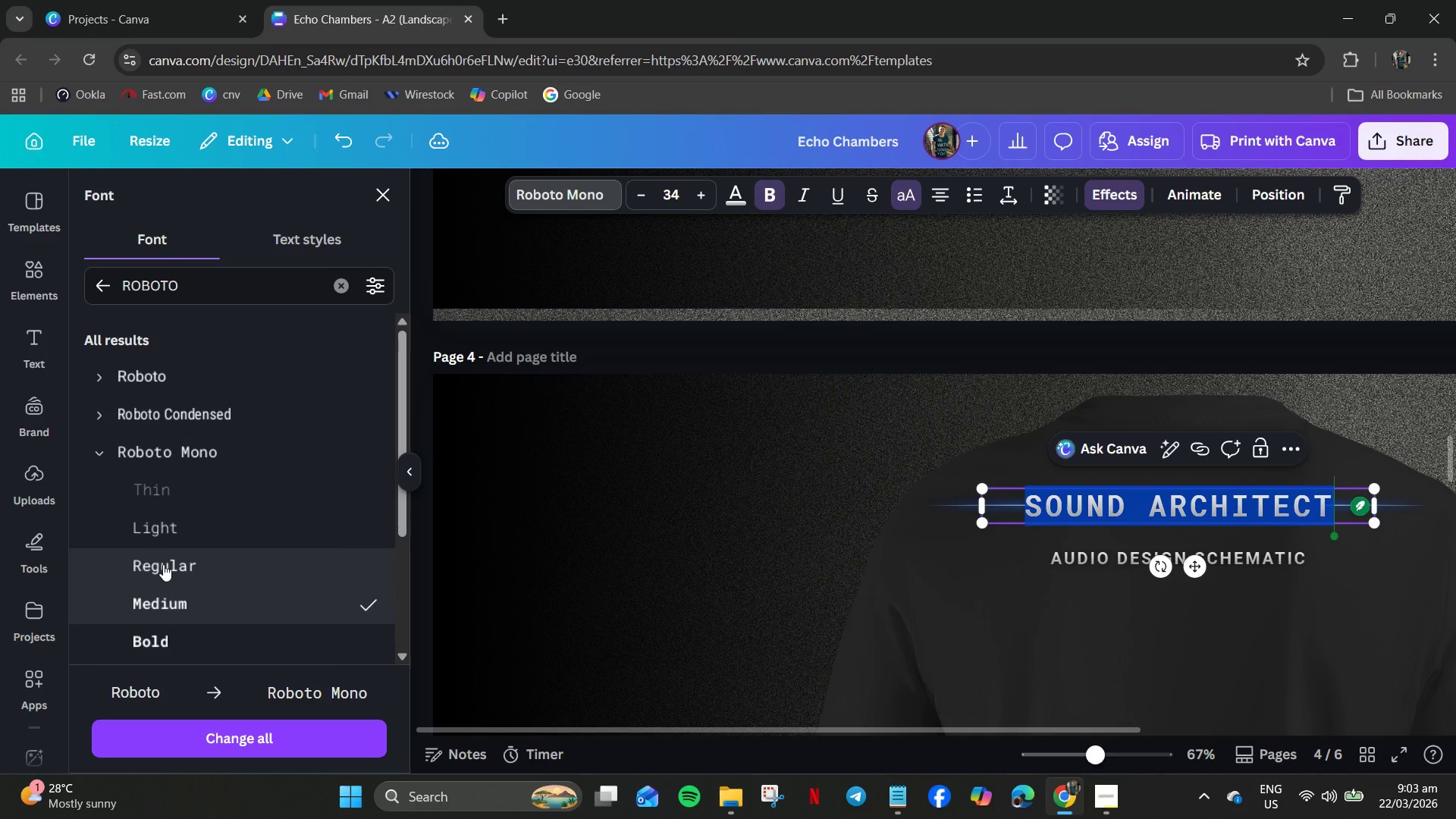 
left_click([164, 560])
 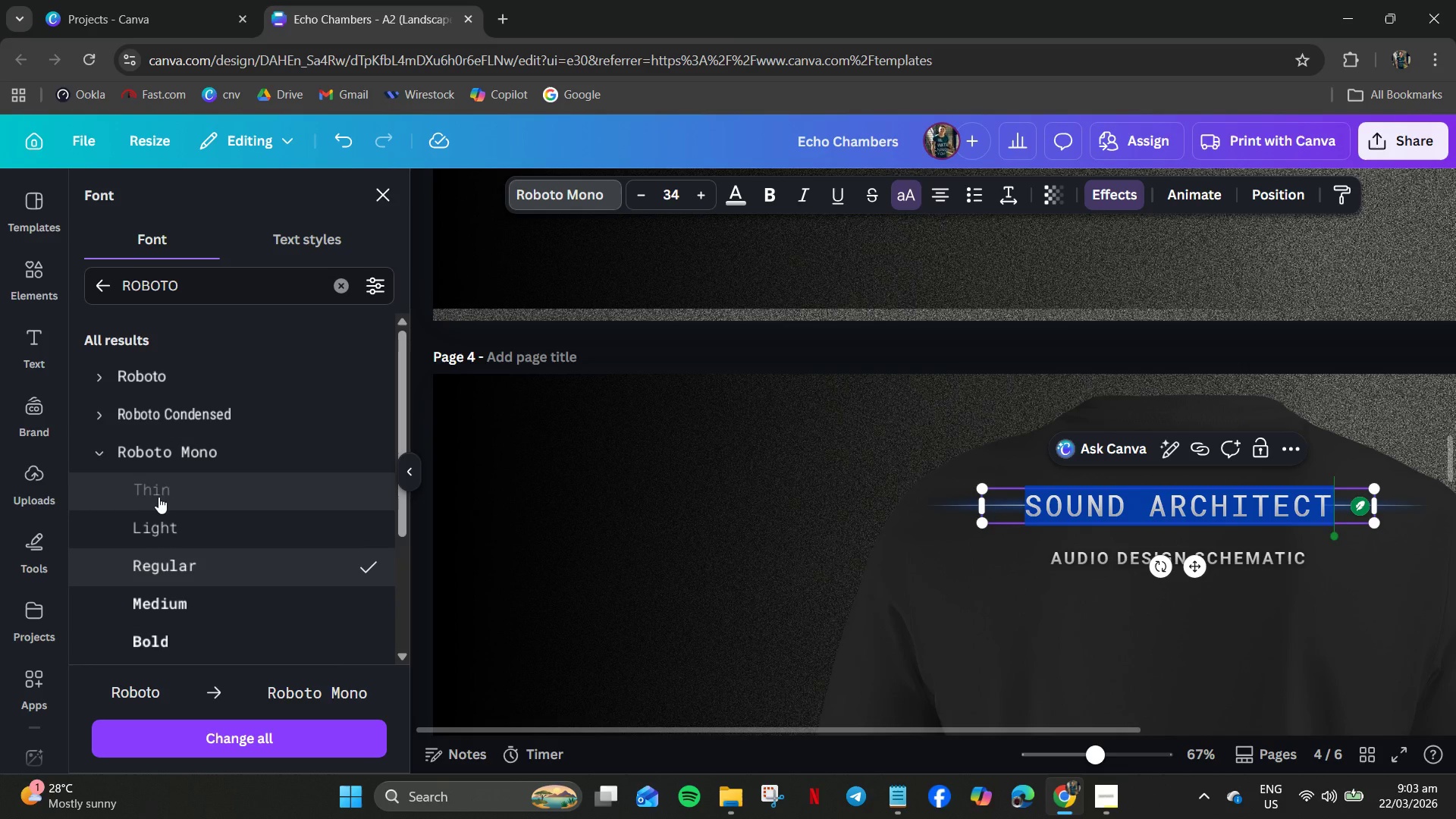 
left_click([158, 497])
 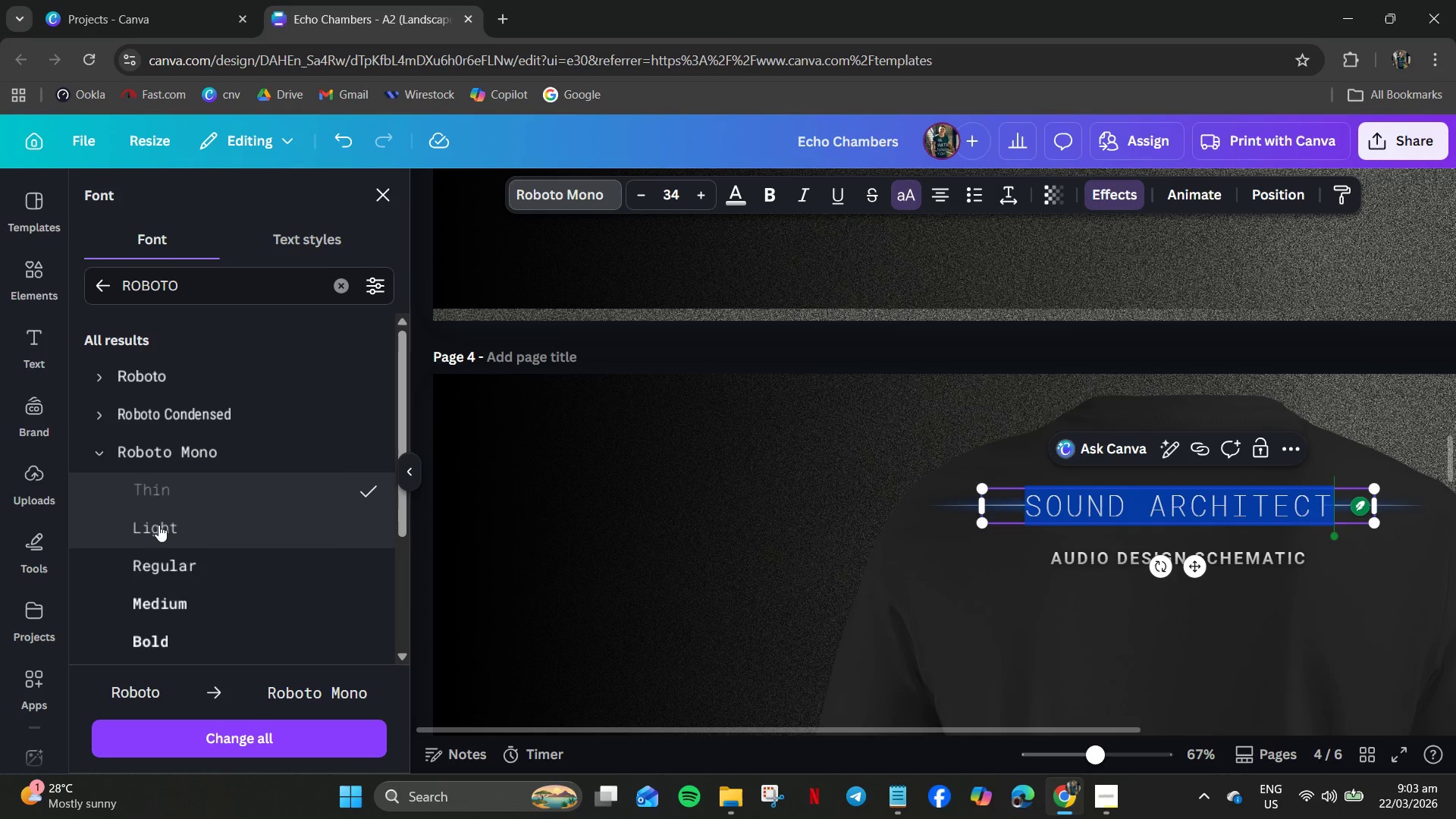 
left_click([158, 525])
 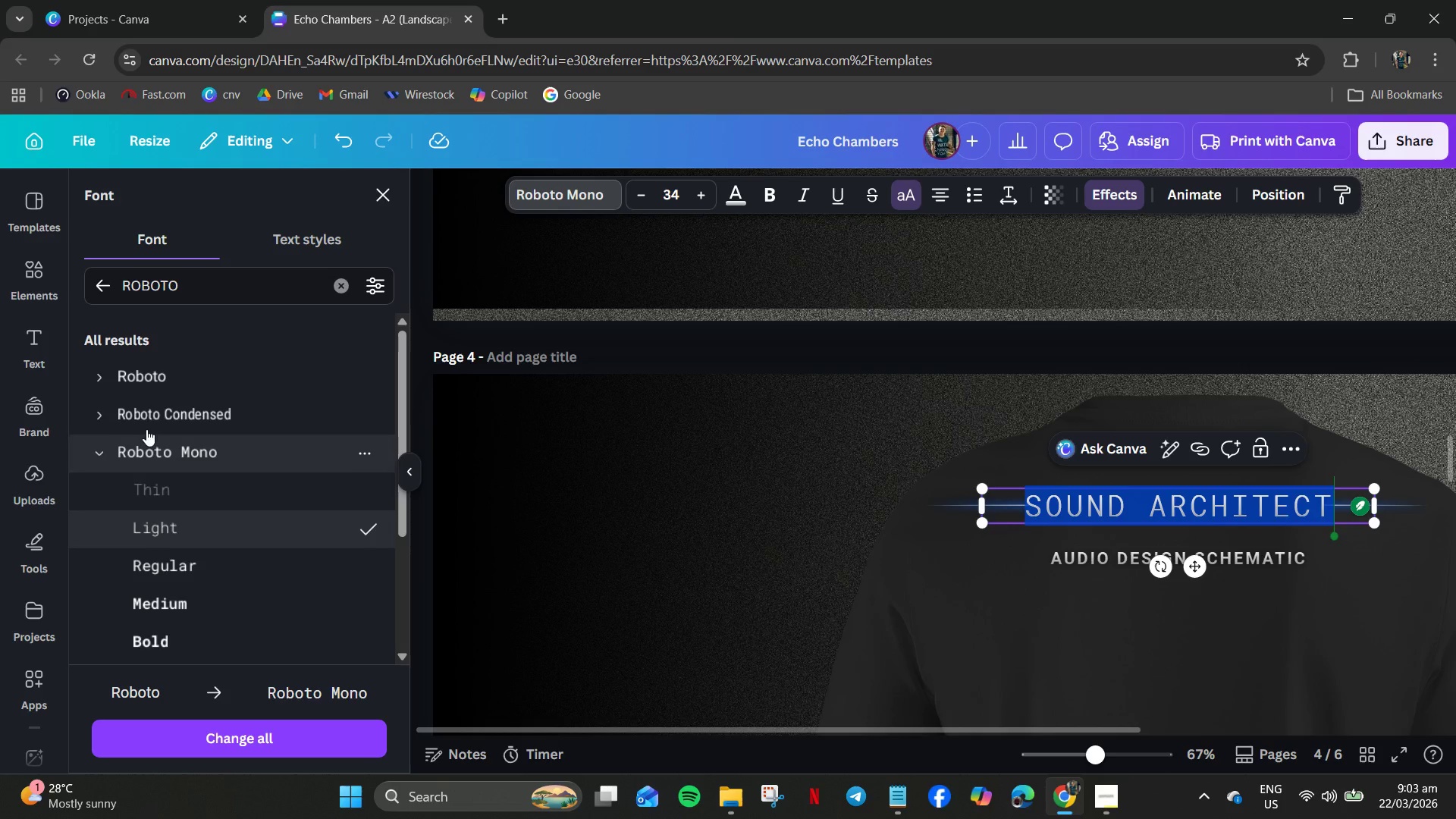 
left_click([144, 422])
 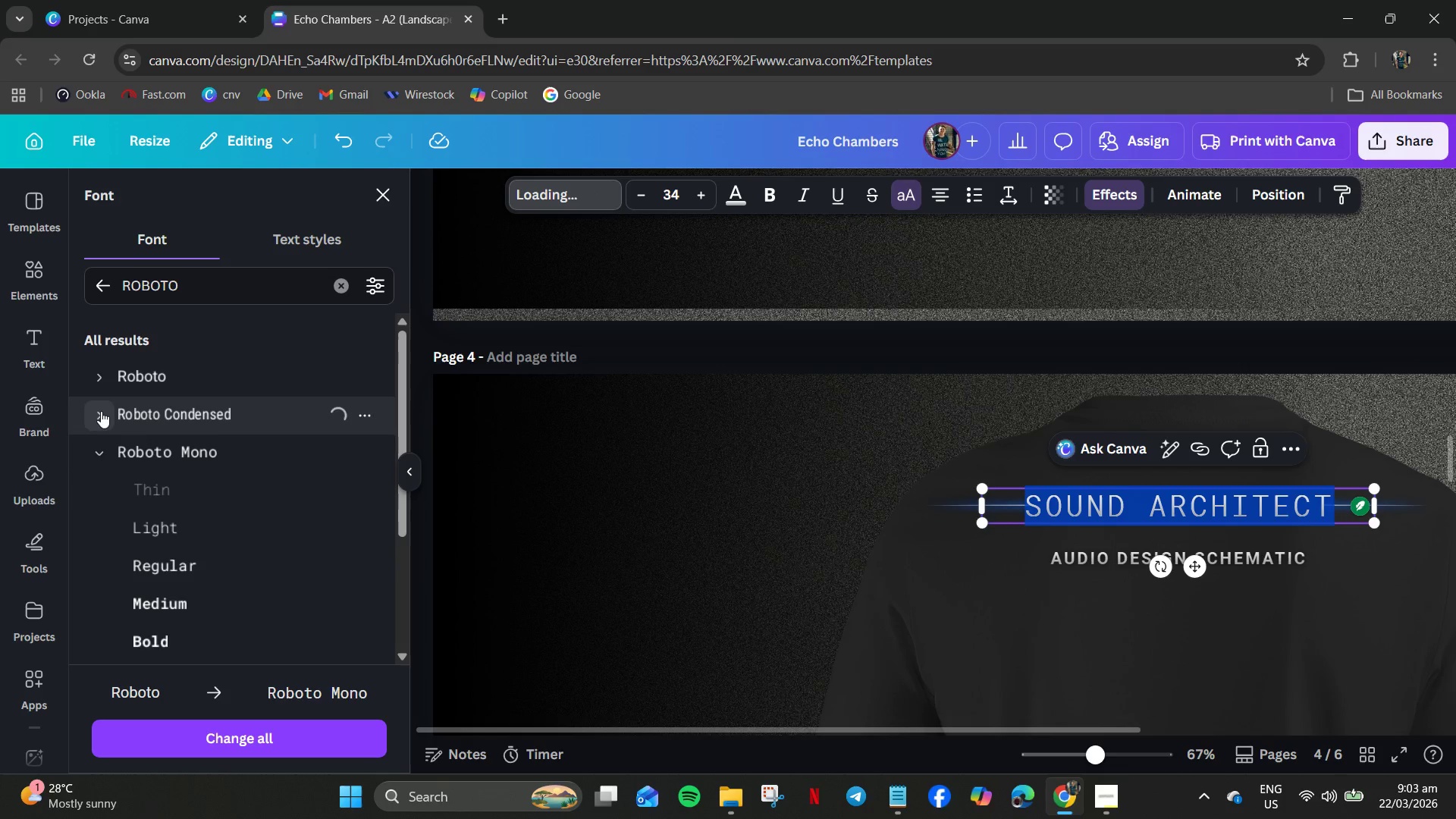 
left_click([101, 411])
 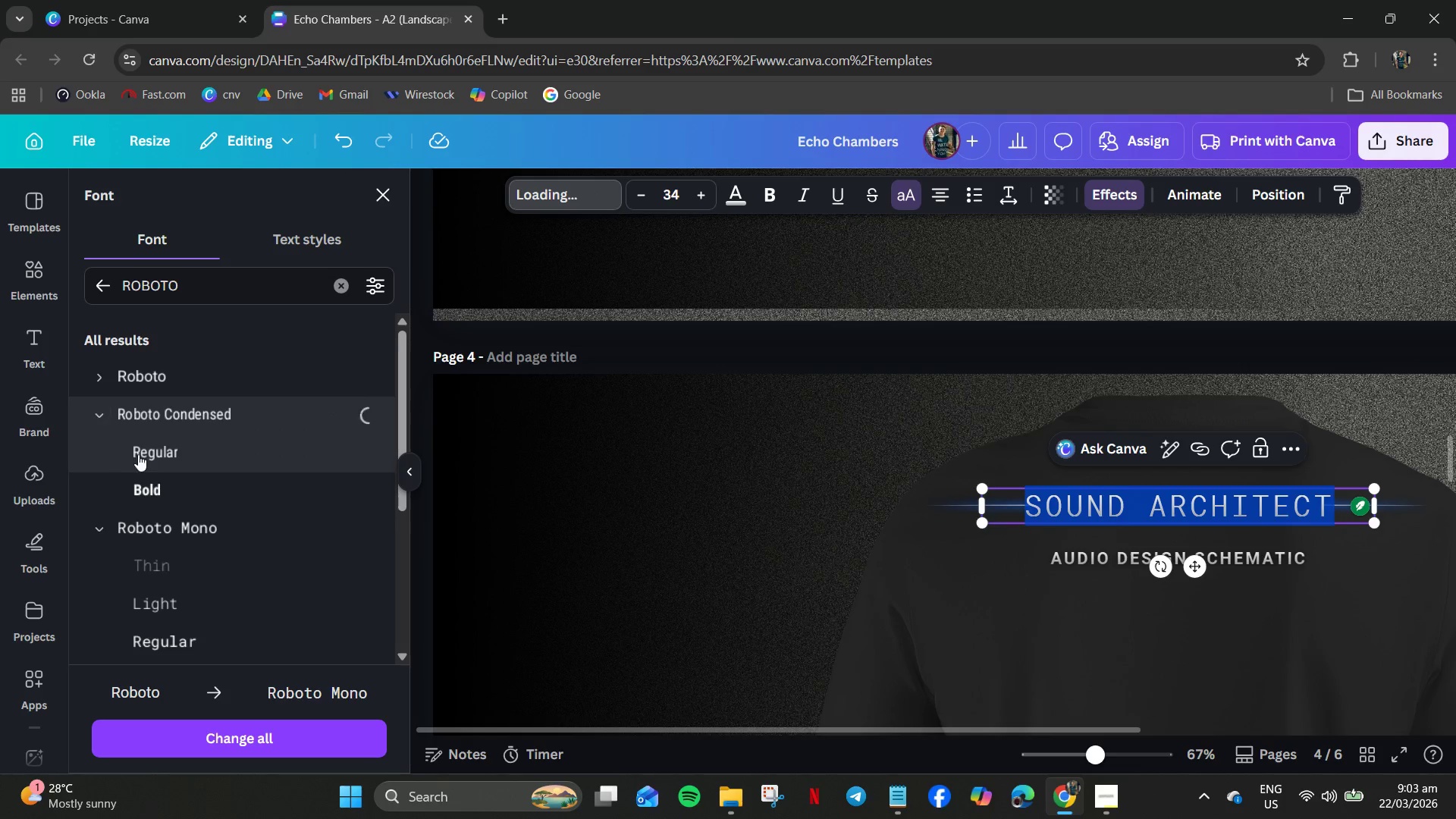 
left_click([142, 457])
 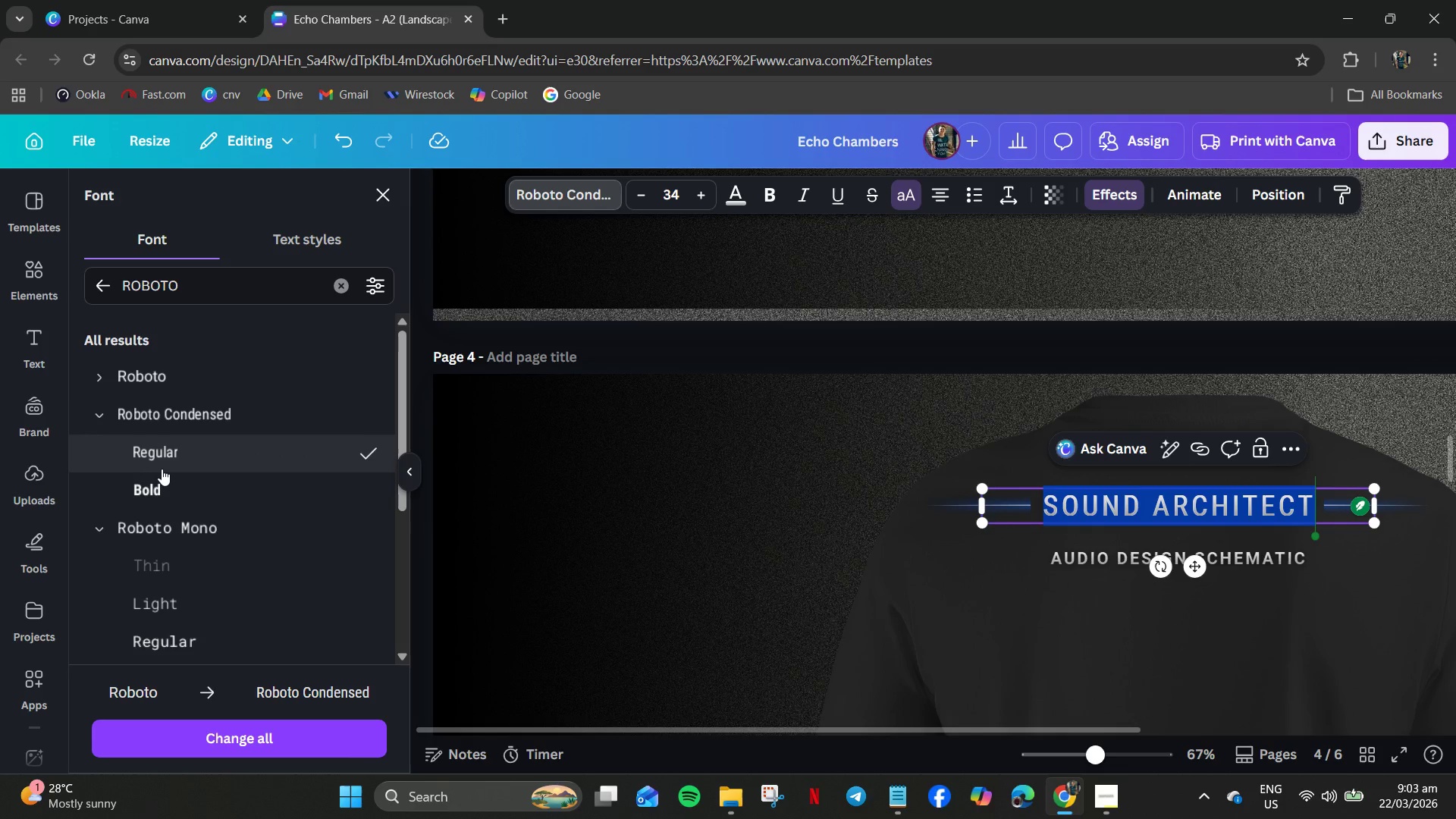 
left_click([162, 489])
 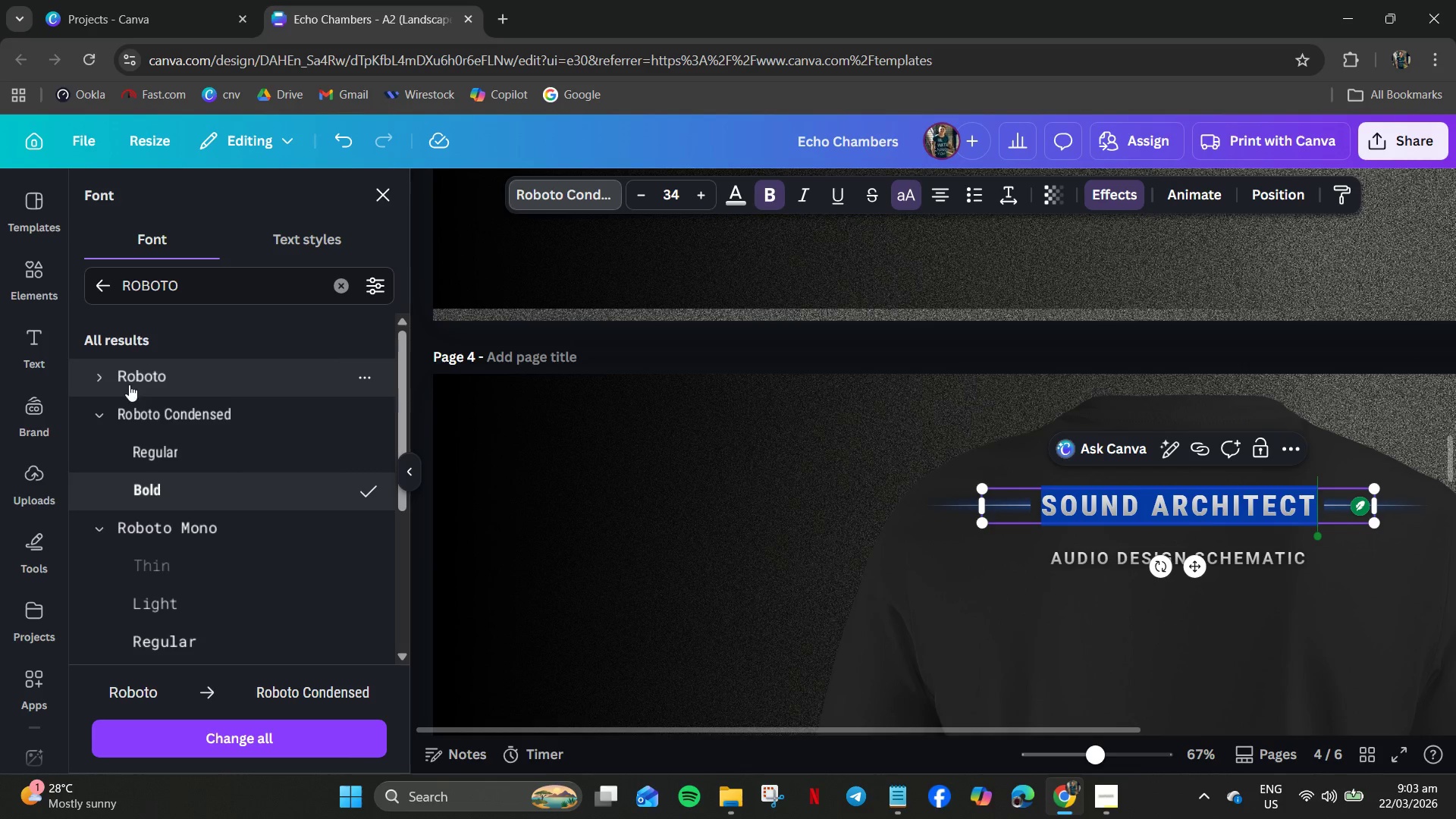 
left_click([95, 374])
 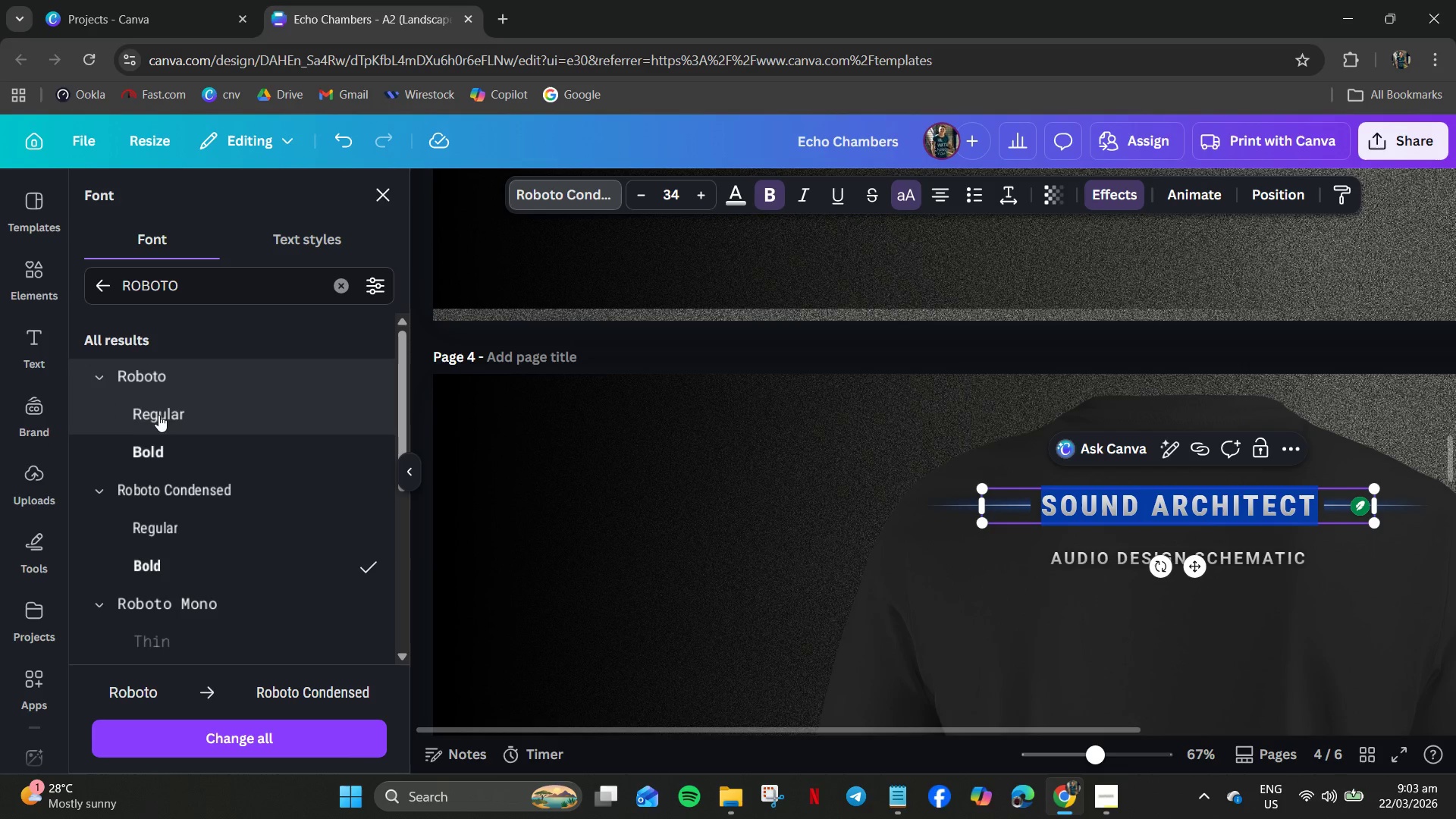 
left_click([158, 415])
 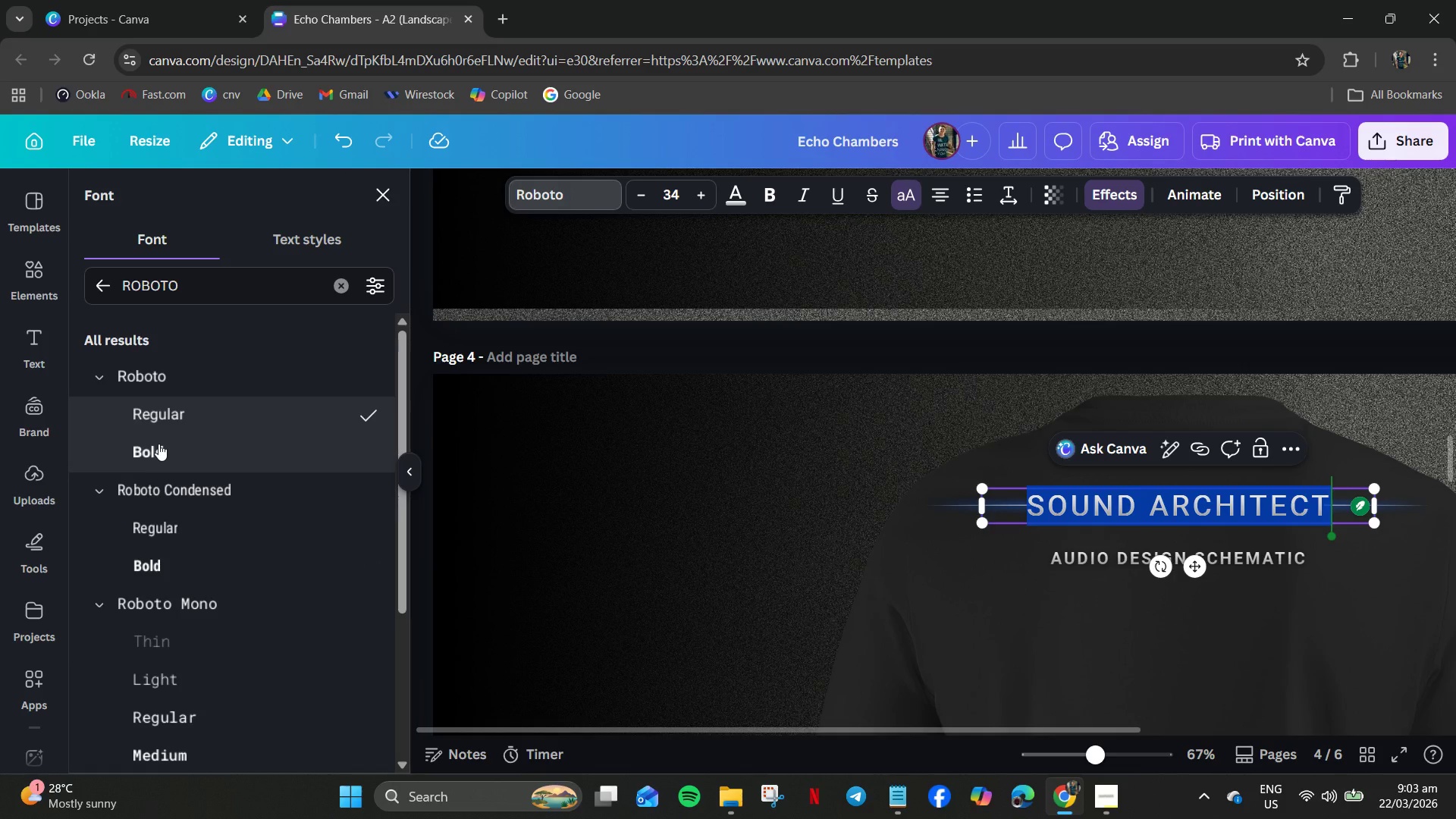 
left_click([158, 450])
 